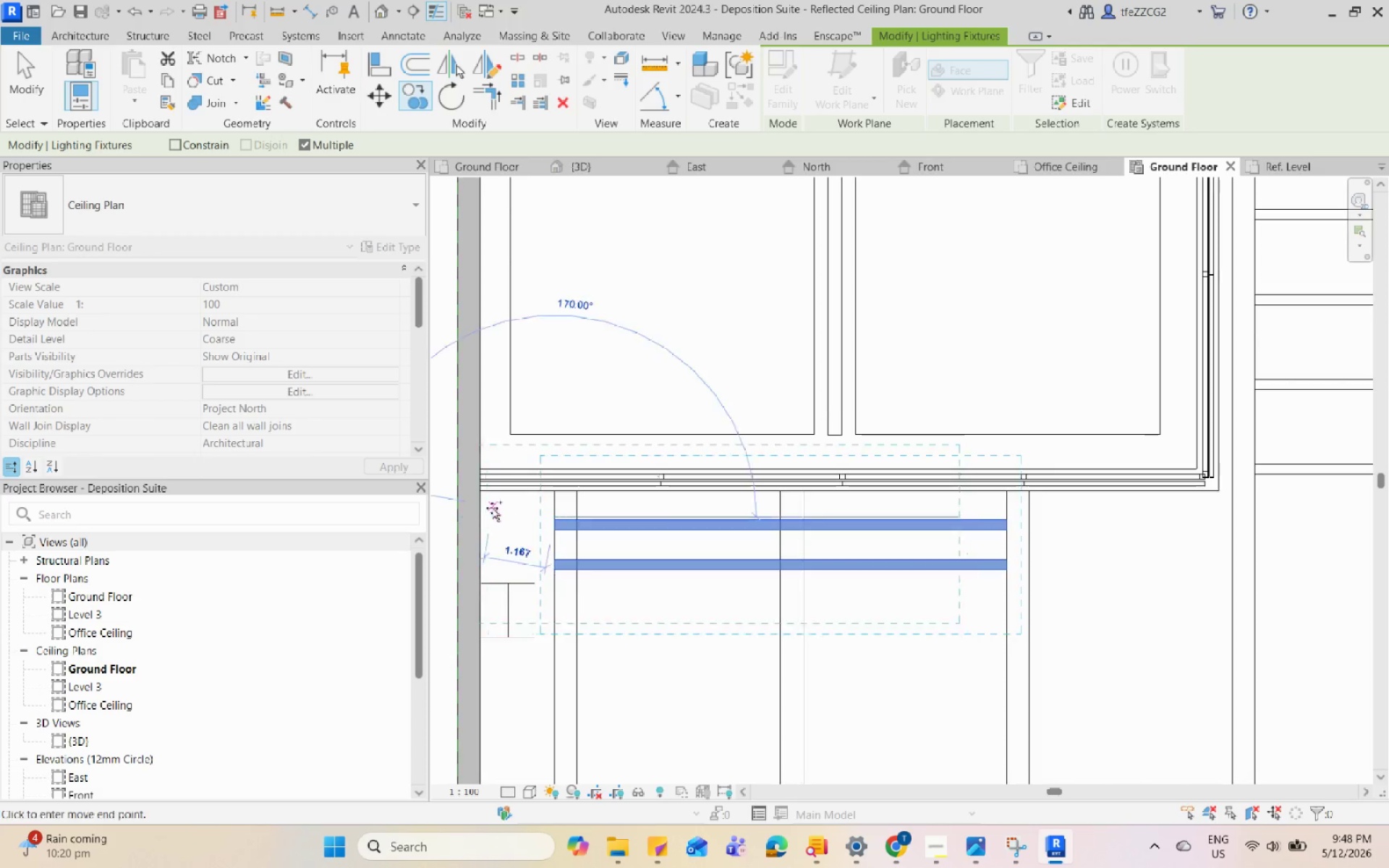 
scroll: coordinate [975, 499], scroll_direction: down, amount: 1.0
 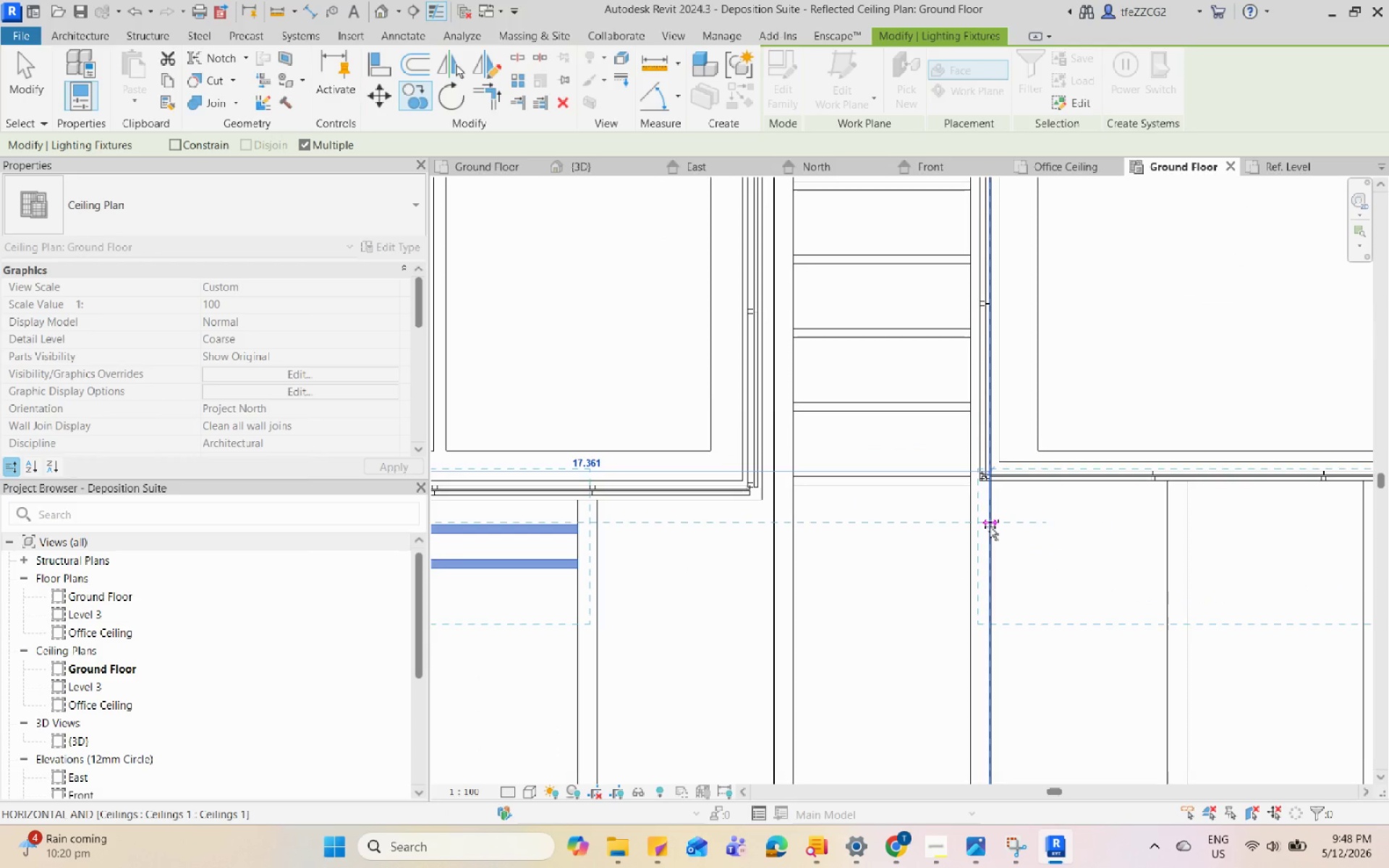 
left_click([990, 527])
 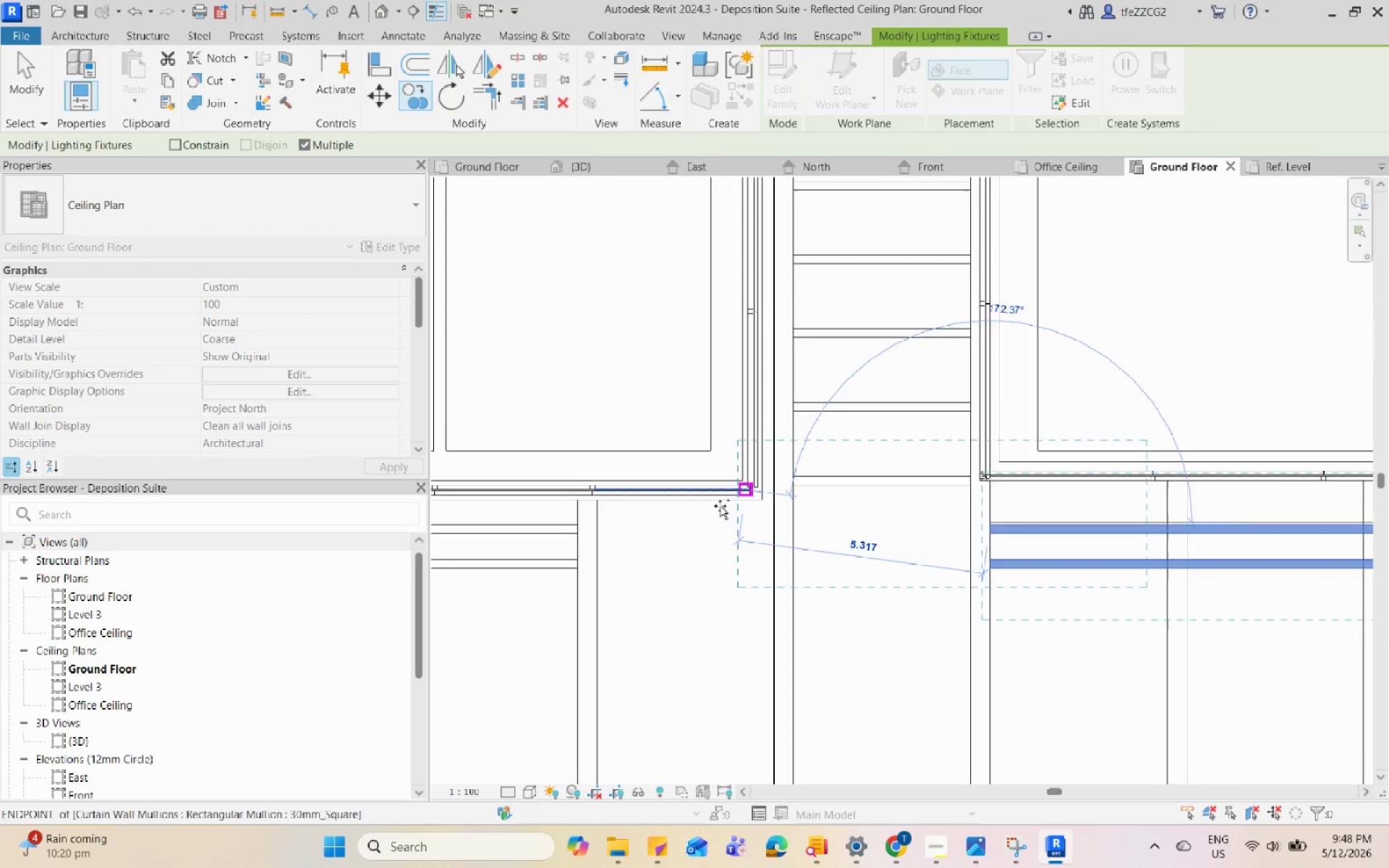 
scroll: coordinate [713, 511], scroll_direction: down, amount: 5.0
 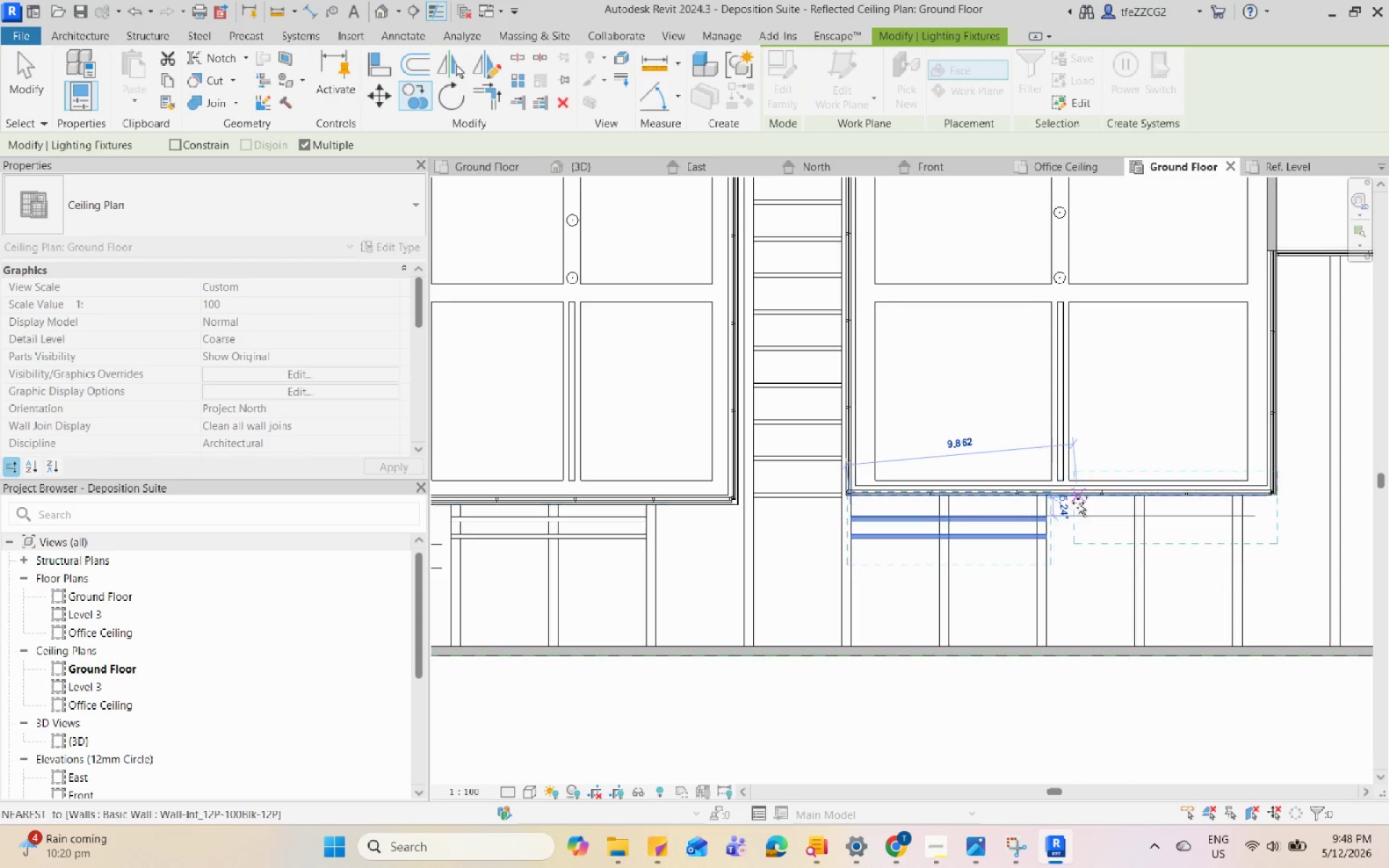 
key(Escape)
 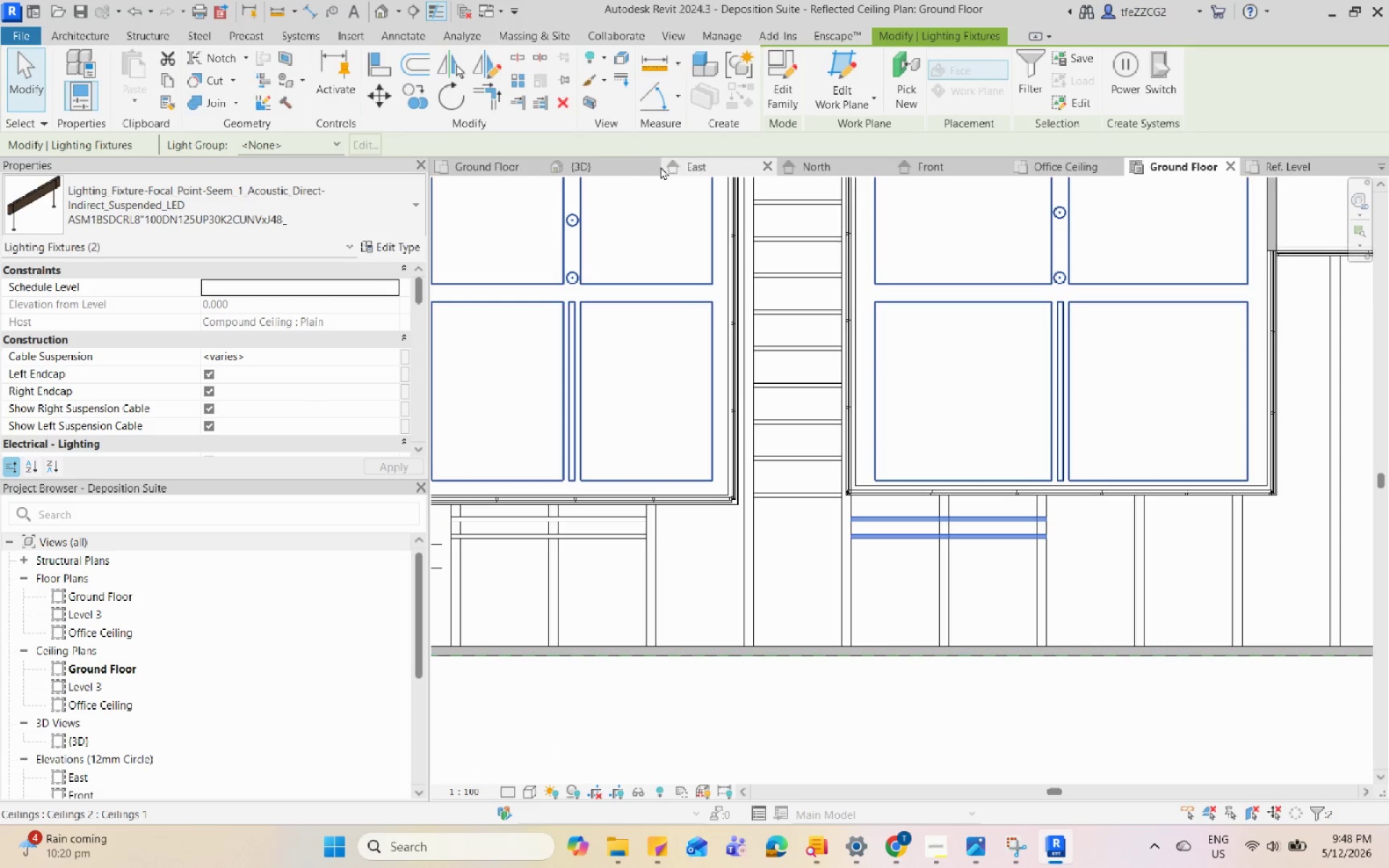 
left_click([612, 166])
 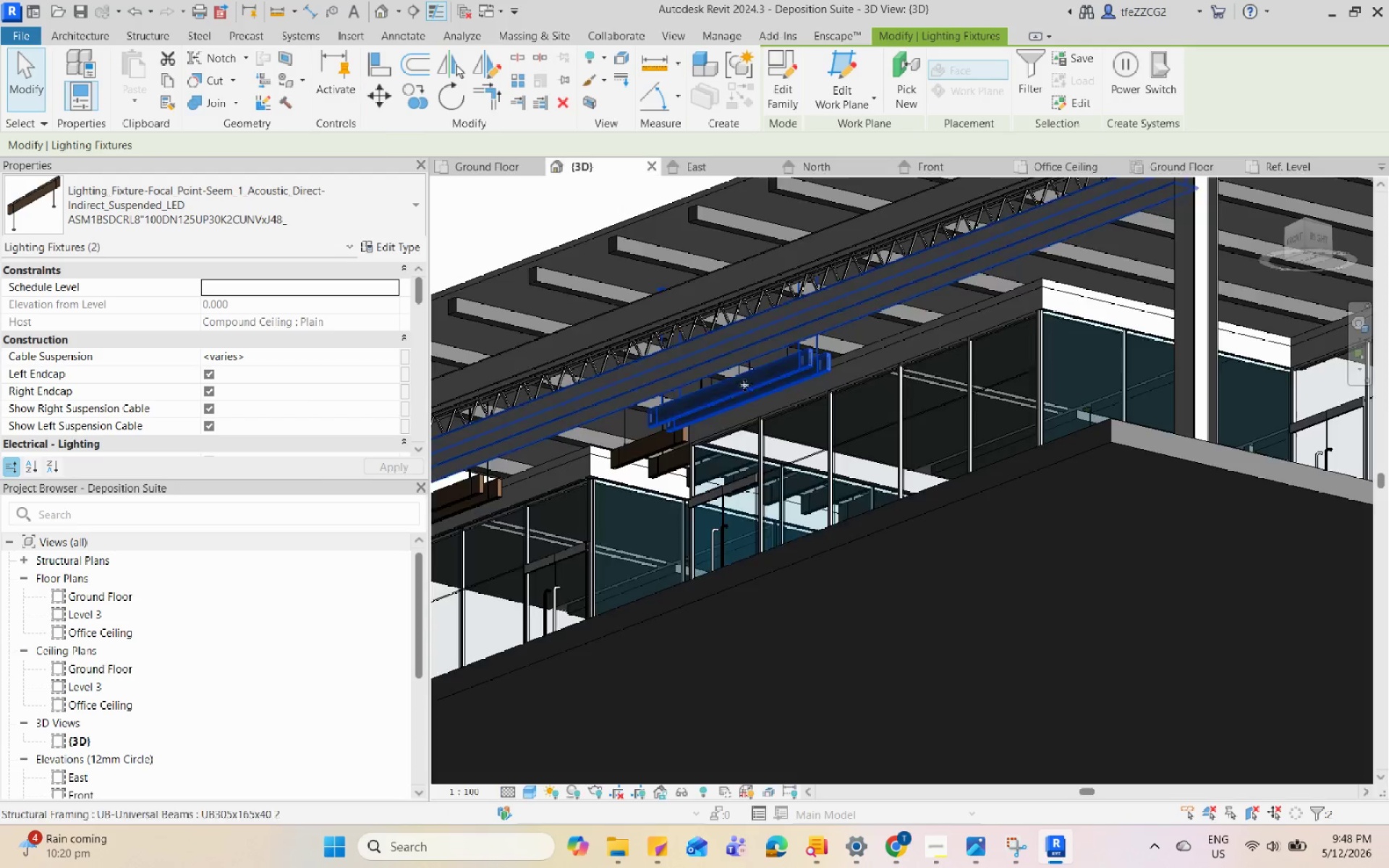 
hold_key(key=ShiftLeft, duration=2.61)
 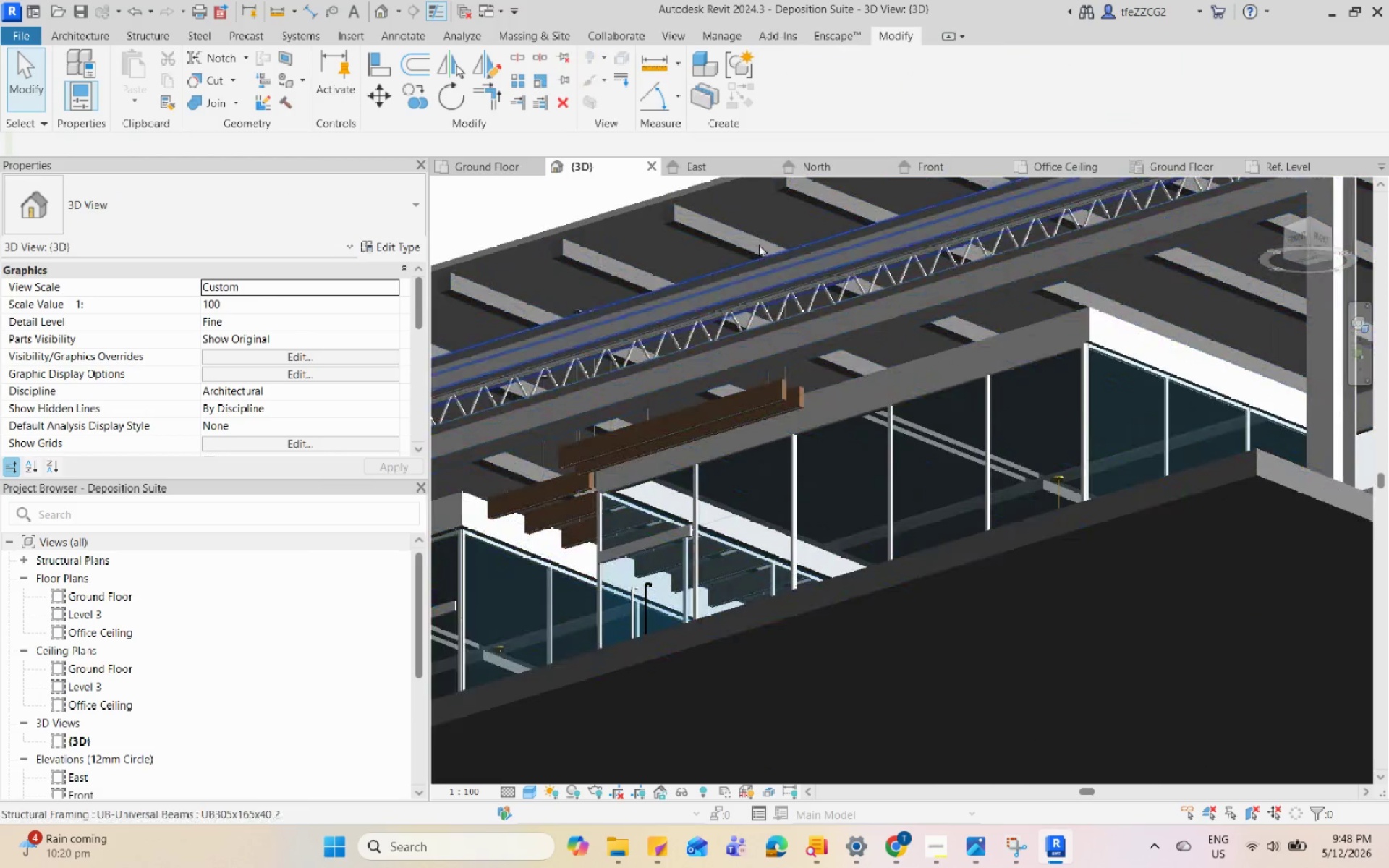 
scroll: coordinate [773, 457], scroll_direction: down, amount: 2.0
 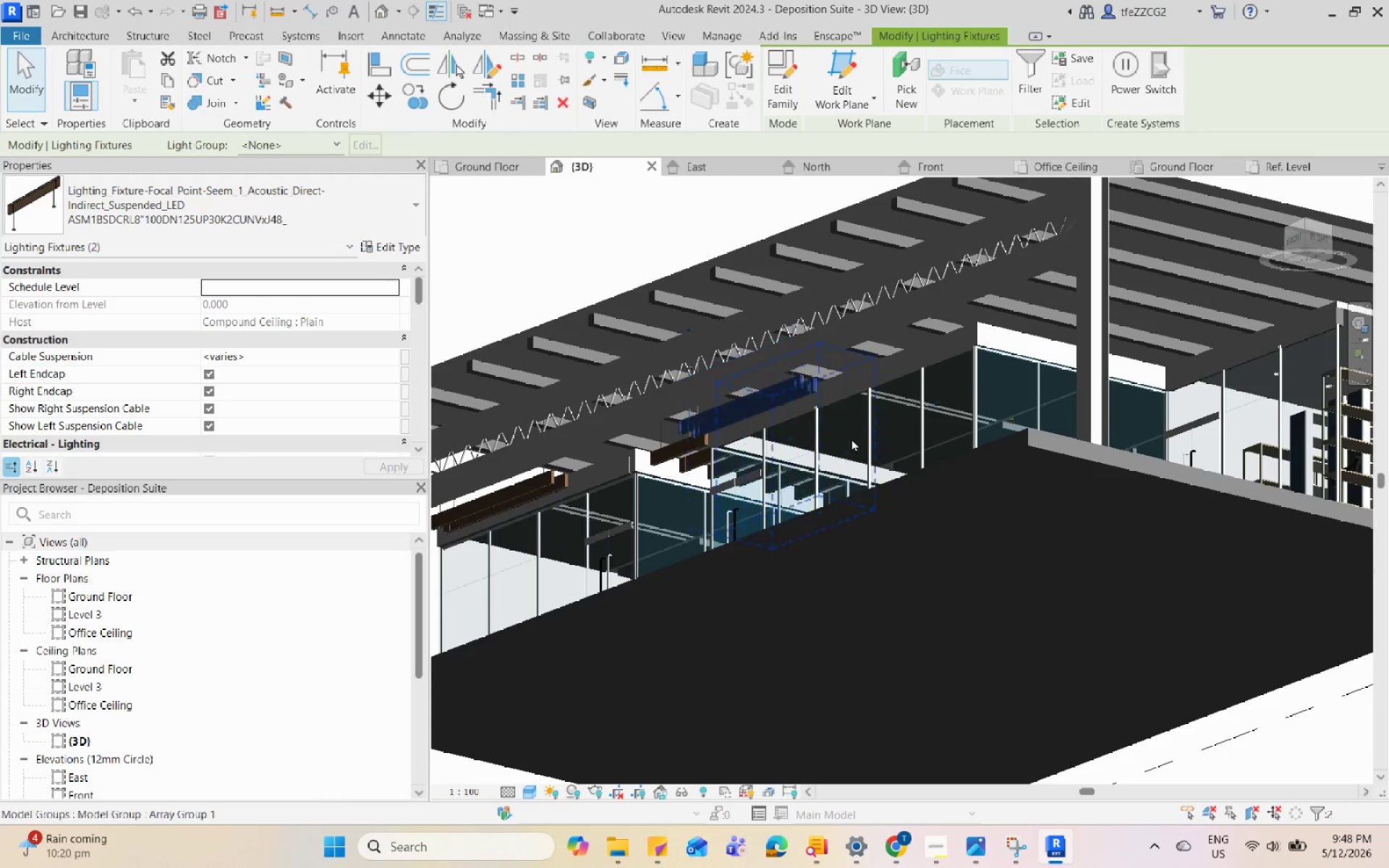 
middle_click([910, 386])
 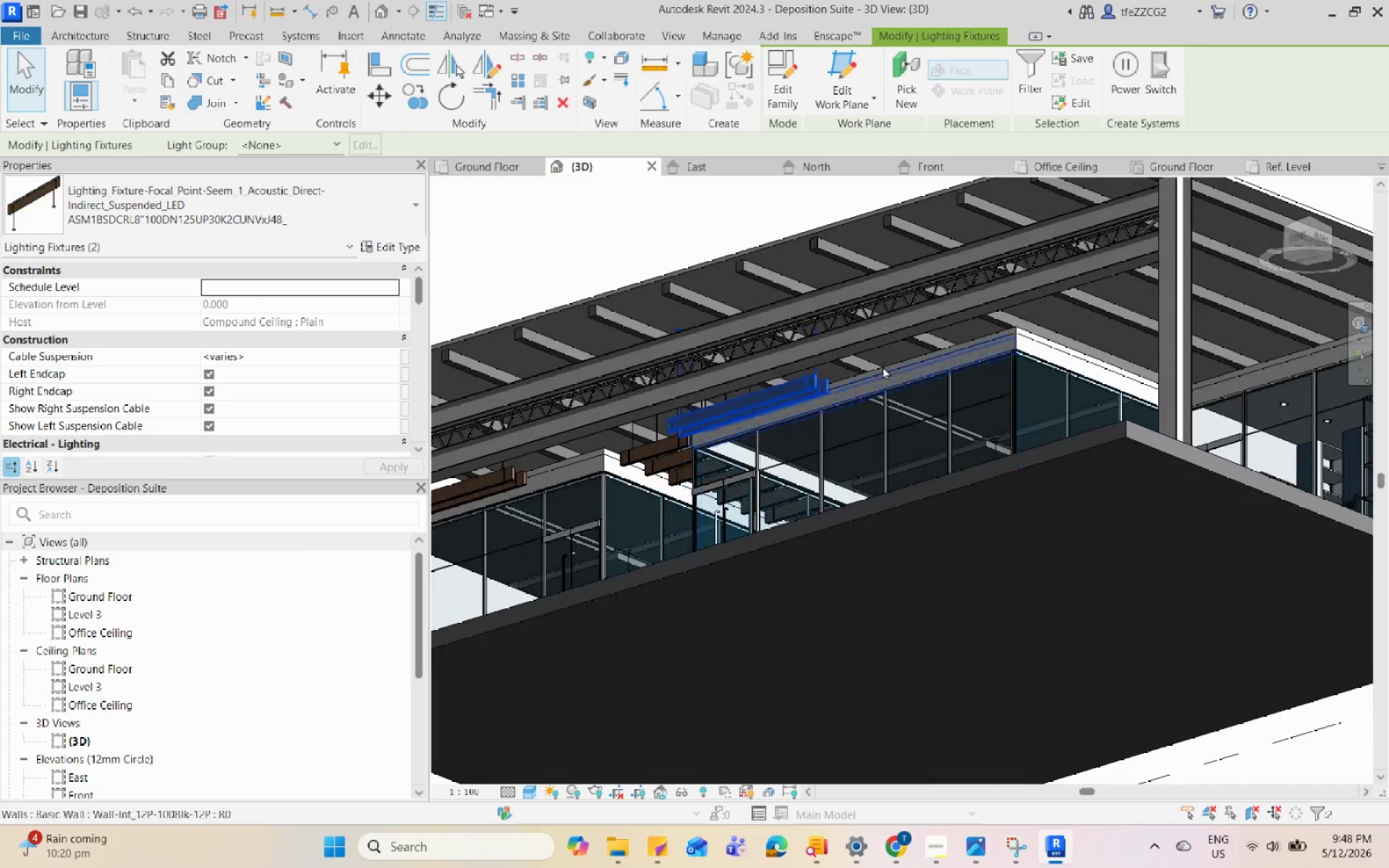 
key(Escape)
 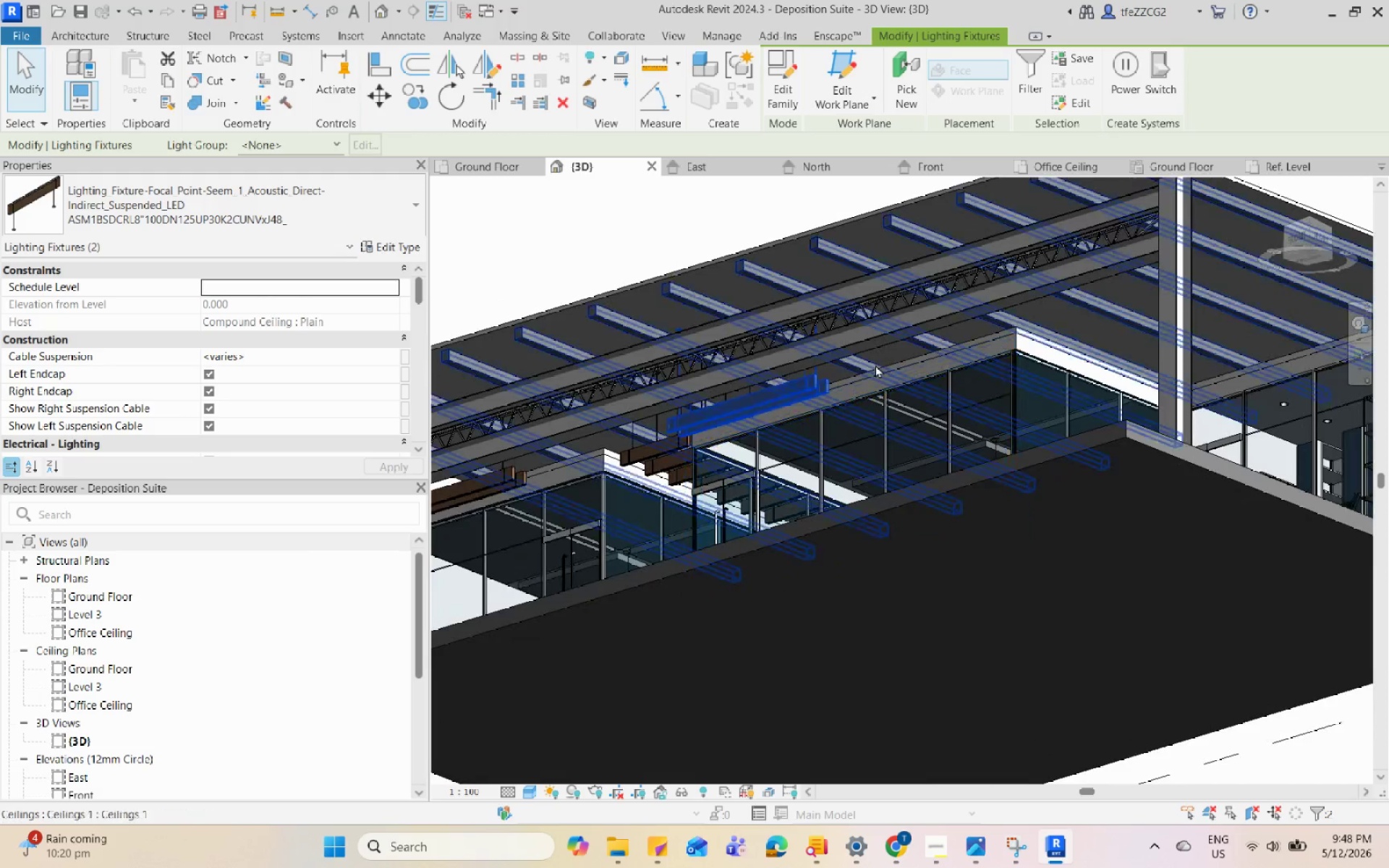 
scroll: coordinate [875, 365], scroll_direction: up, amount: 2.0
 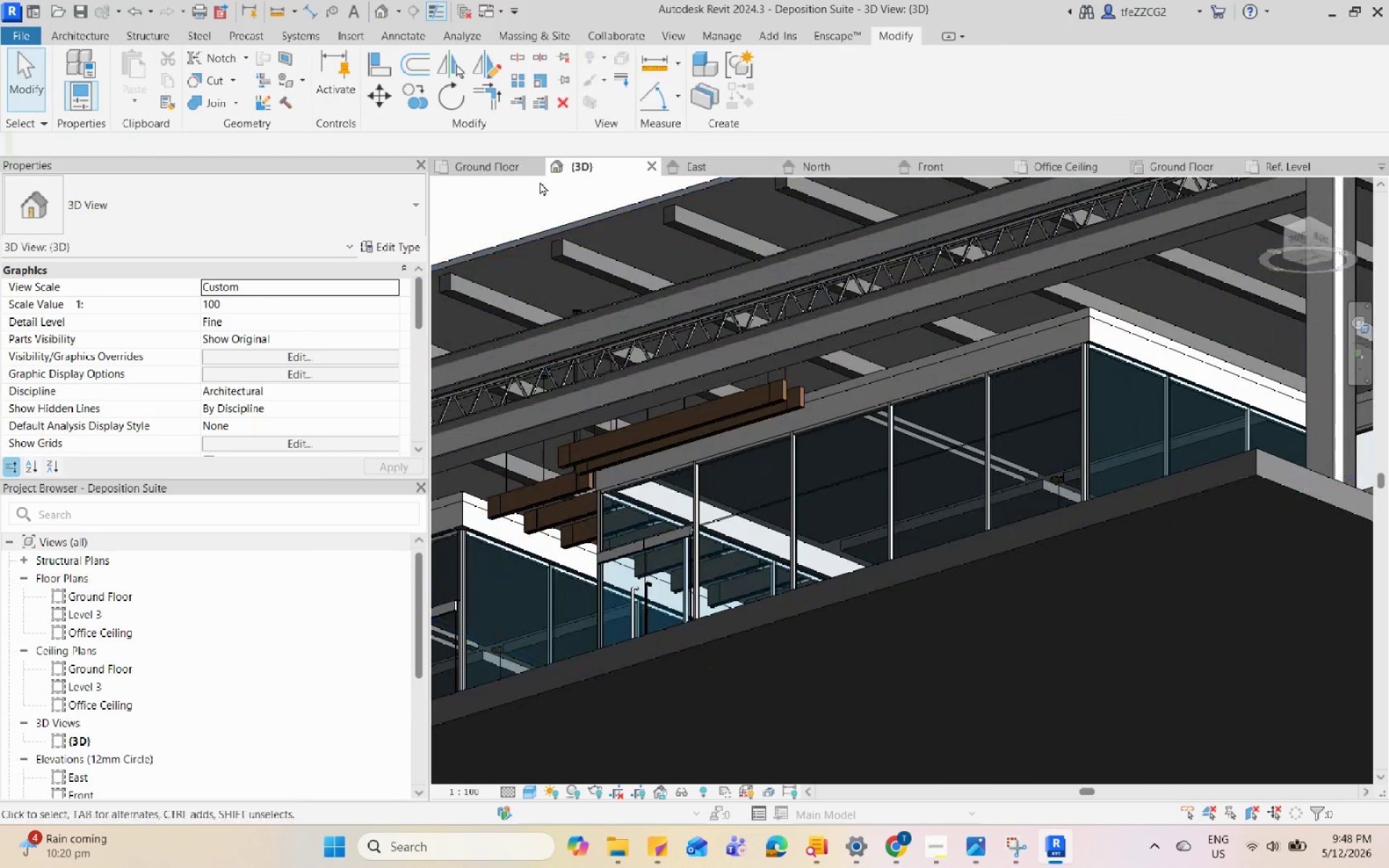 
left_click([521, 170])
 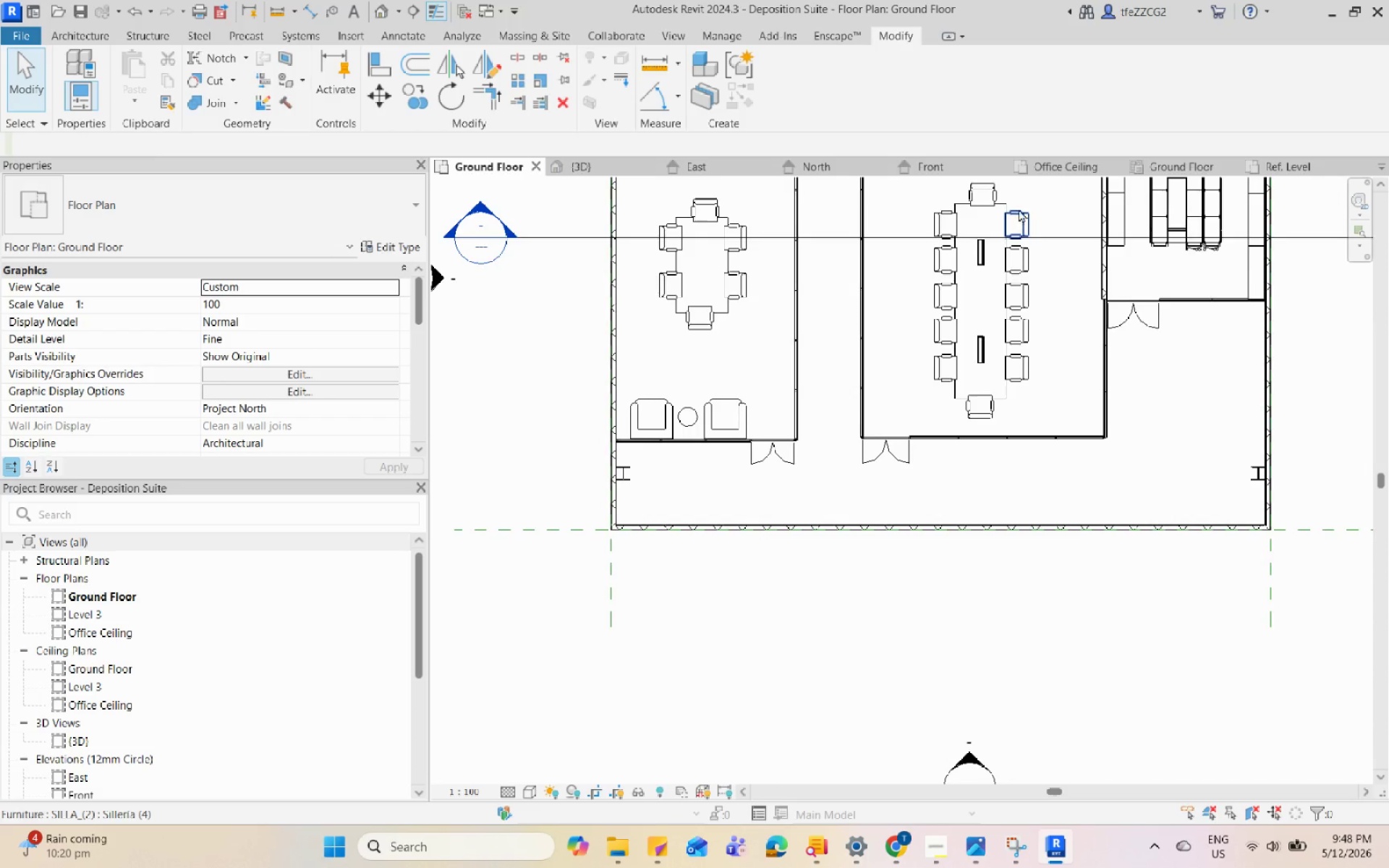 
left_click([1151, 163])
 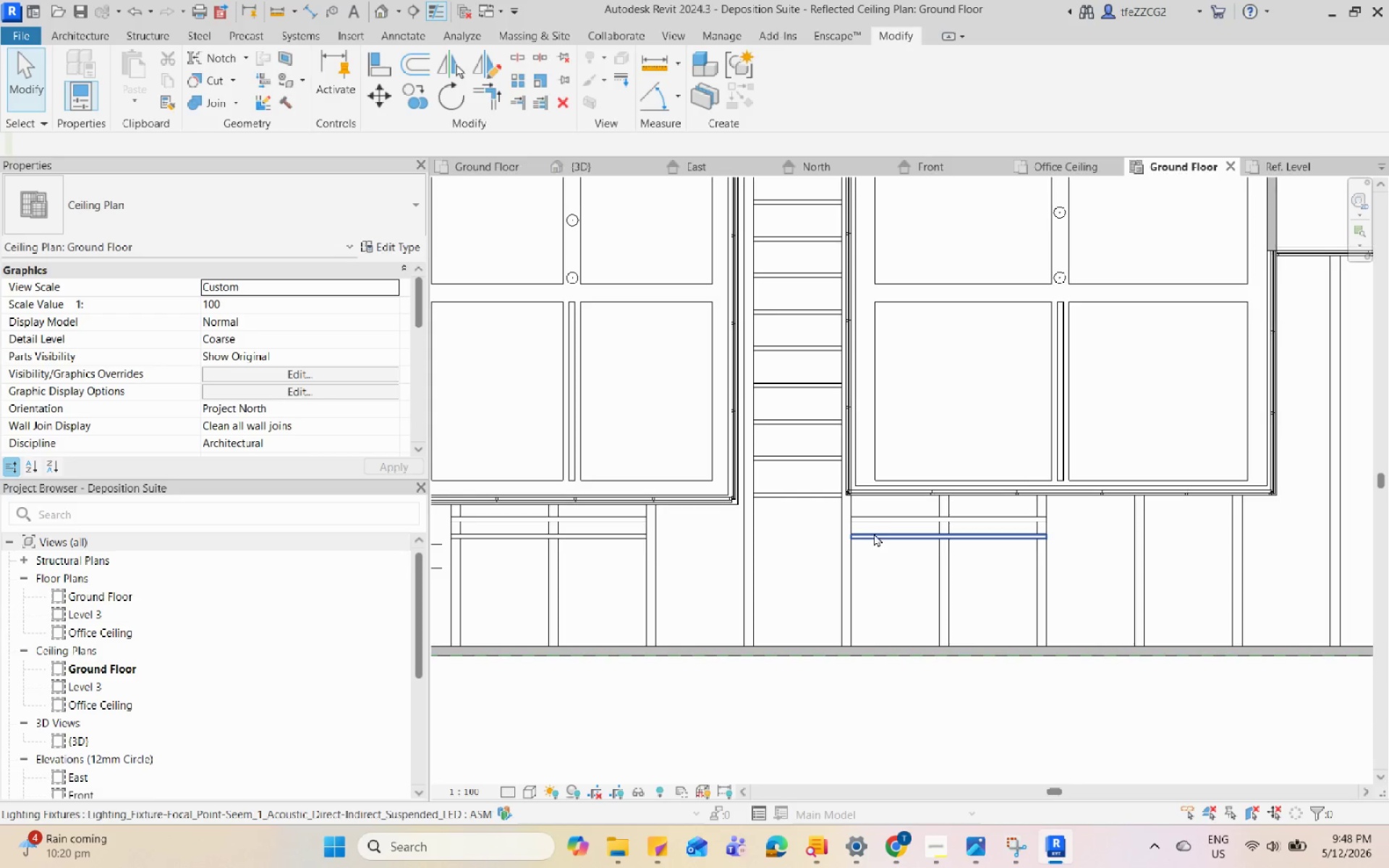 
left_click([889, 511])
 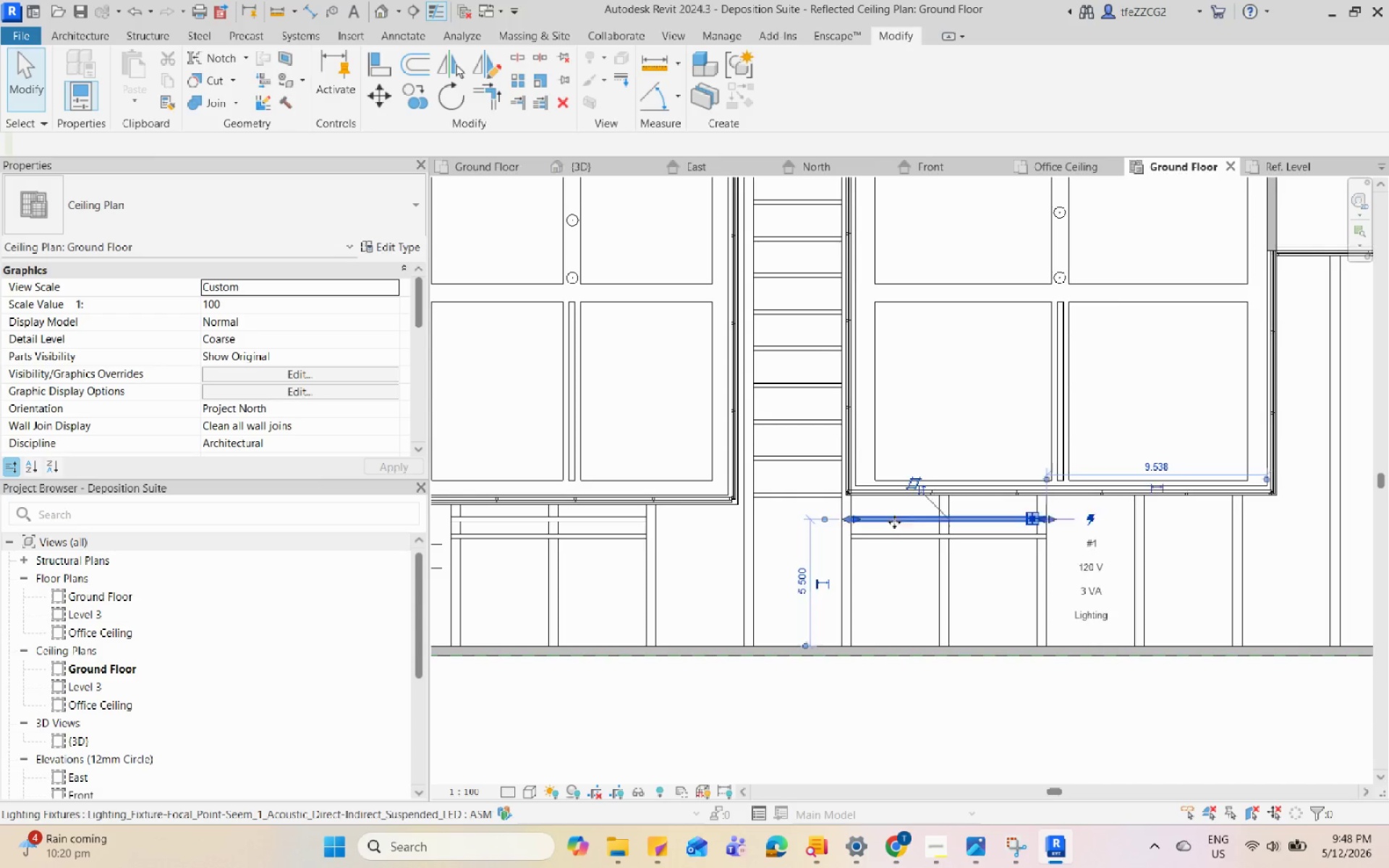 
hold_key(key=ControlLeft, duration=0.48)
left_click([895, 544])
 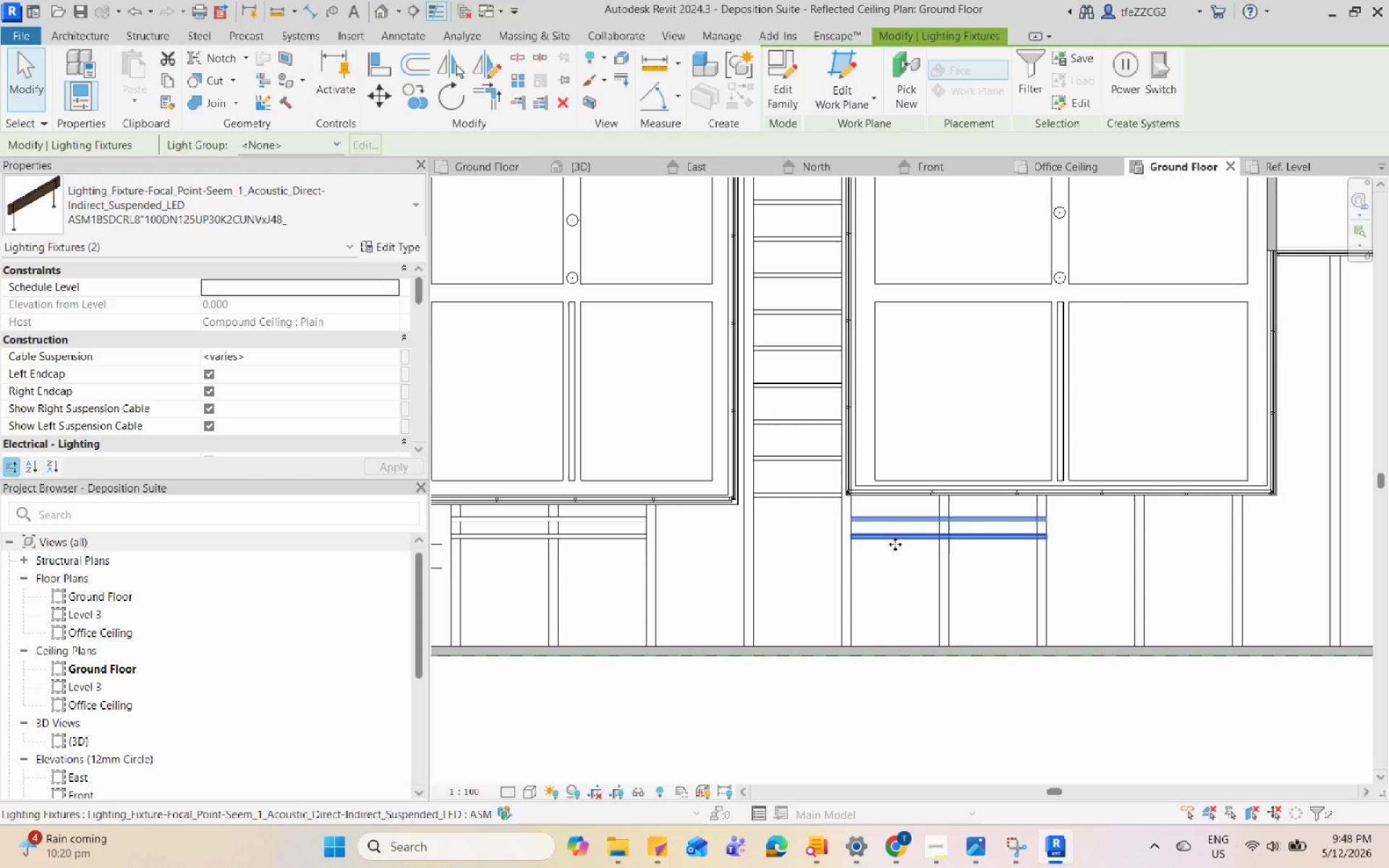 
type(co)
 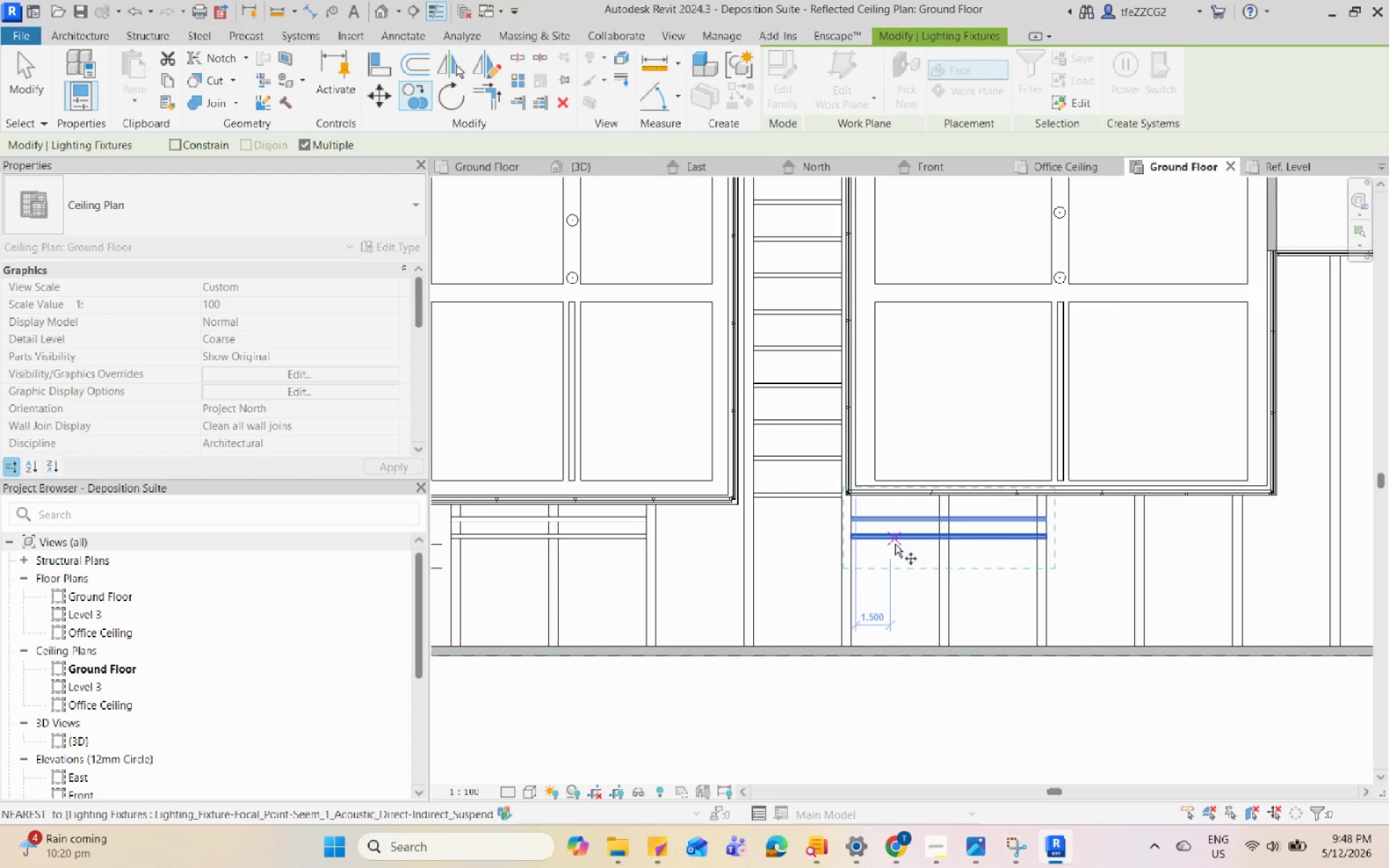 
scroll: coordinate [887, 541], scroll_direction: up, amount: 8.0
 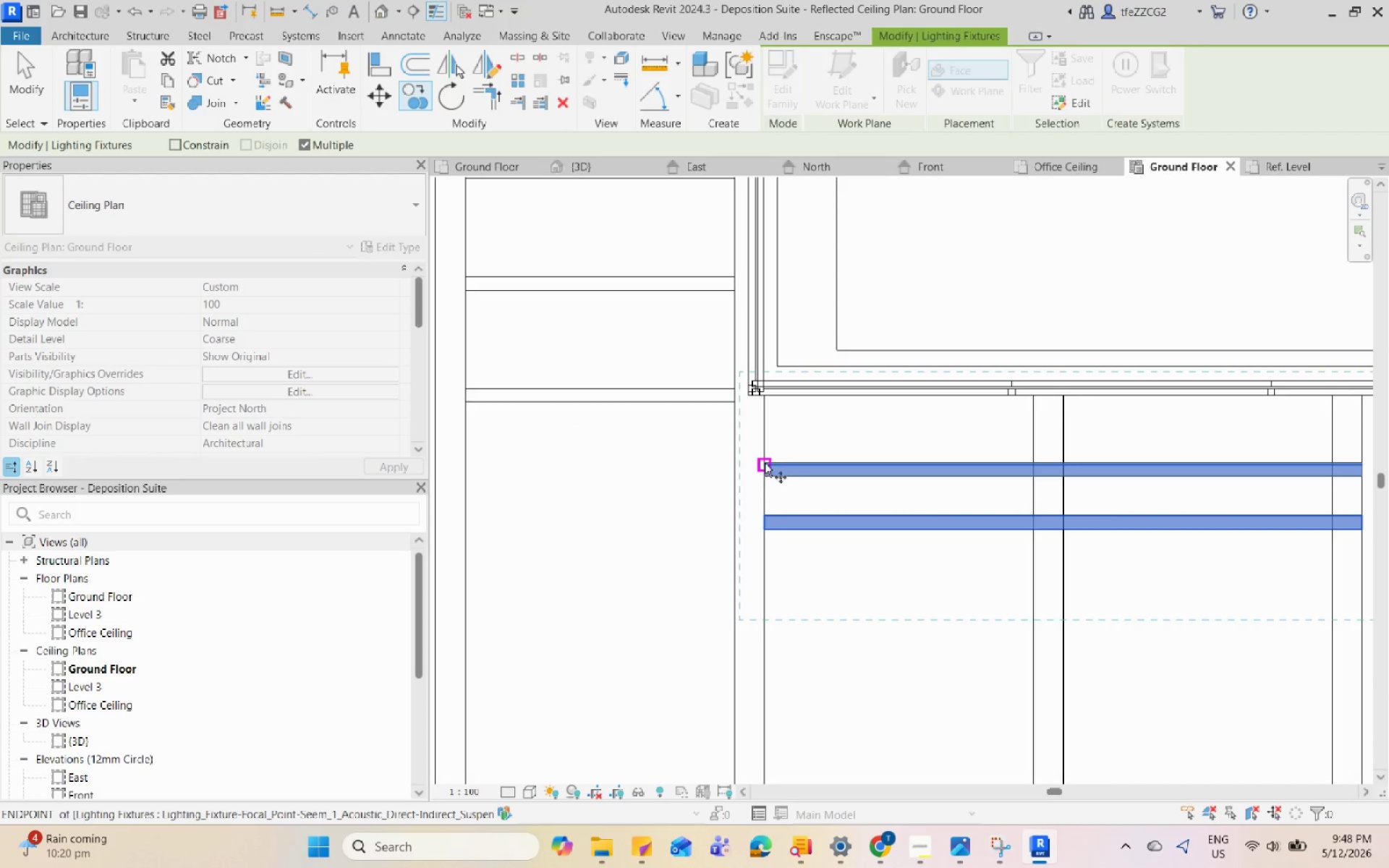 
left_click([763, 462])
 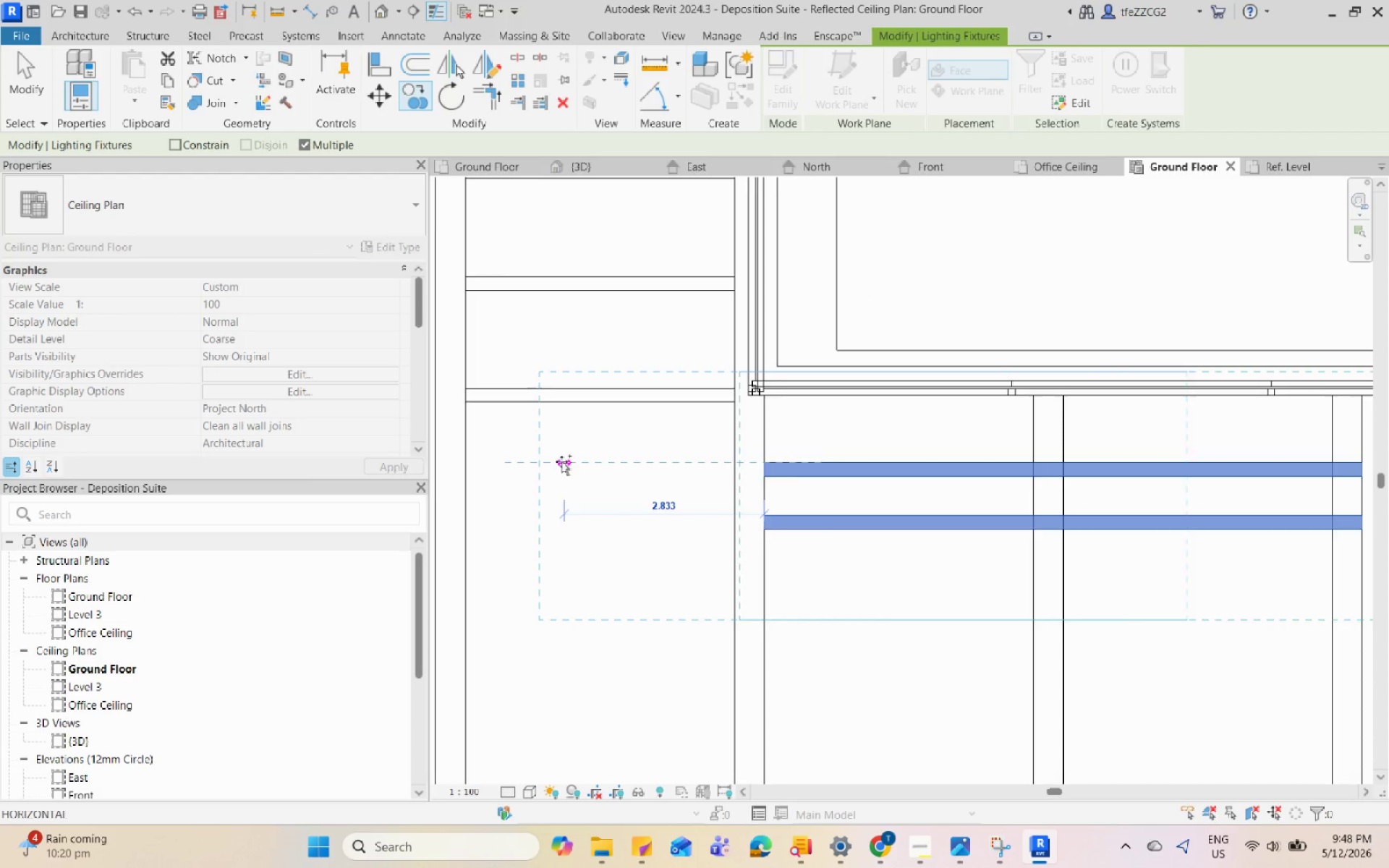 
scroll: coordinate [561, 464], scroll_direction: down, amount: 6.0
 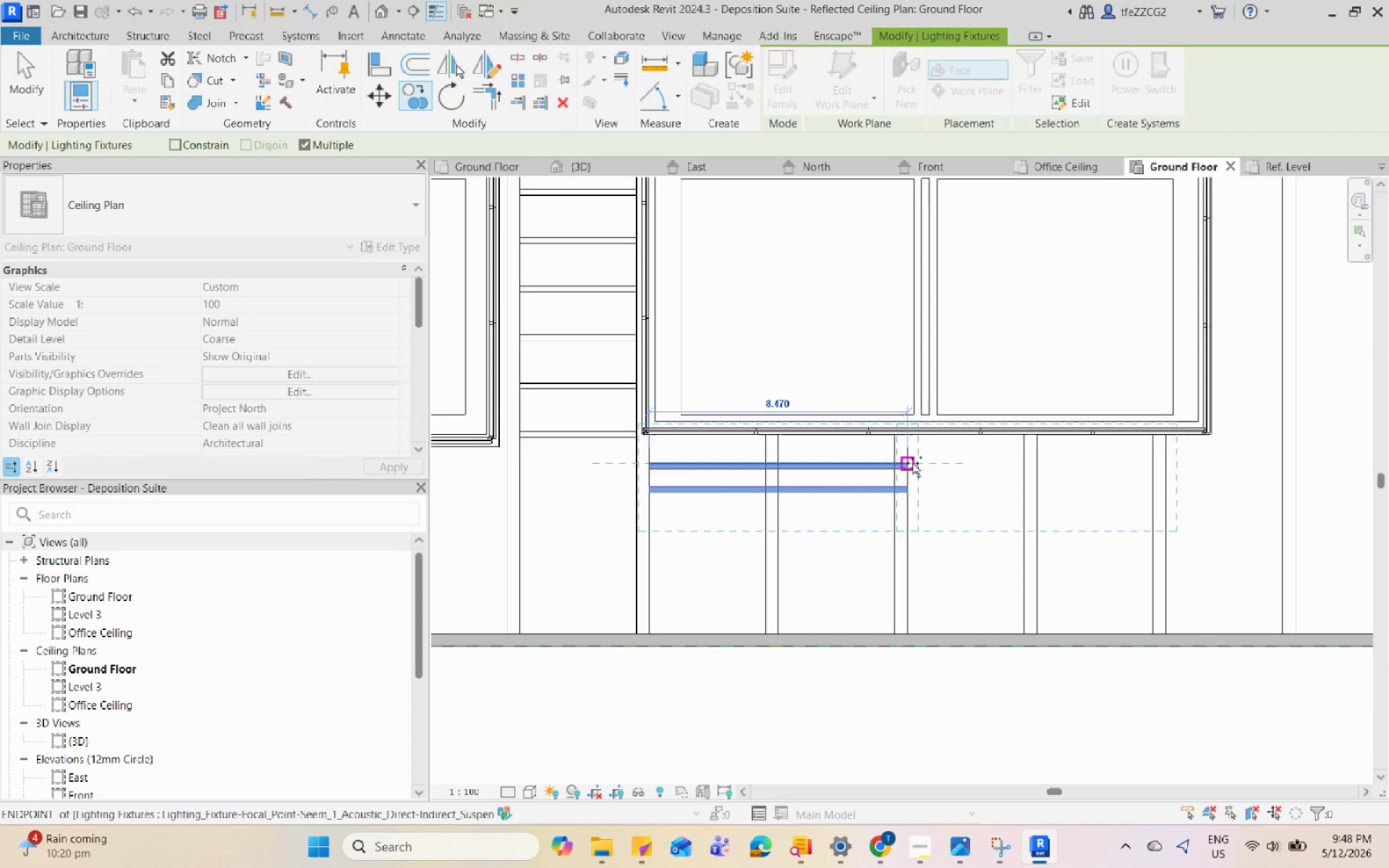 
scroll: coordinate [956, 463], scroll_direction: up, amount: 2.0
 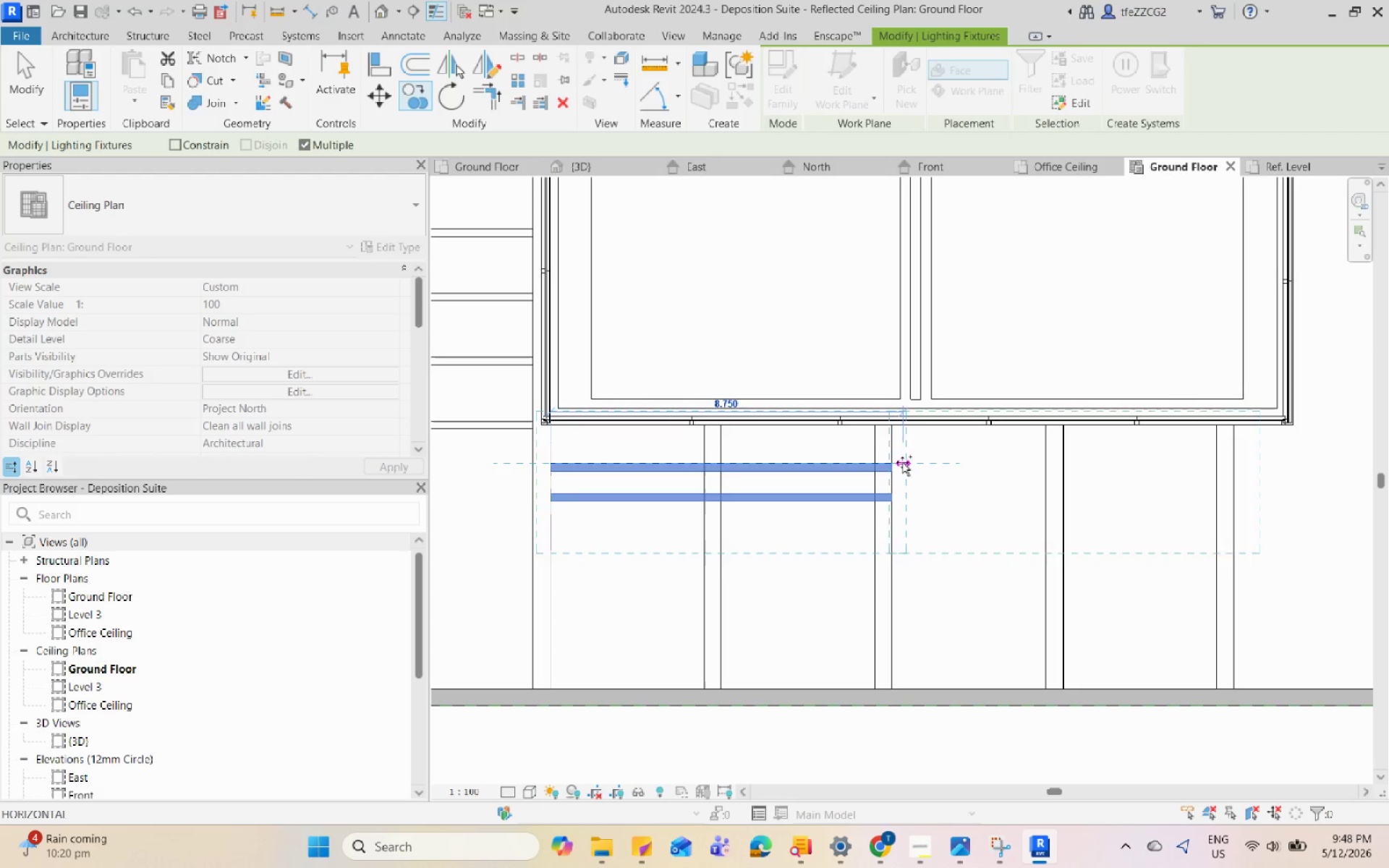 
left_click([895, 462])
 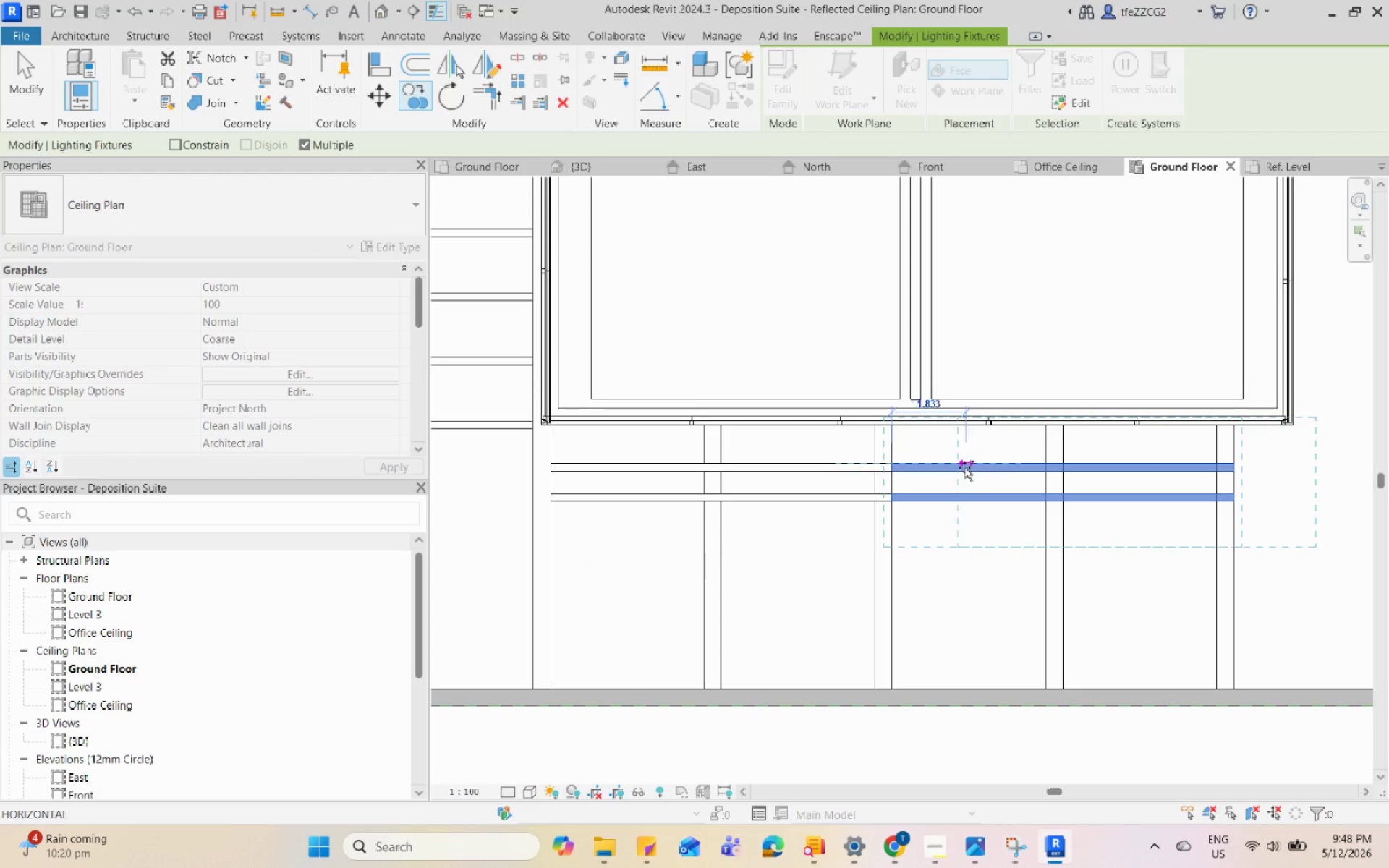 
key(Escape)
 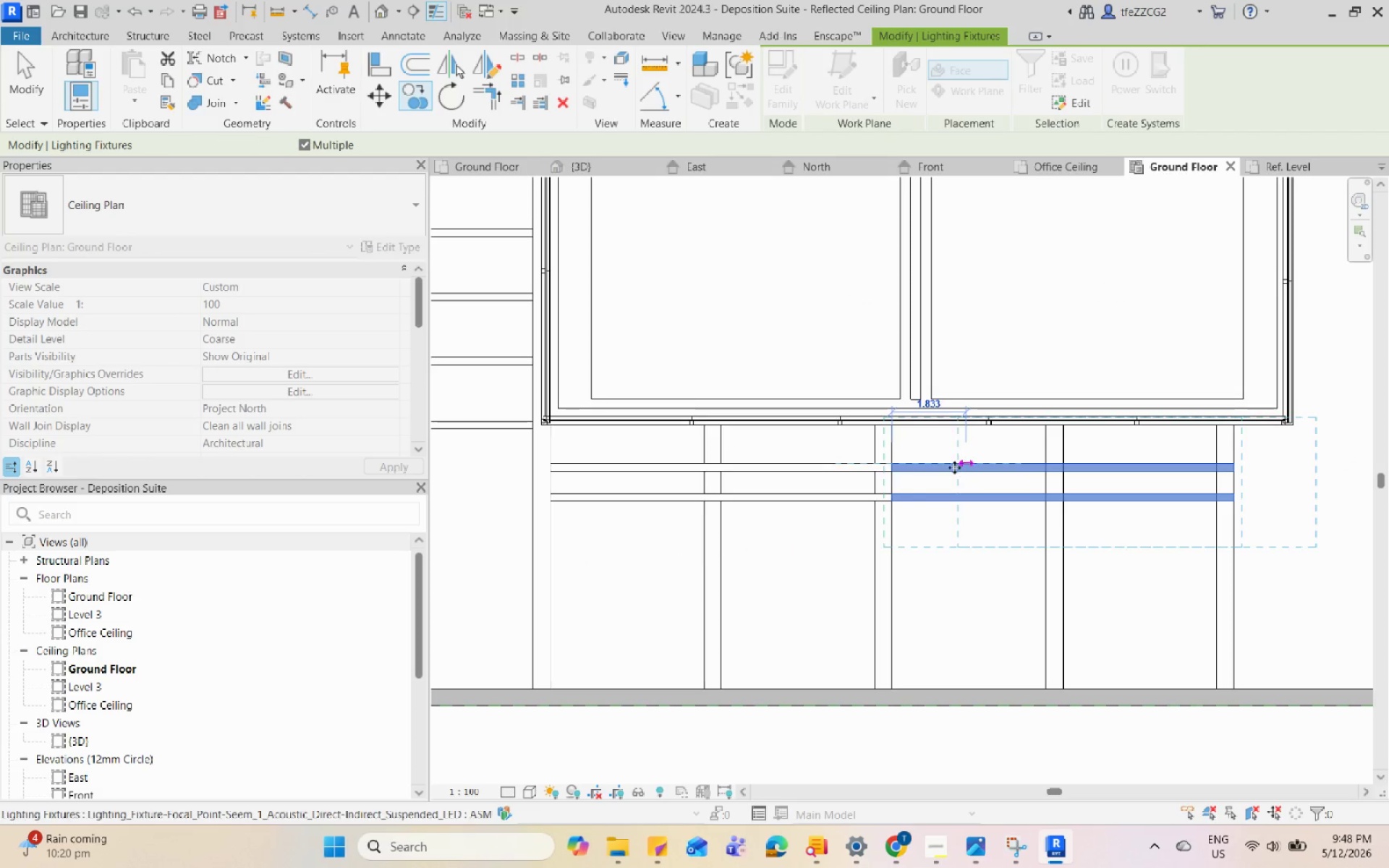 
key(Escape)
 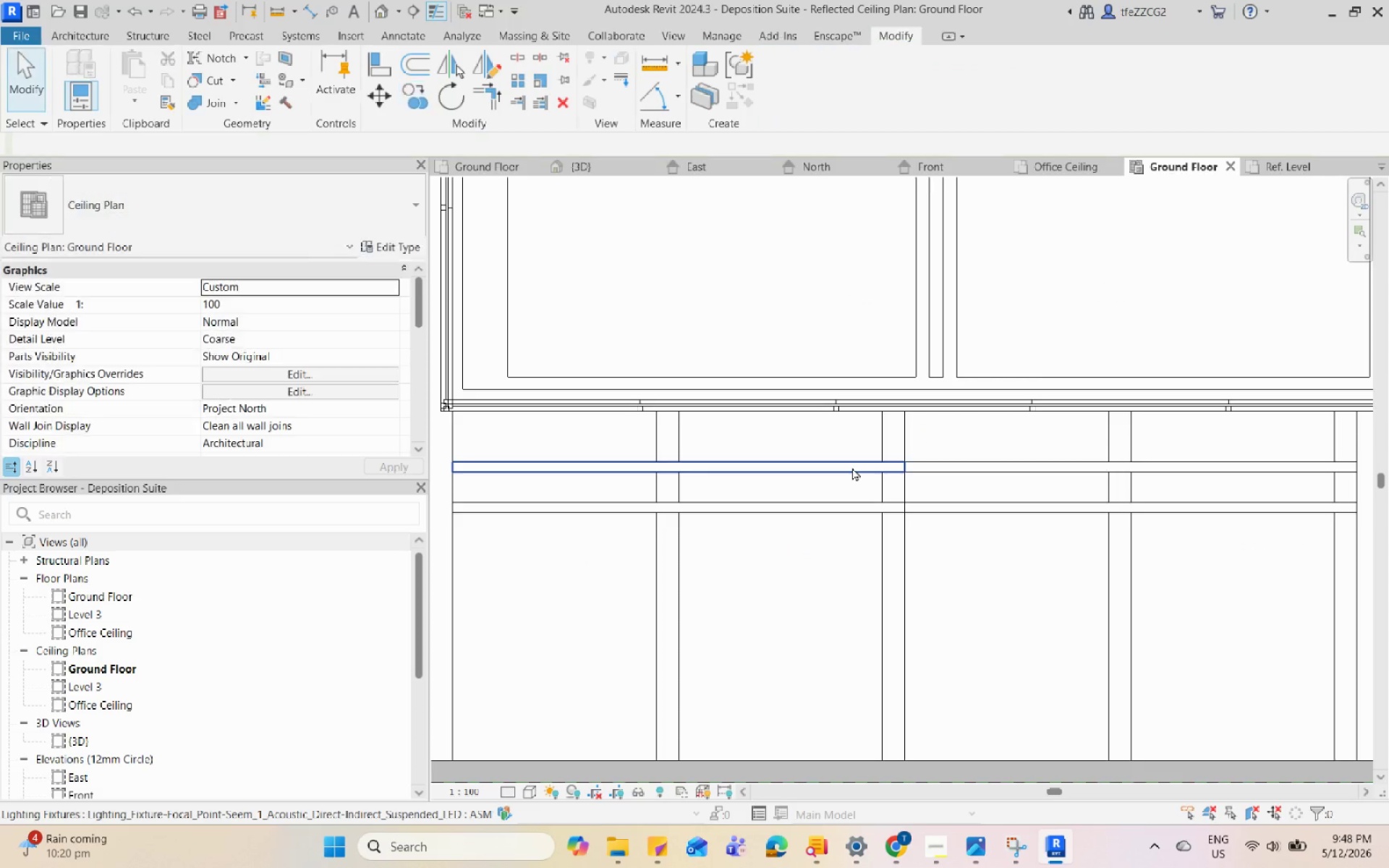 
left_click([852, 467])
 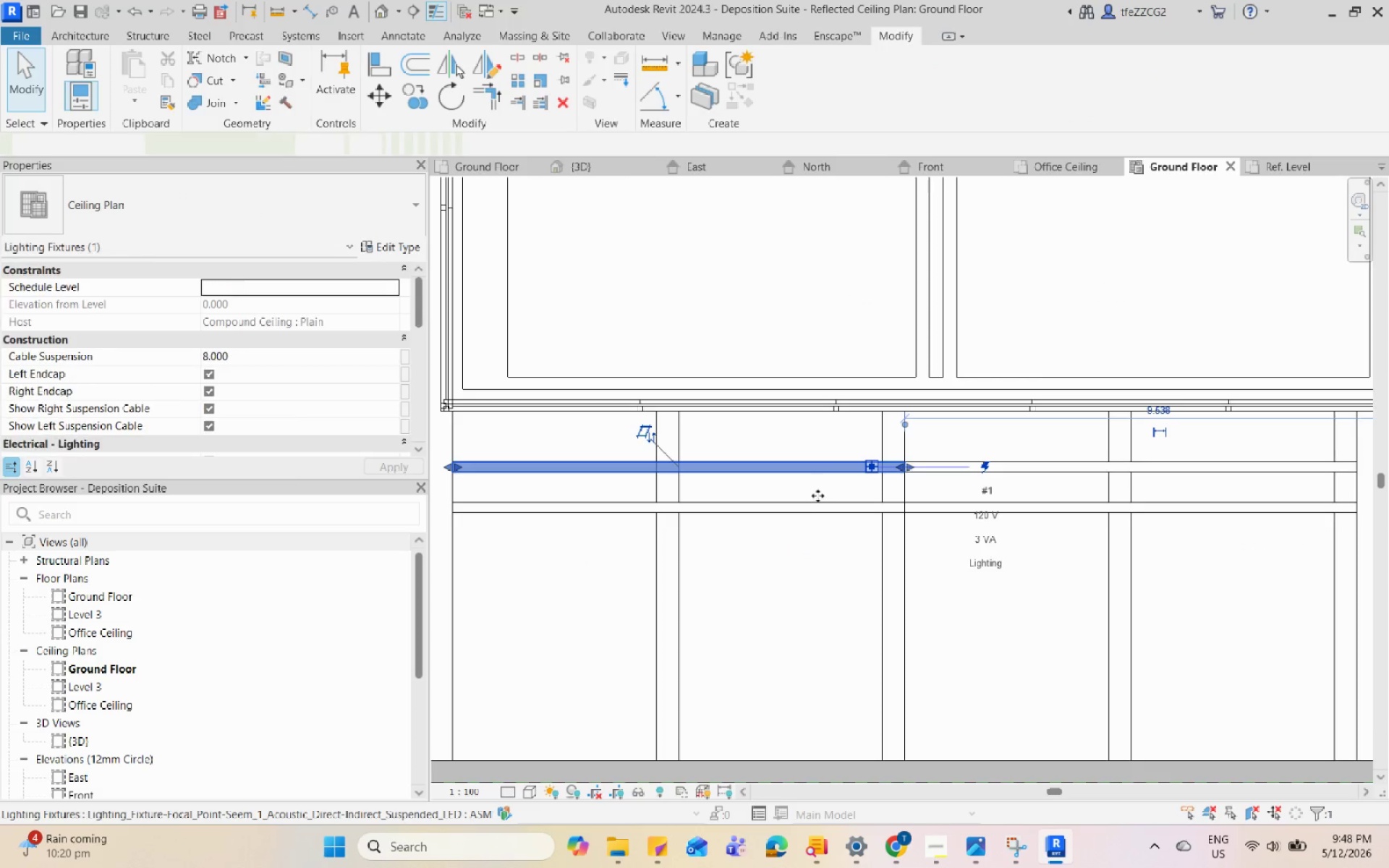 
scroll: coordinate [877, 483], scroll_direction: up, amount: 5.0
 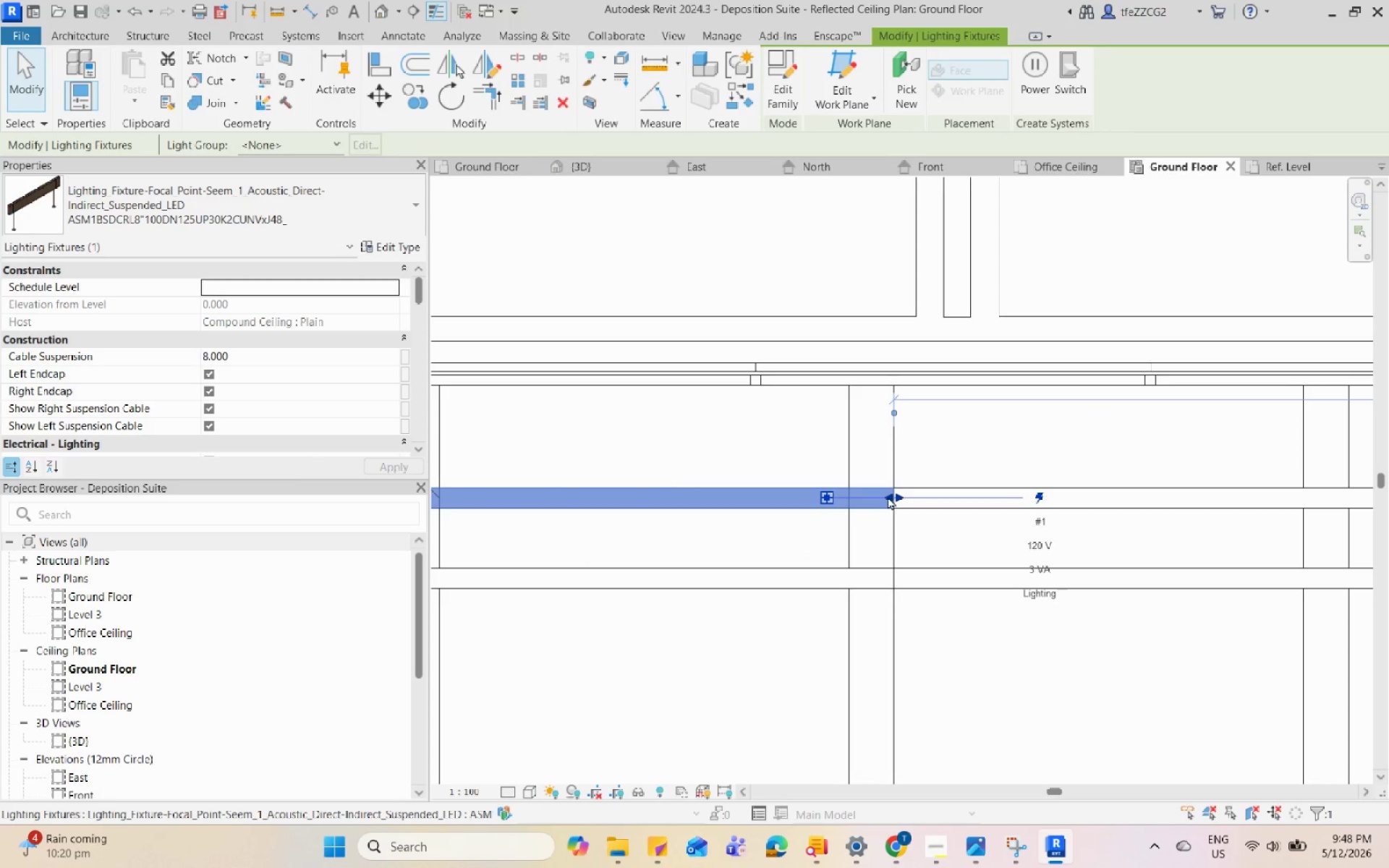 
left_click_drag(start_coordinate=[890, 498], to_coordinate=[849, 496])
 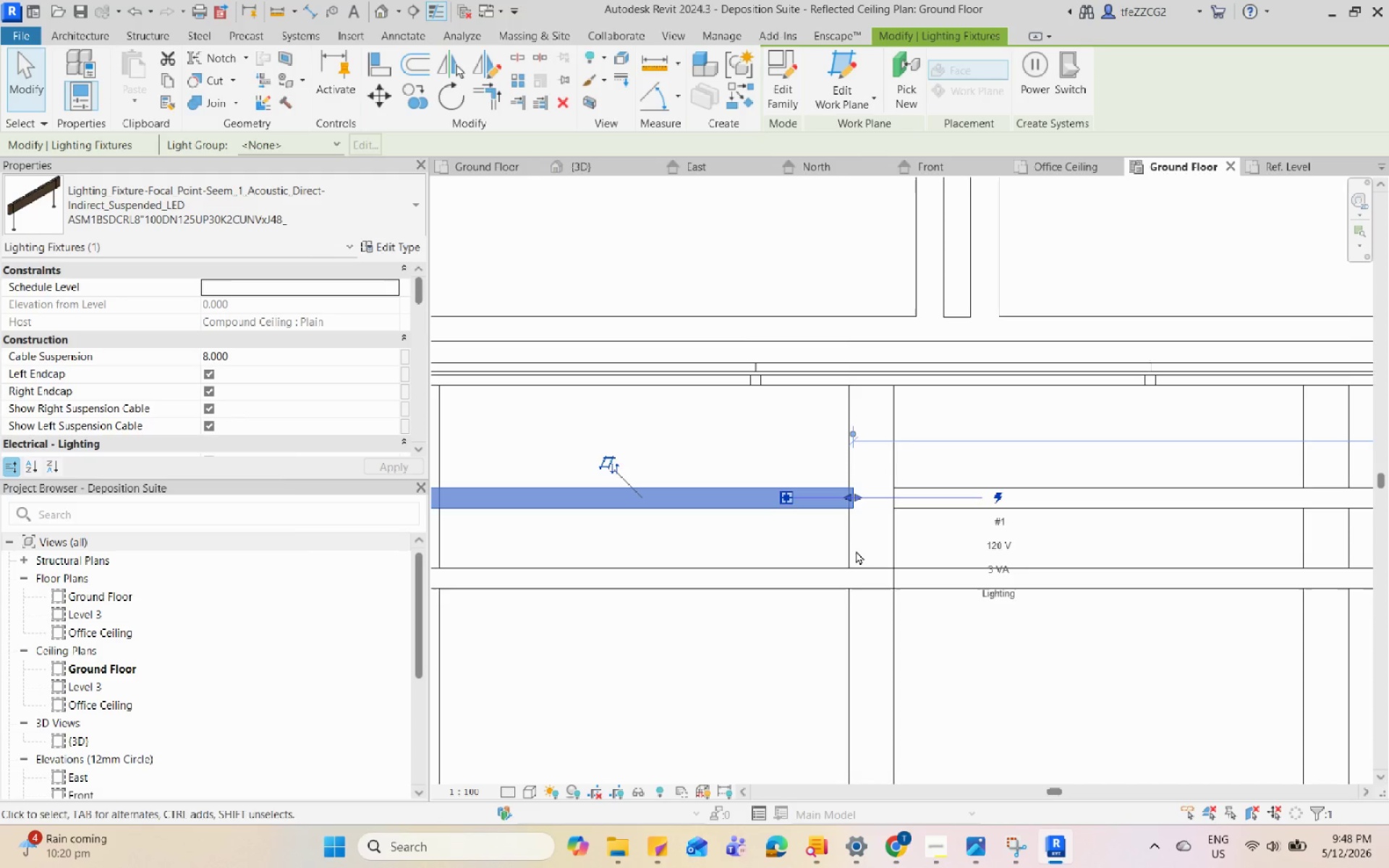 
key(Escape)
 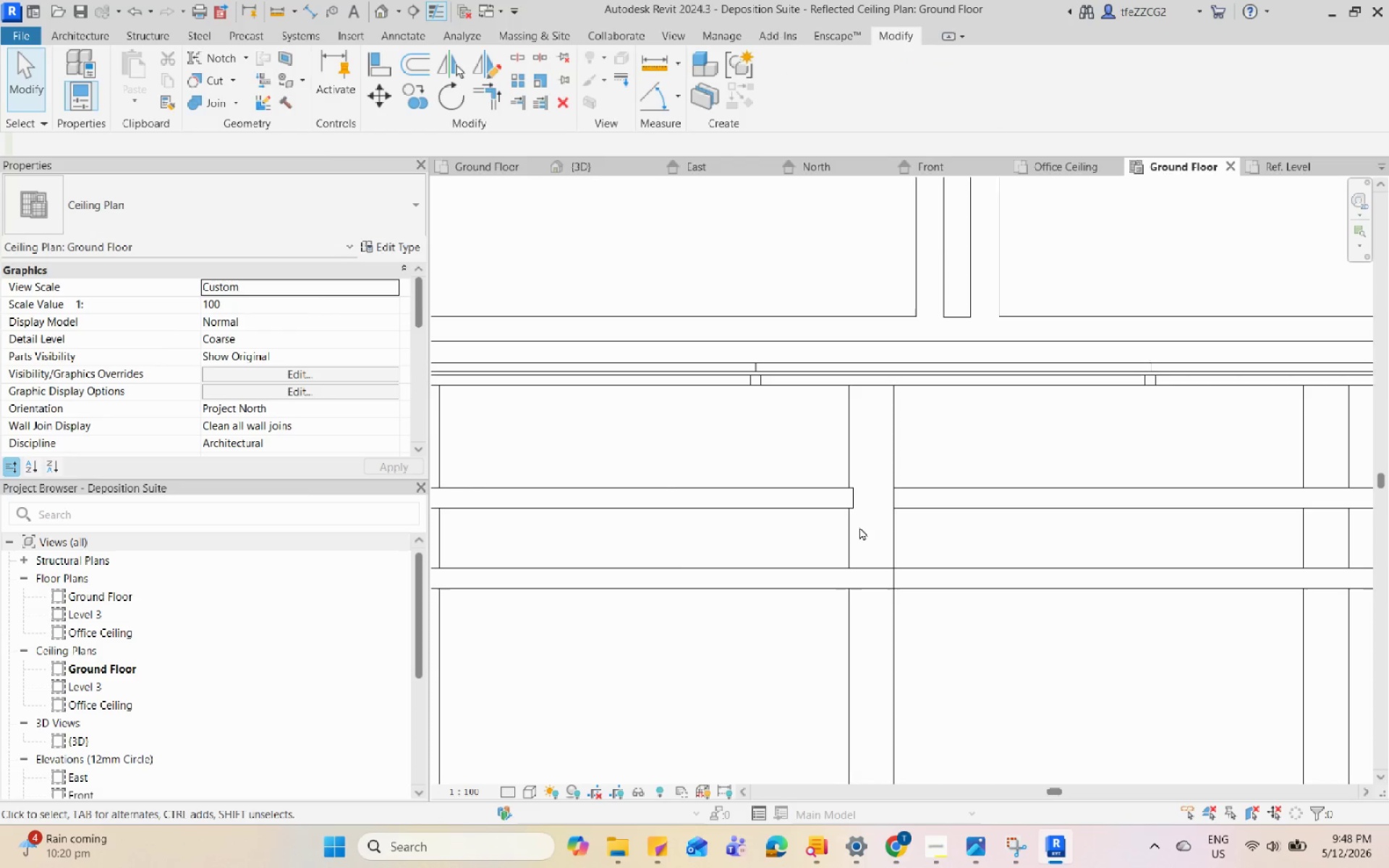 
key(Q)
 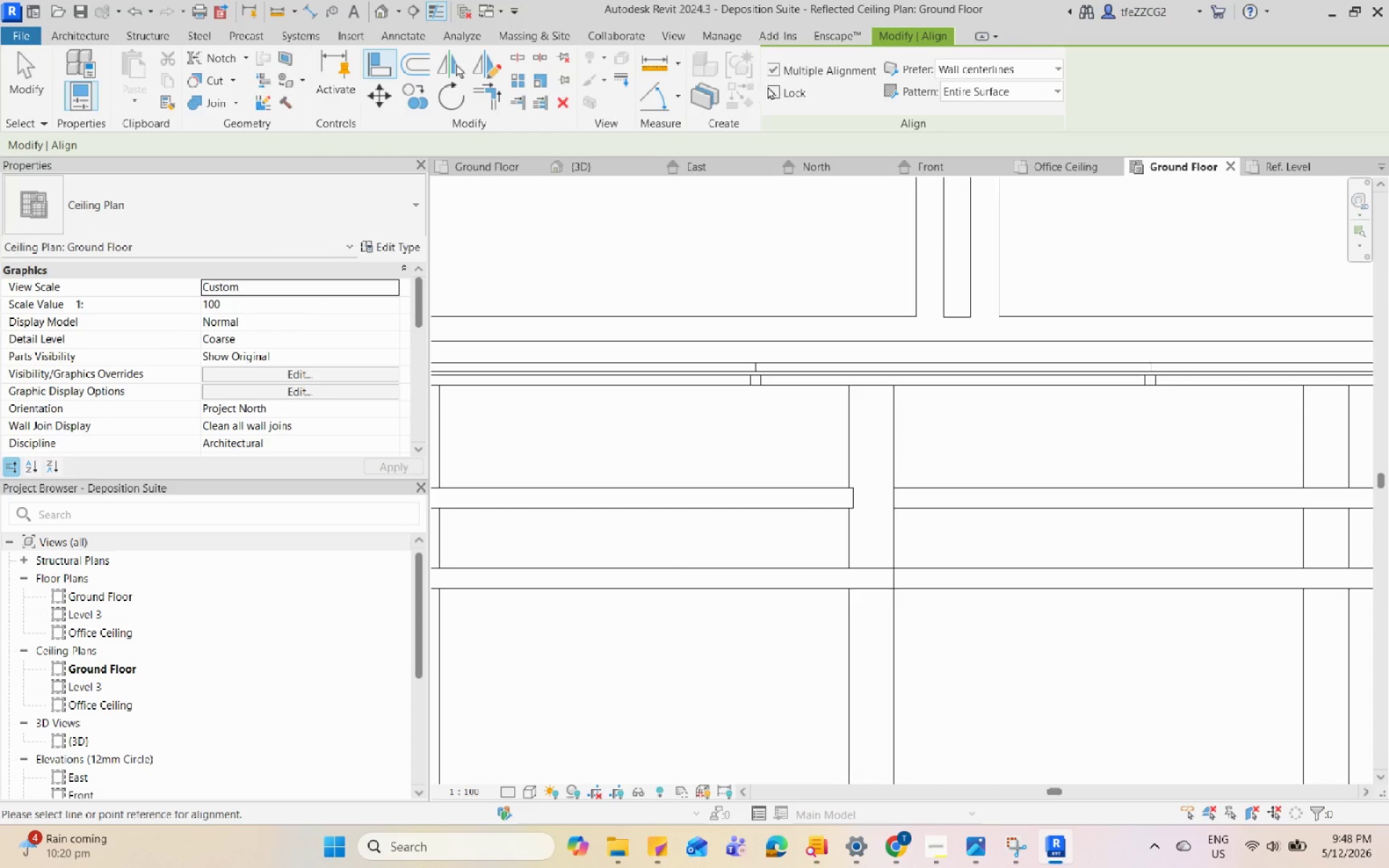 
left_click([853, 422])
 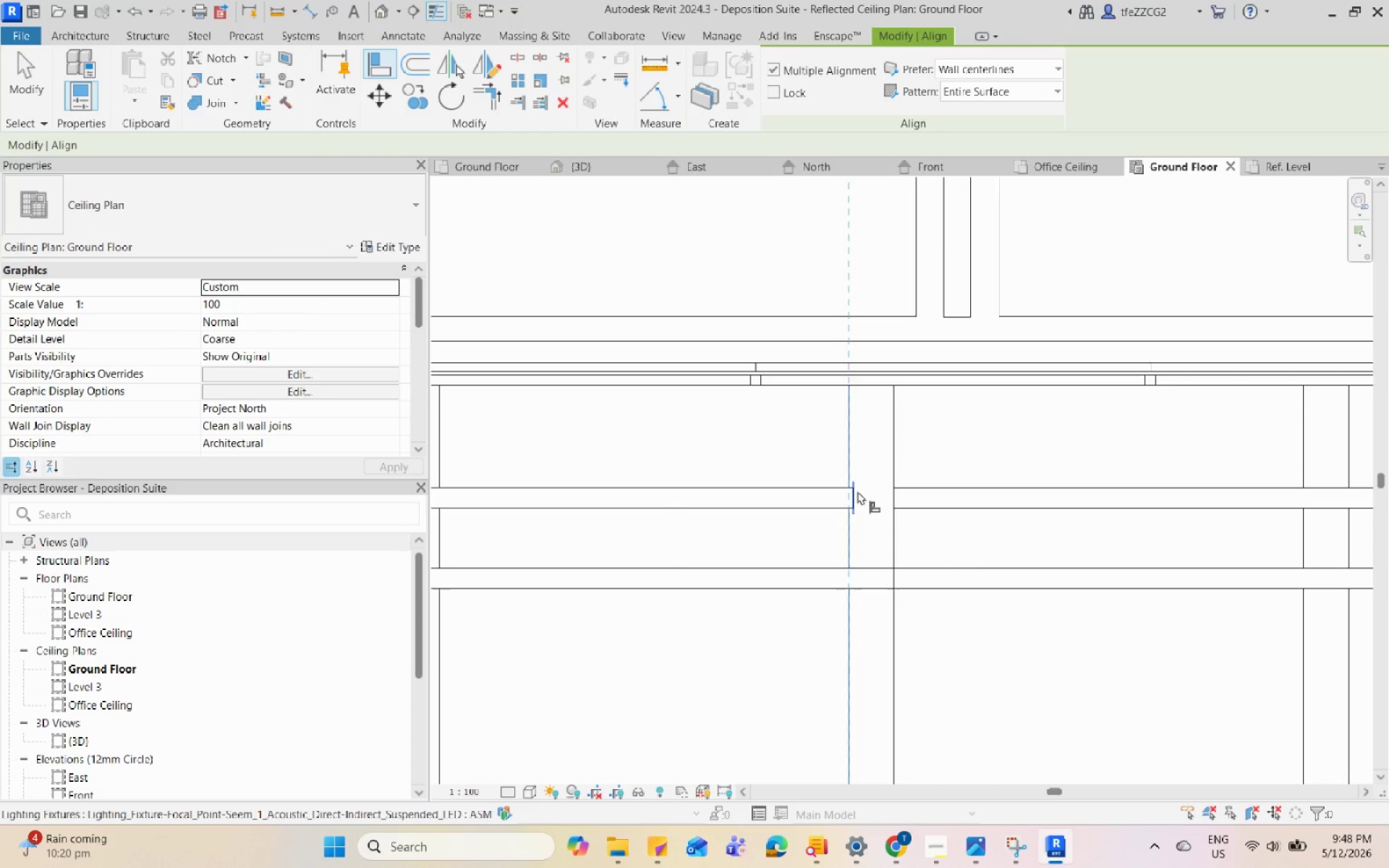 
left_click([857, 497])
 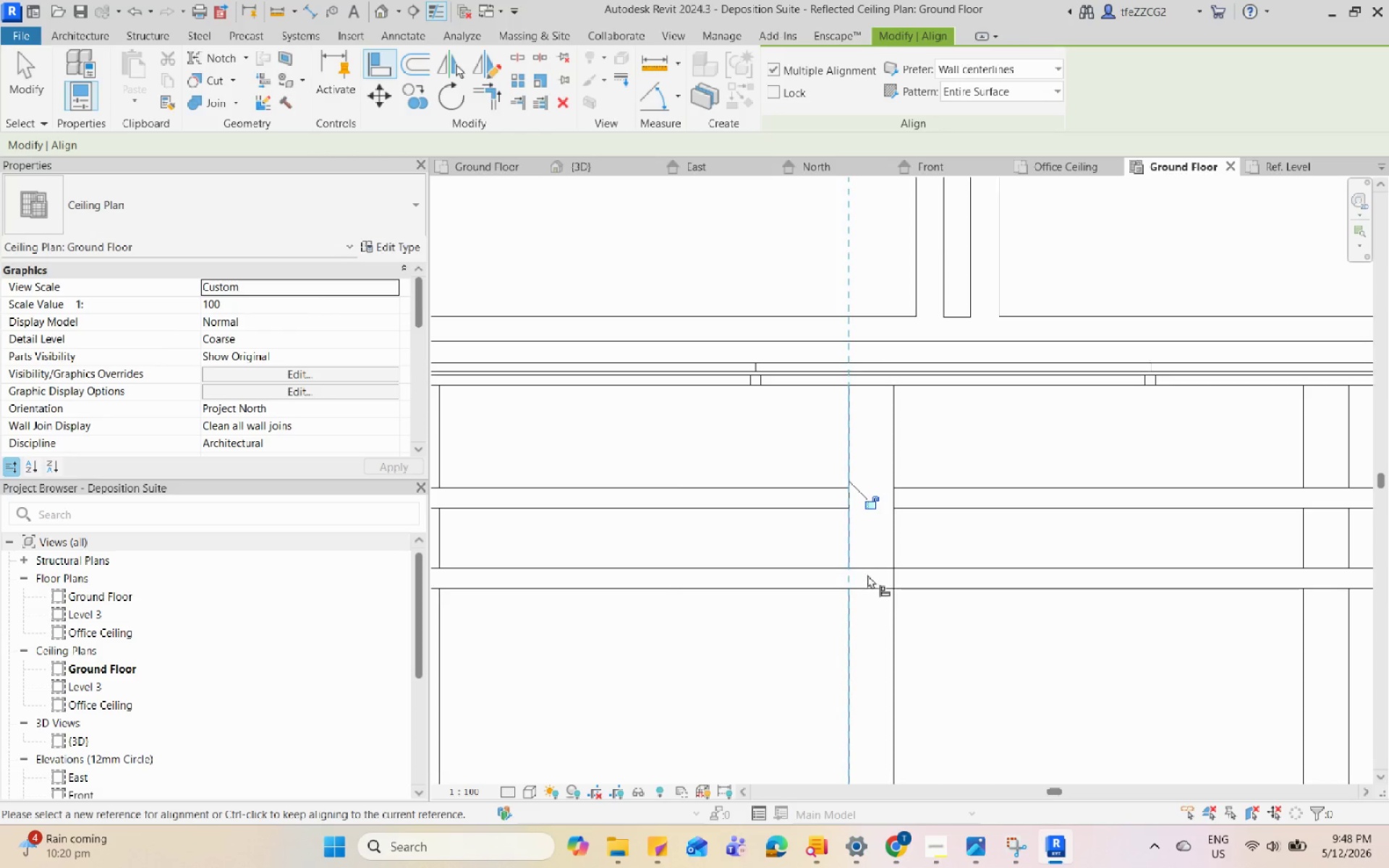 
left_click([893, 576])
 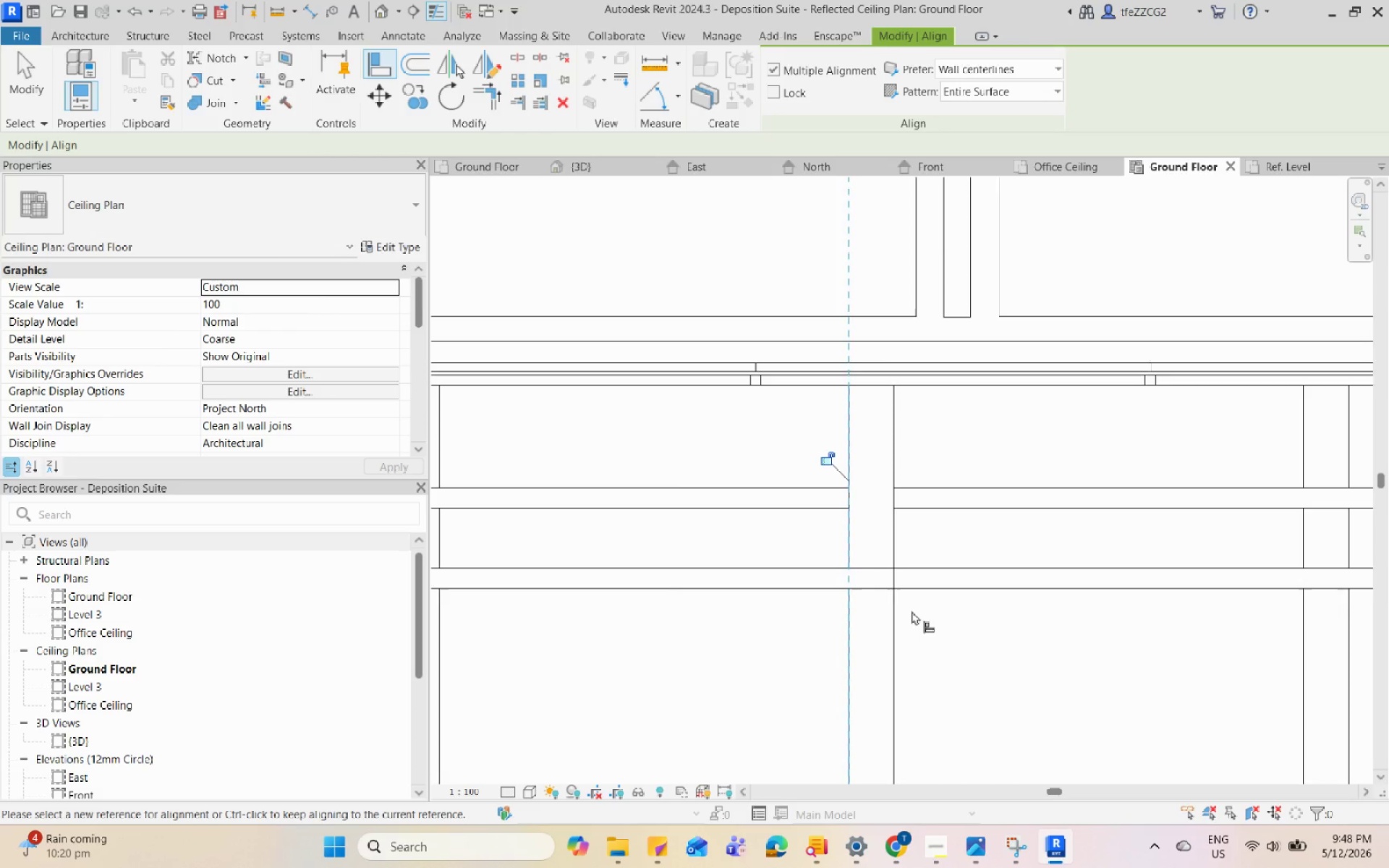 
key(Escape)
 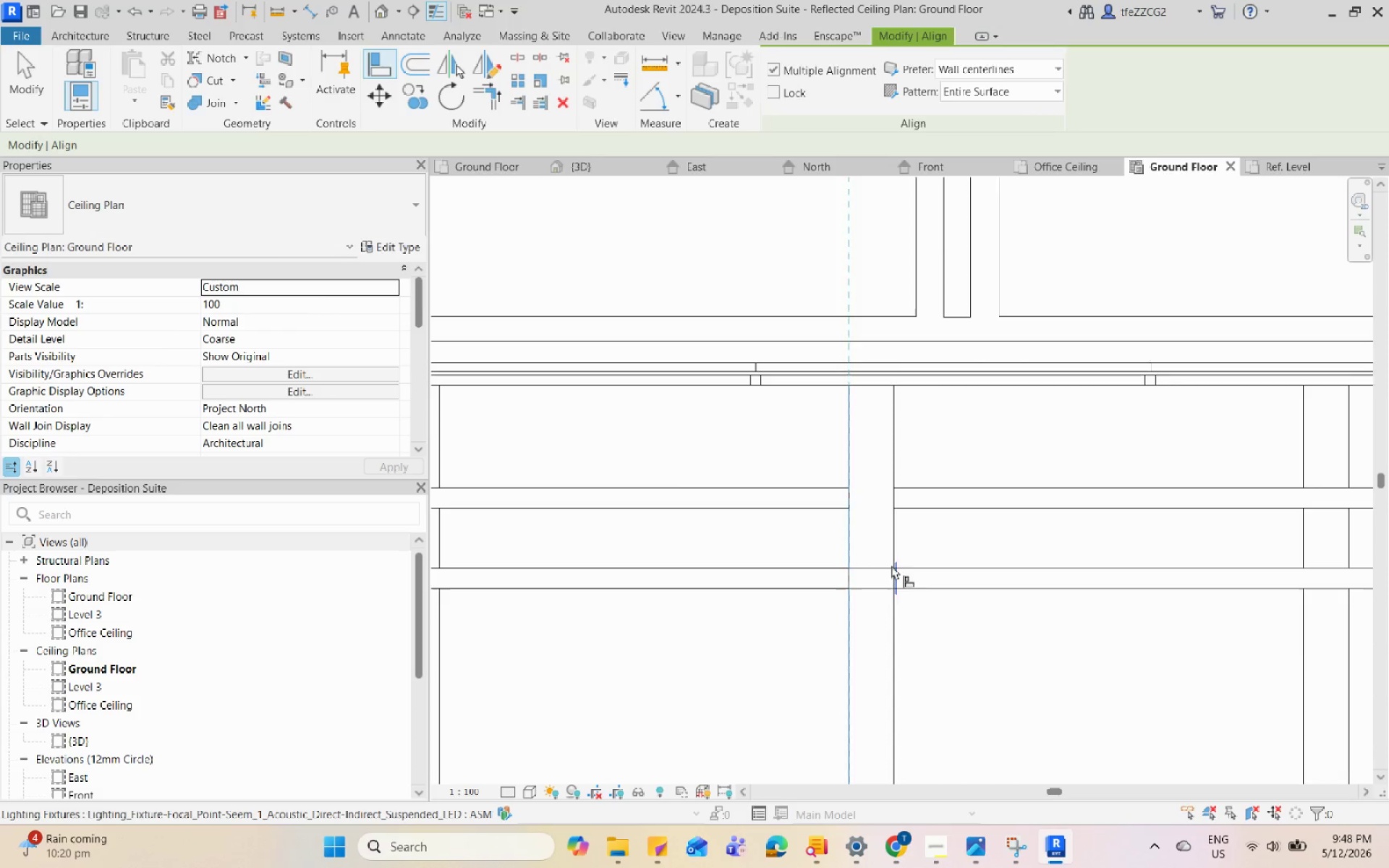 
key(Escape)
 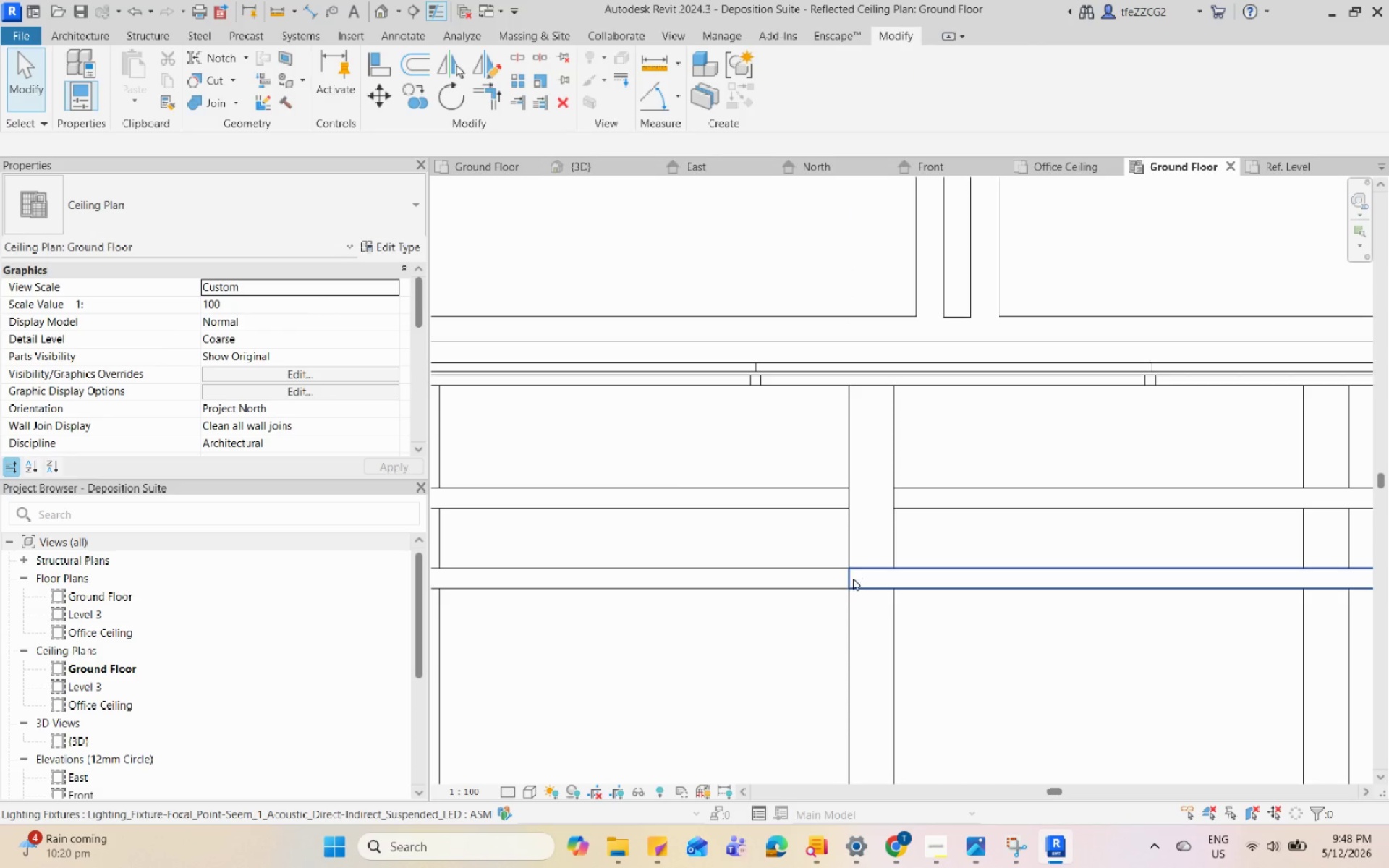 
left_click([853, 577])
 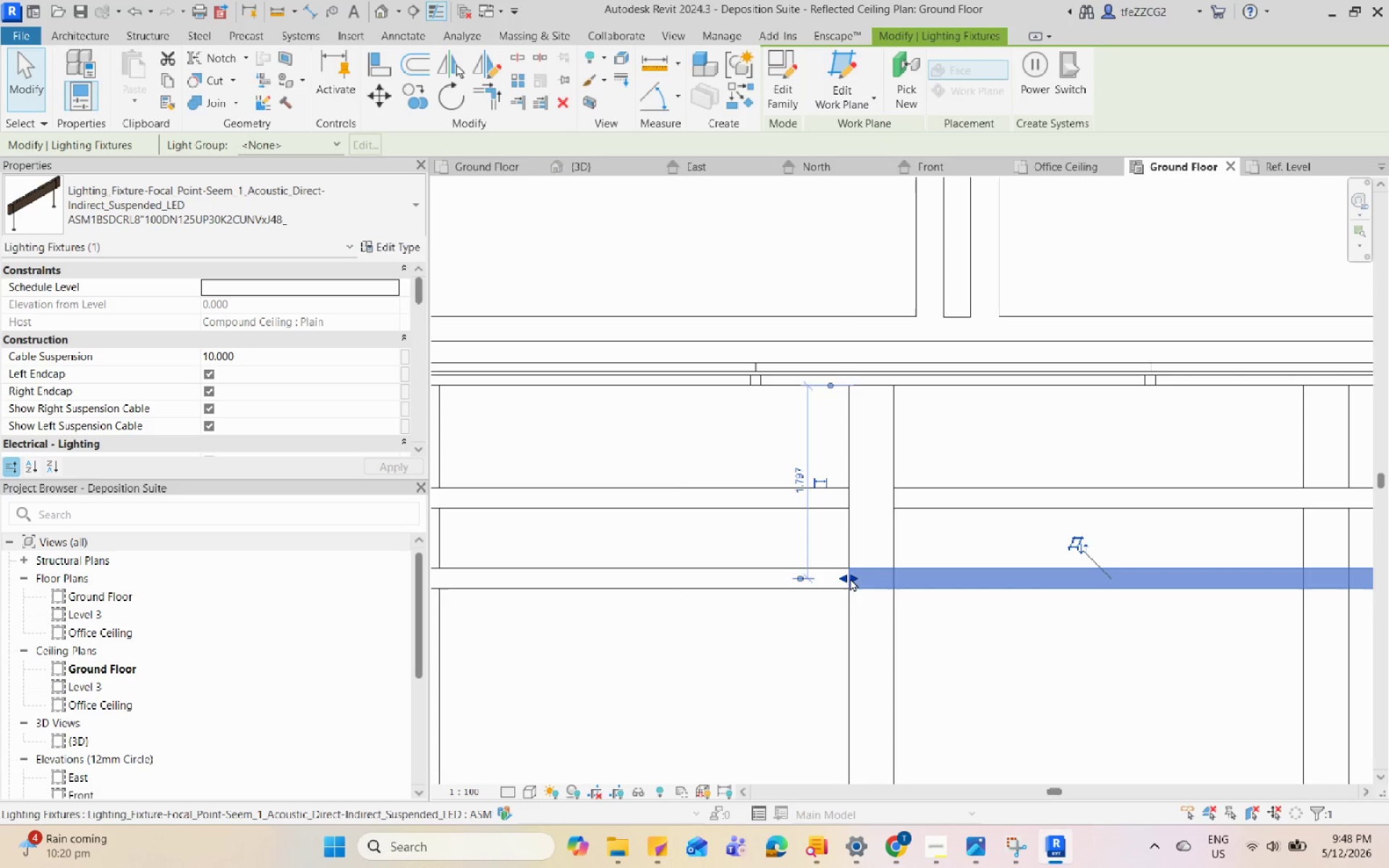 
left_click_drag(start_coordinate=[850, 578], to_coordinate=[893, 582])
 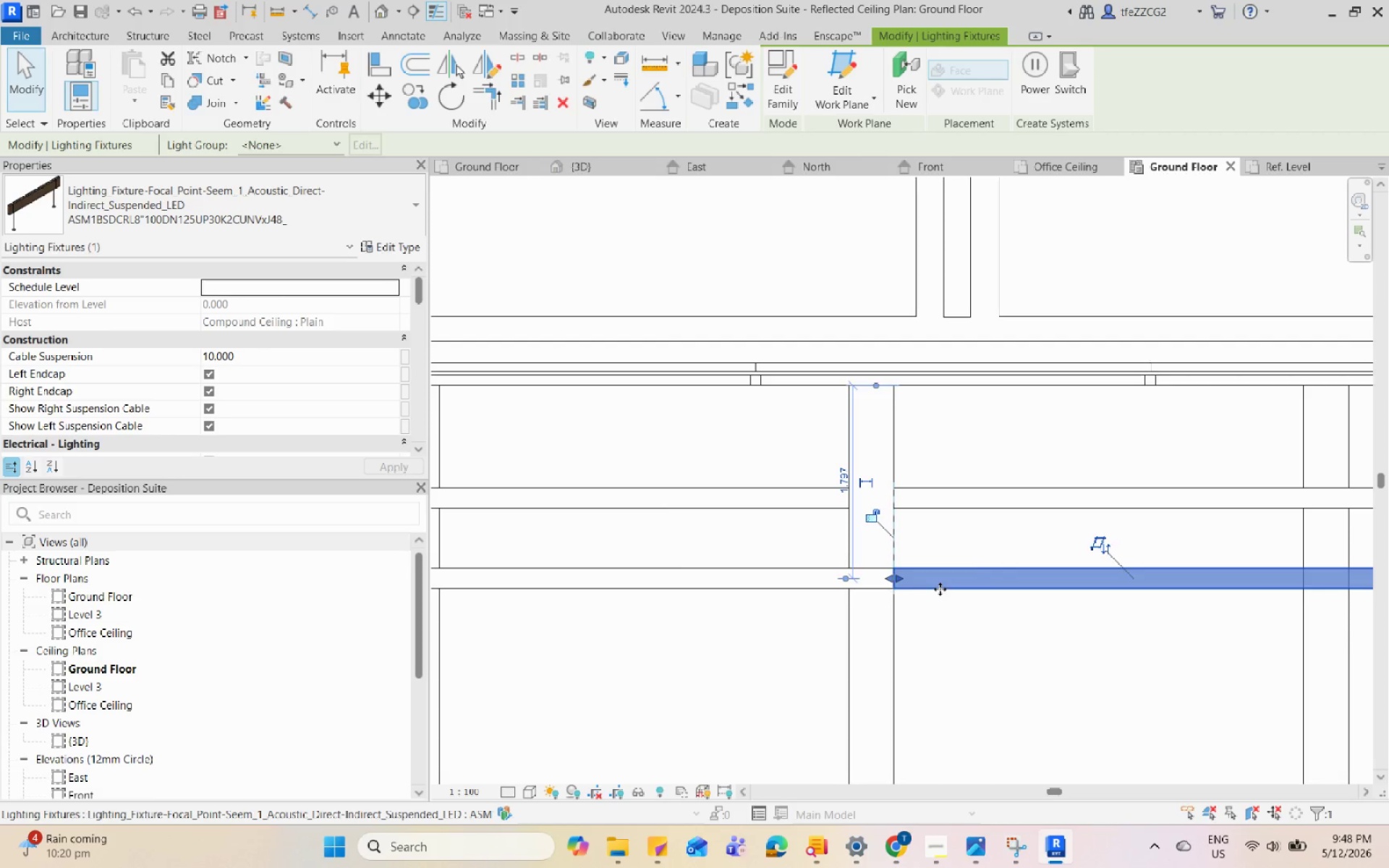 
key(Escape)
 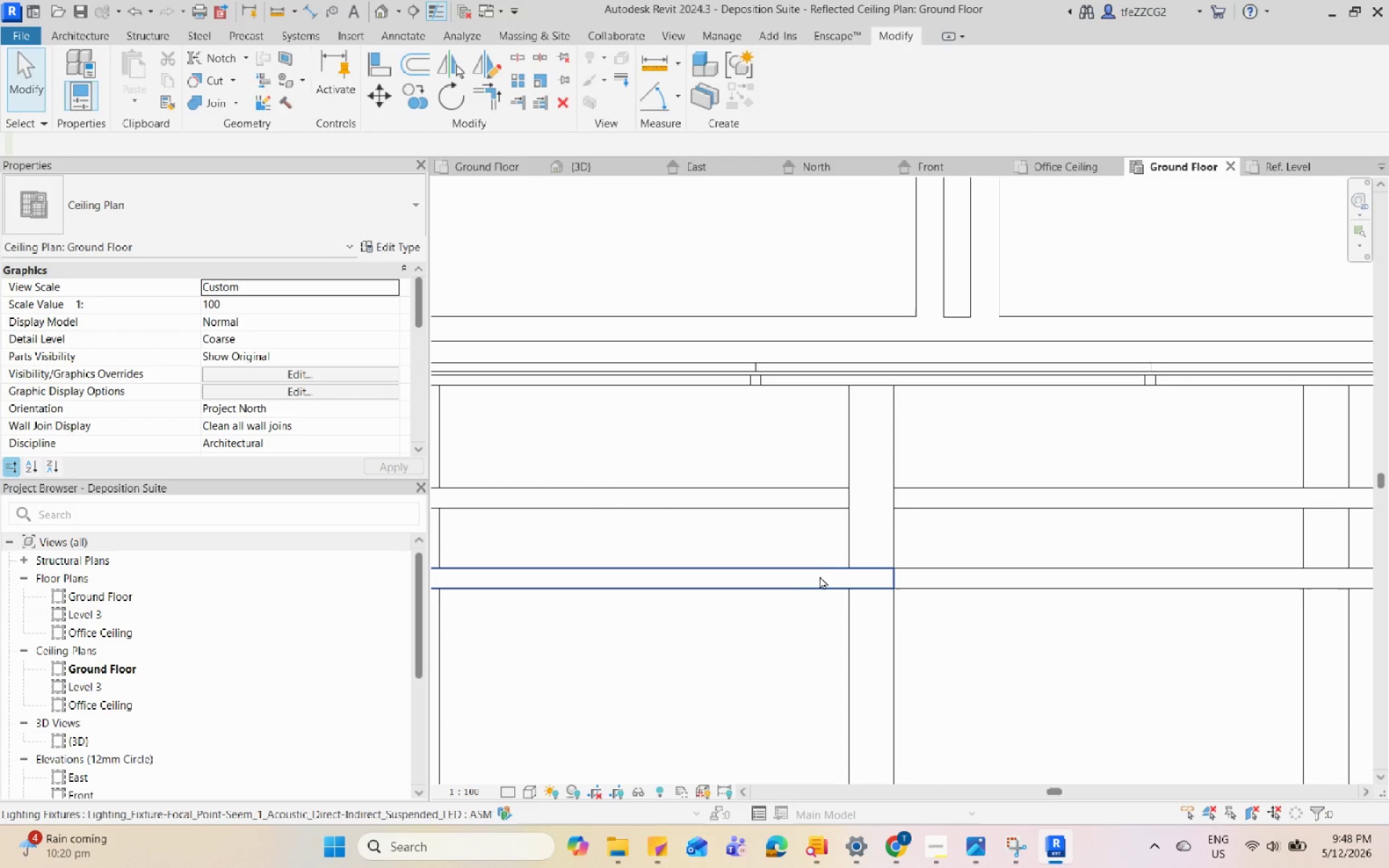 
left_click([820, 576])
 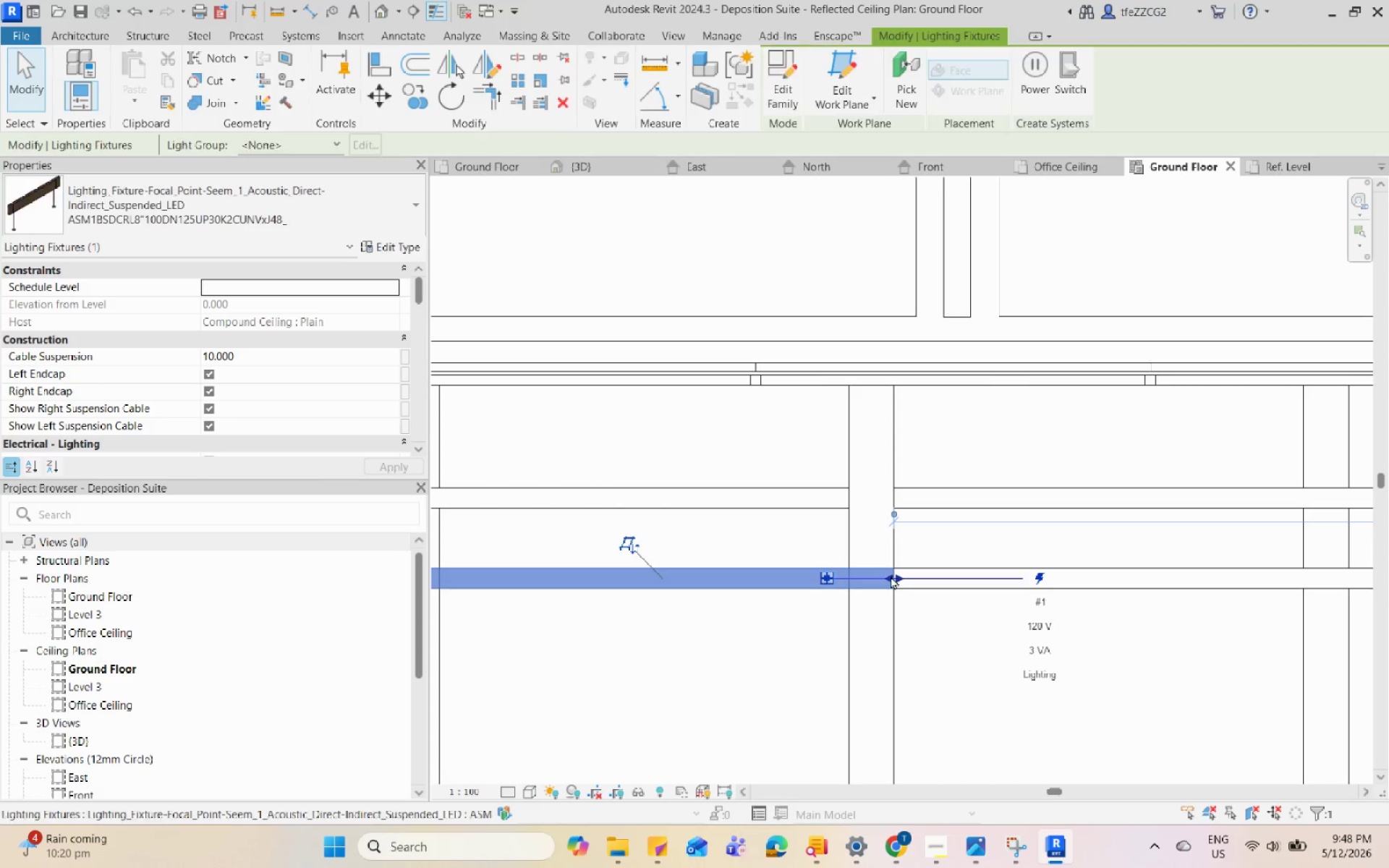 
left_click_drag(start_coordinate=[891, 576], to_coordinate=[847, 578])
 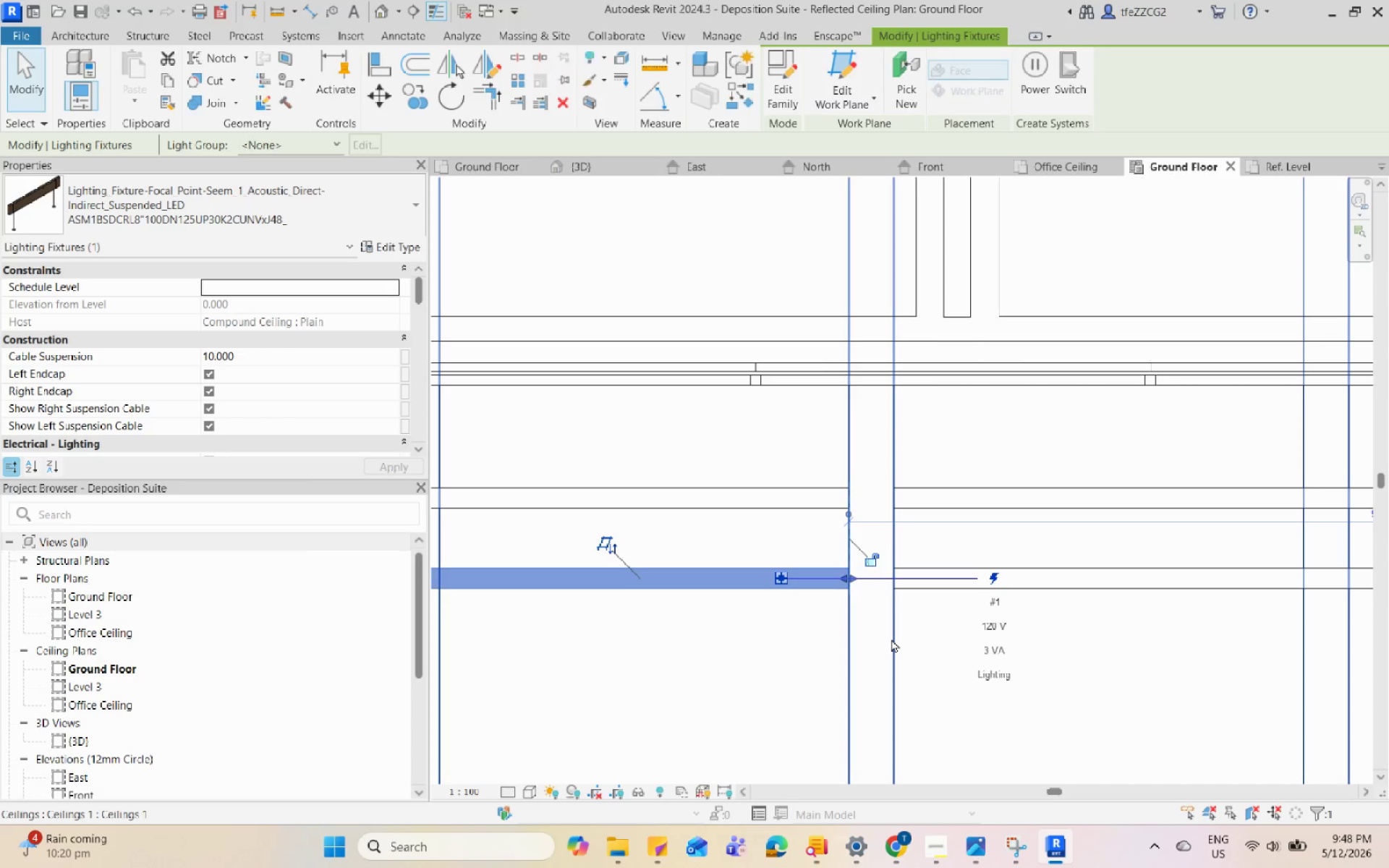 
key(Escape)
 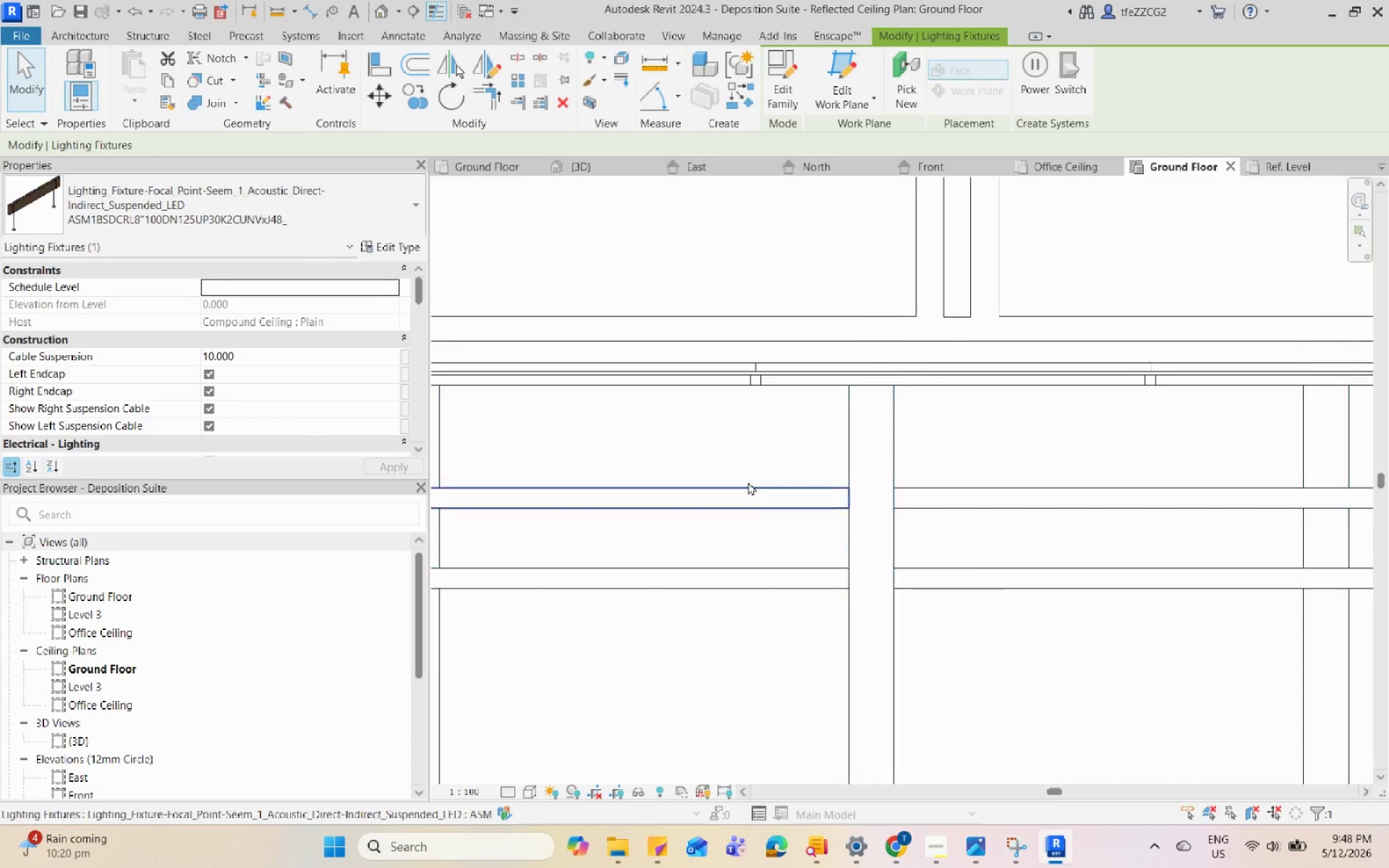 
scroll: coordinate [857, 594], scroll_direction: down, amount: 9.0
 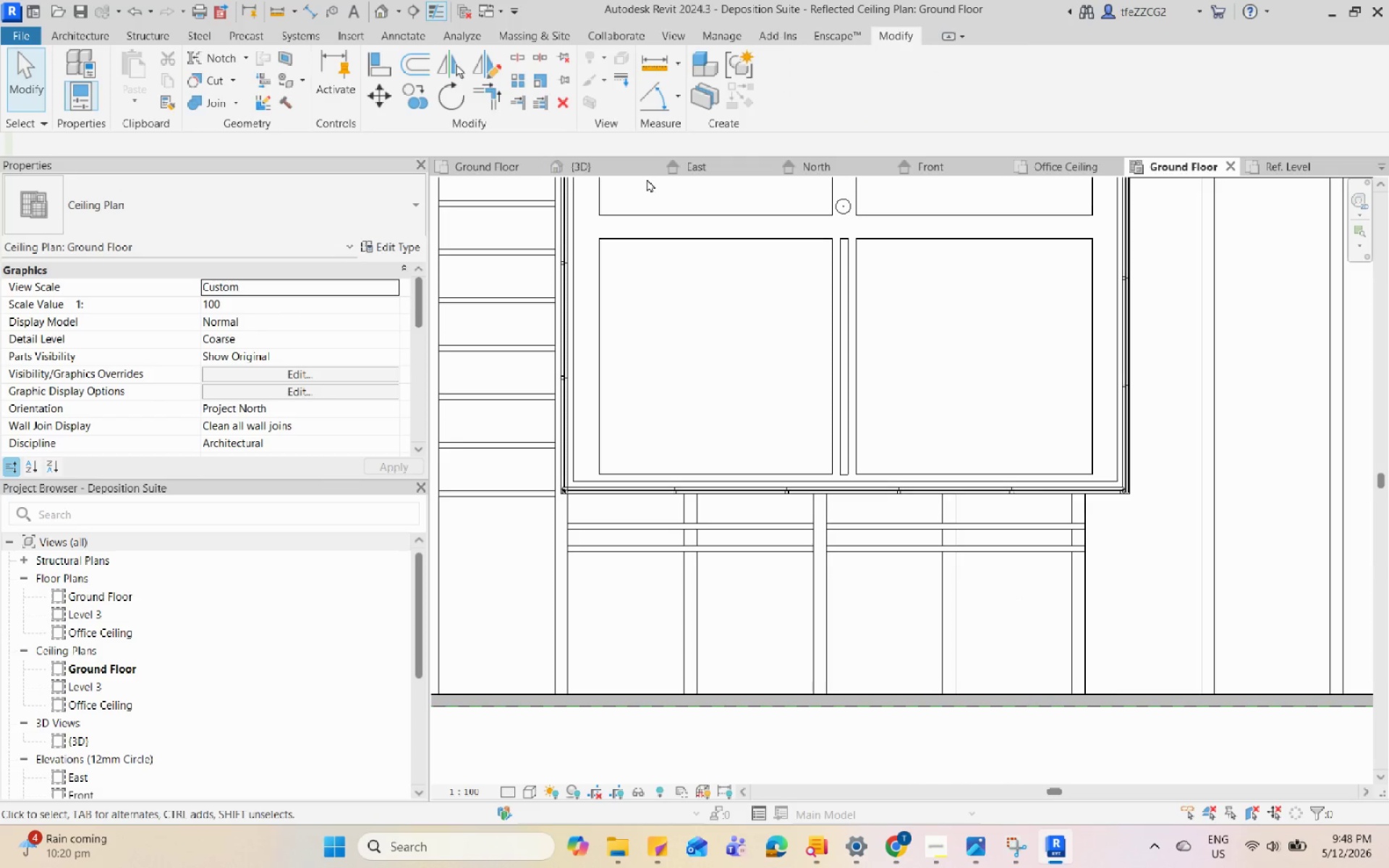 
hold_key(key=ShiftLeft, duration=2.33)
 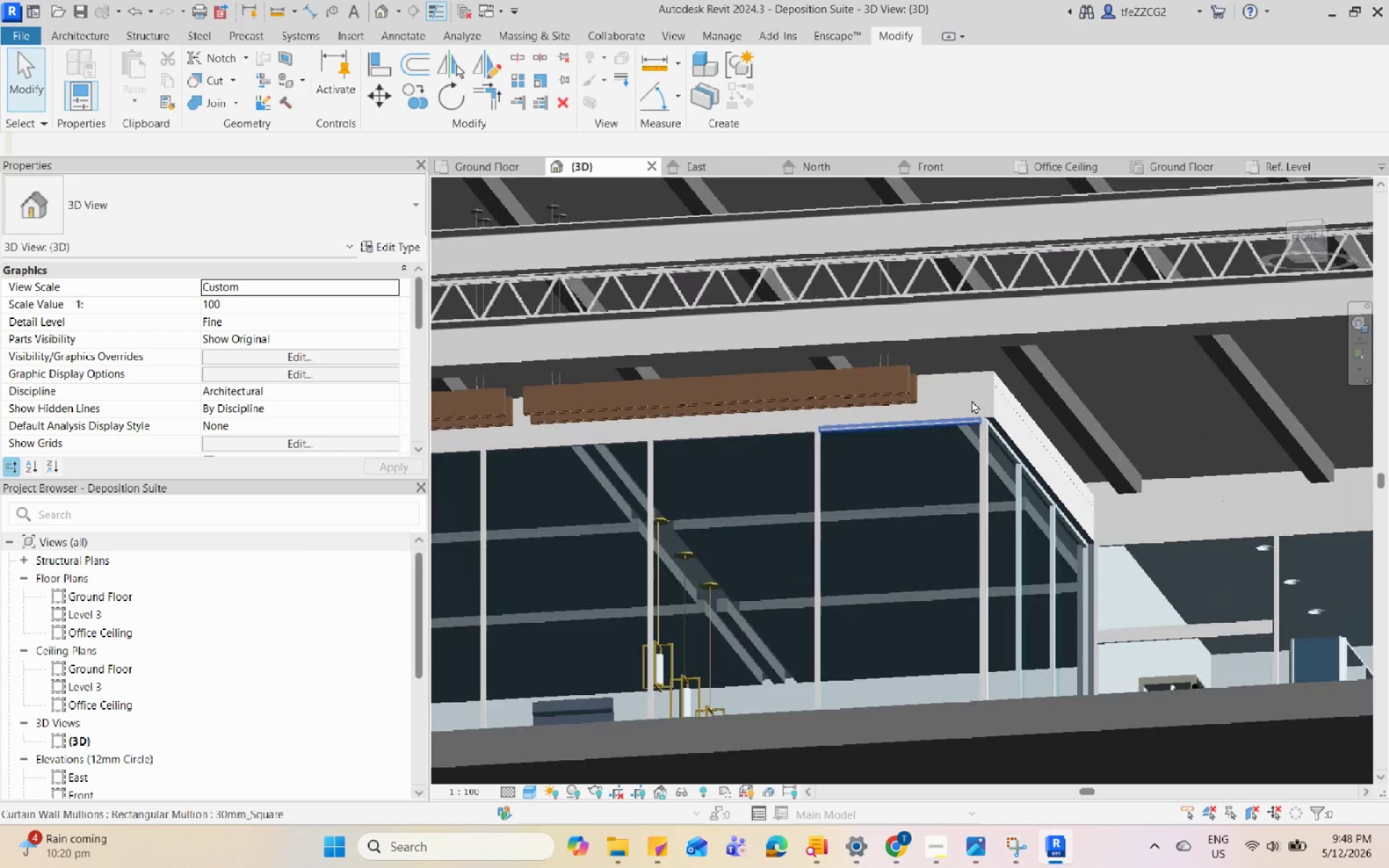 
scroll: coordinate [786, 428], scroll_direction: down, amount: 5.0
 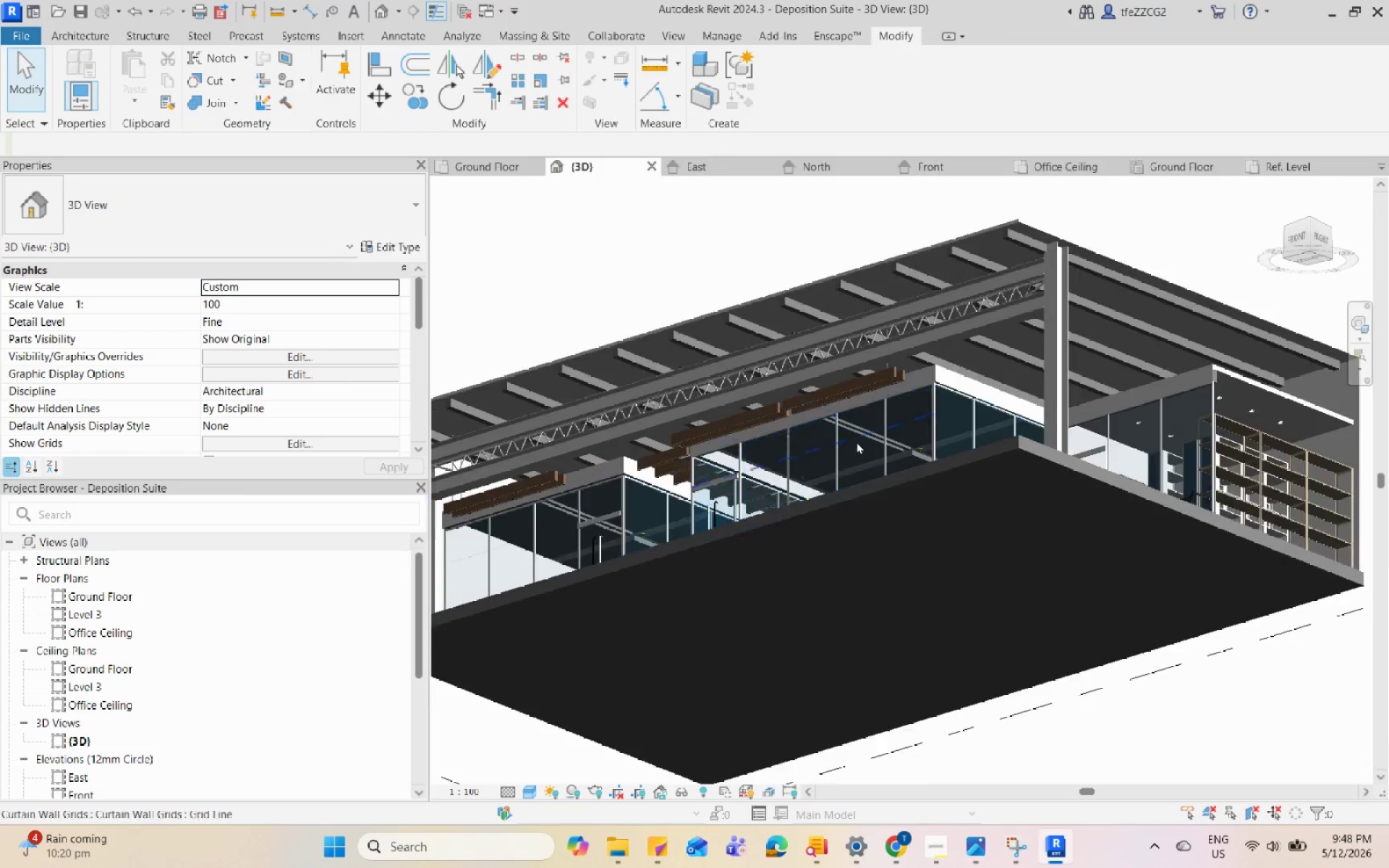 
hold_key(key=ShiftLeft, duration=12.39)
 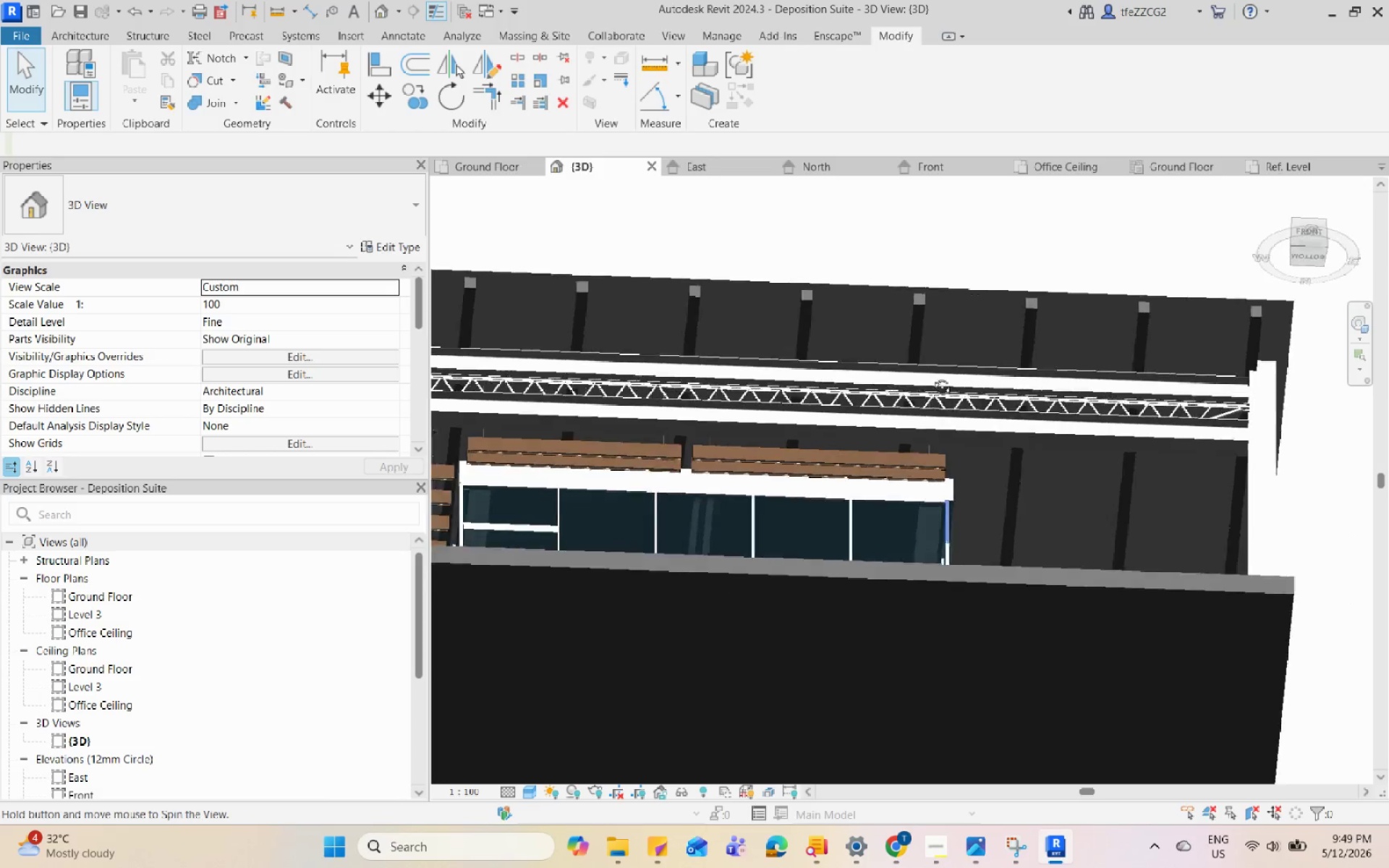 
scroll: coordinate [968, 422], scroll_direction: up, amount: 8.0
 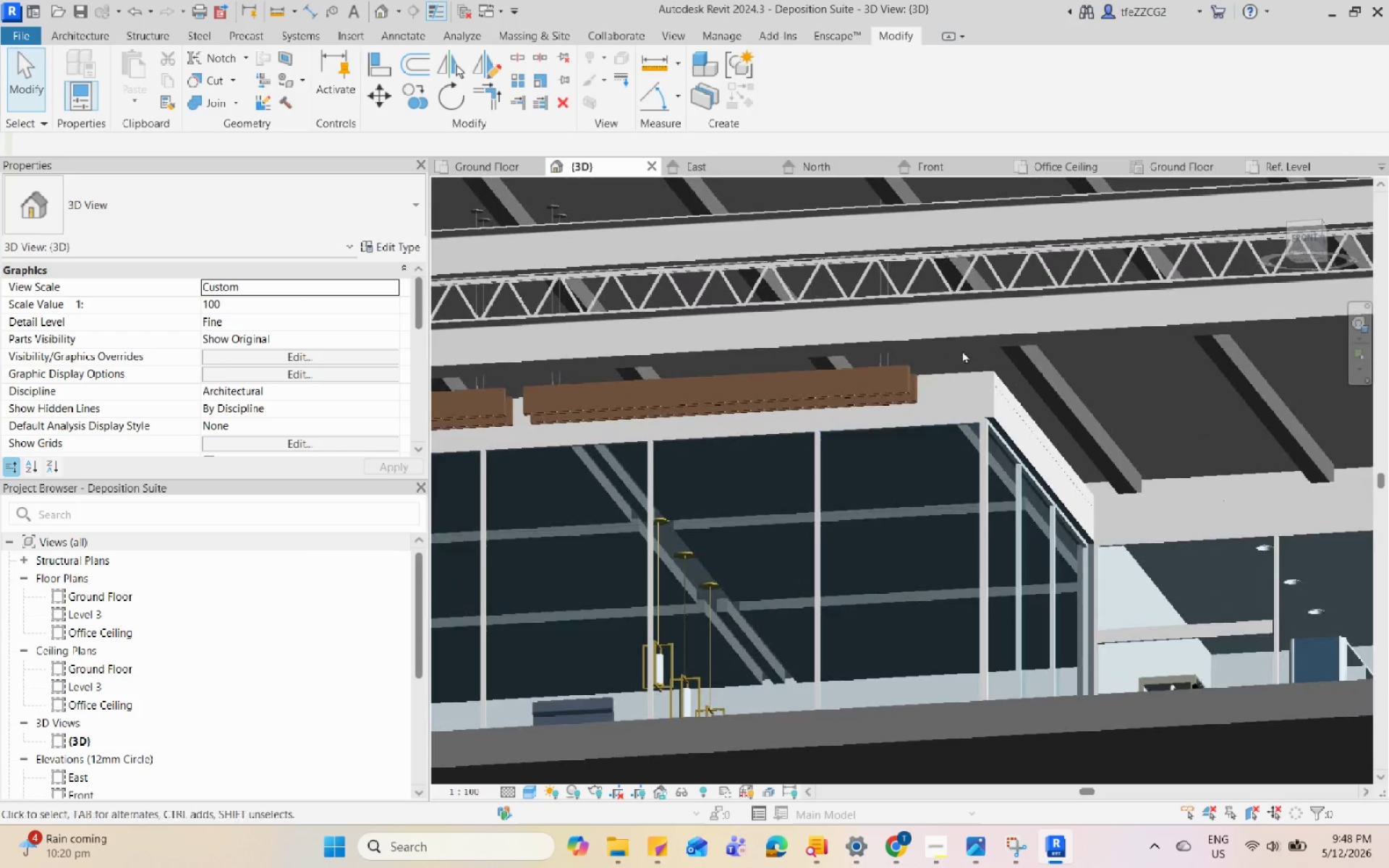 
left_click([520, 174])
 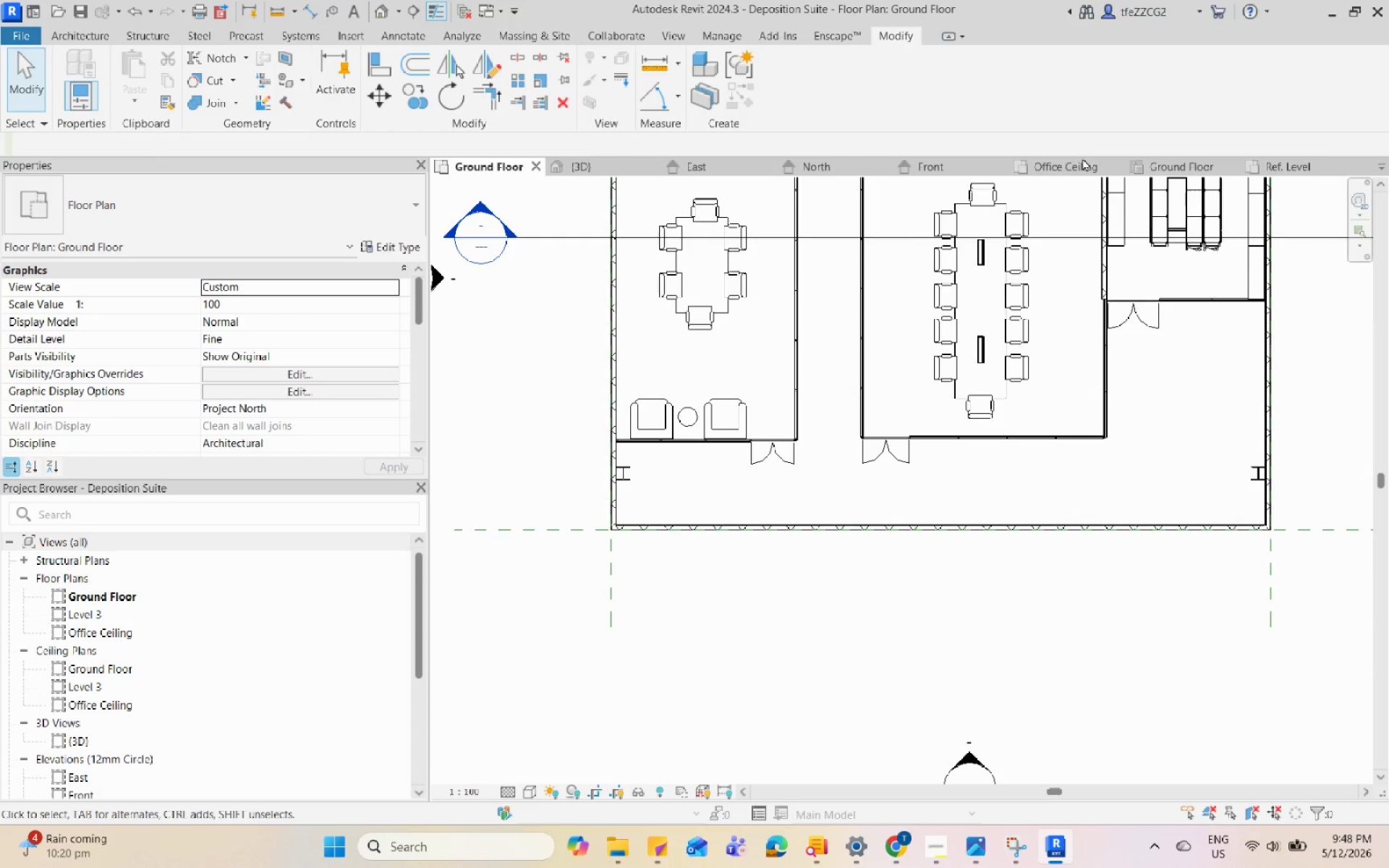 
left_click([1160, 171])
 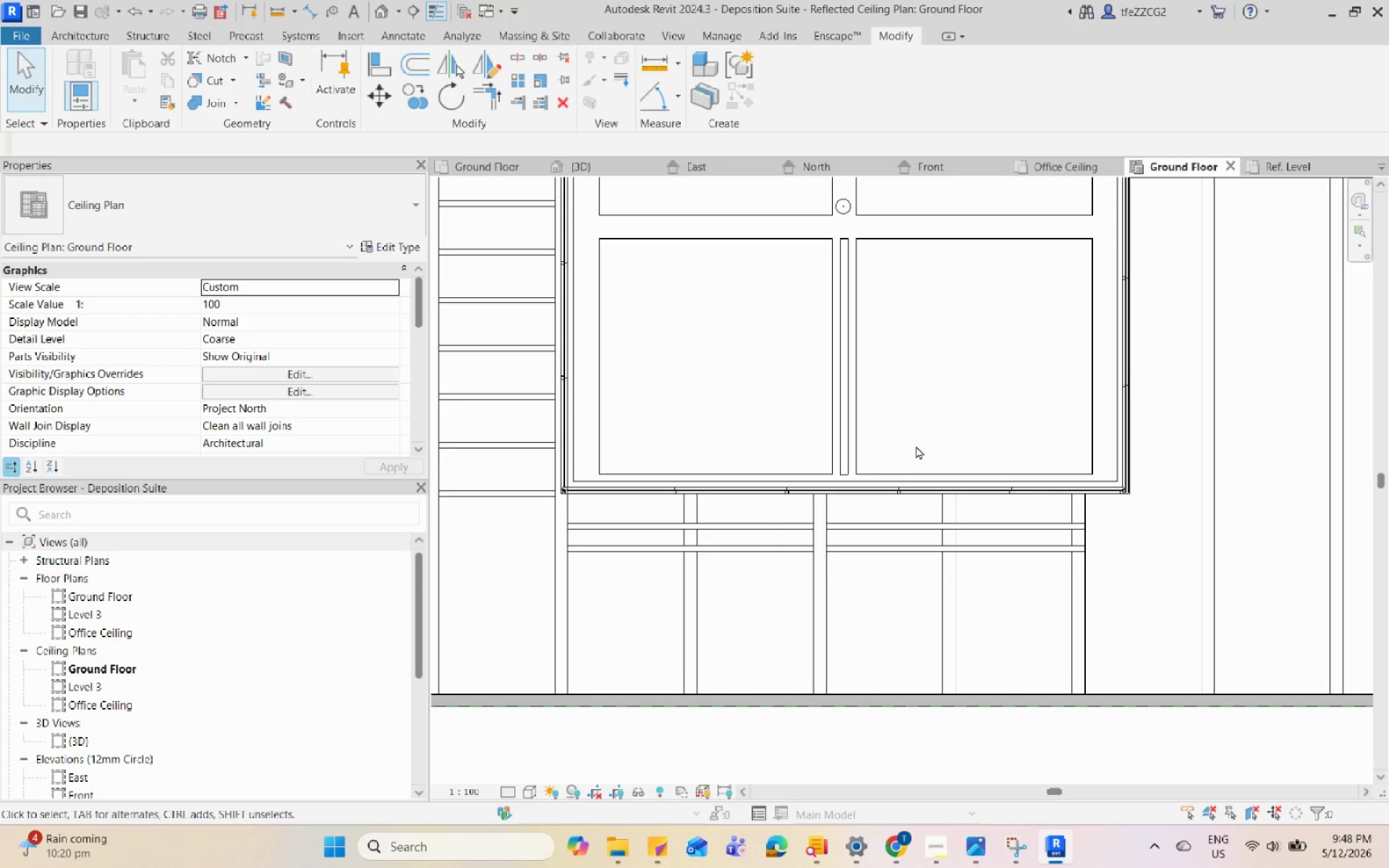 
scroll: coordinate [1084, 483], scroll_direction: up, amount: 5.0
 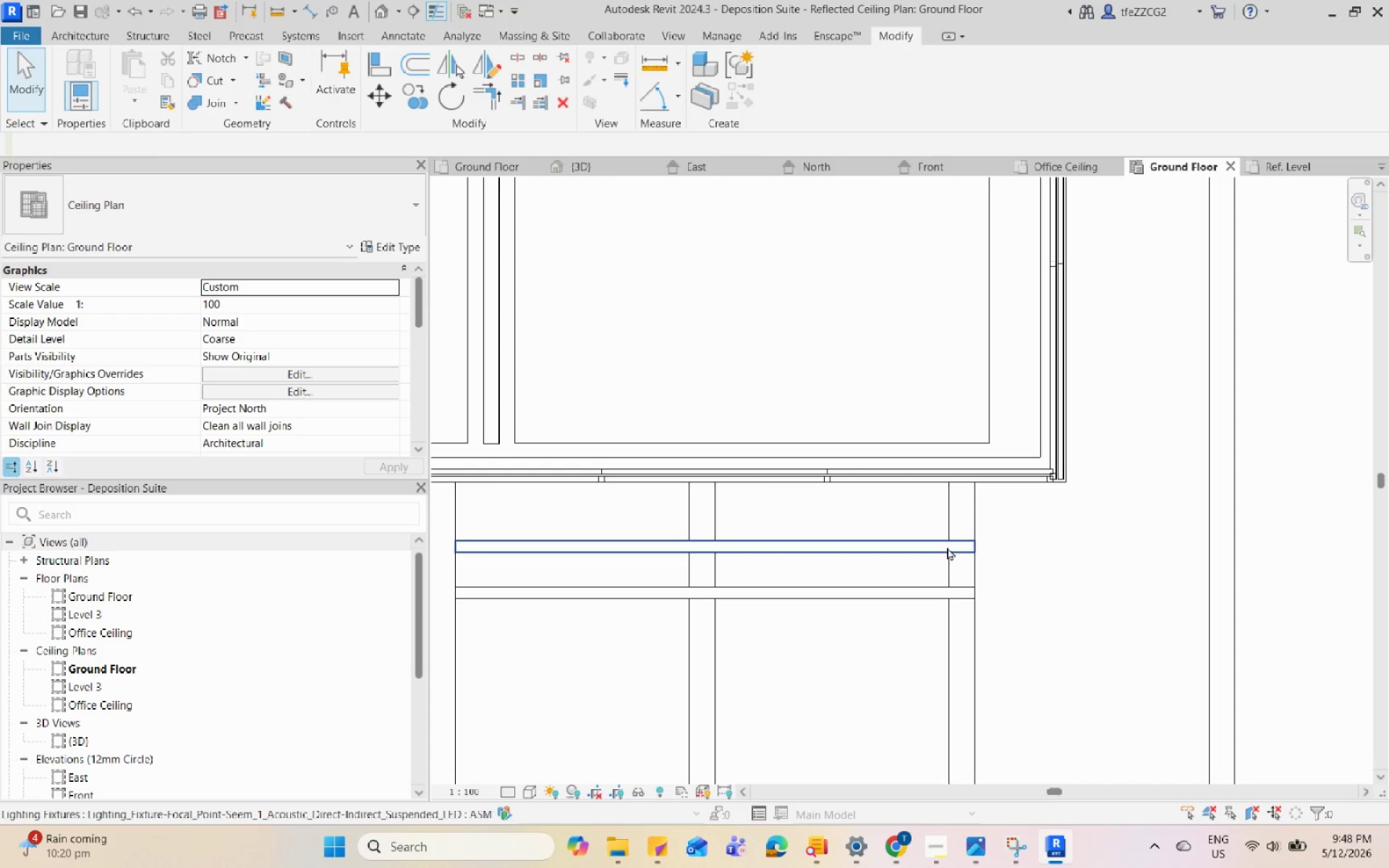 
left_click([947, 547])
 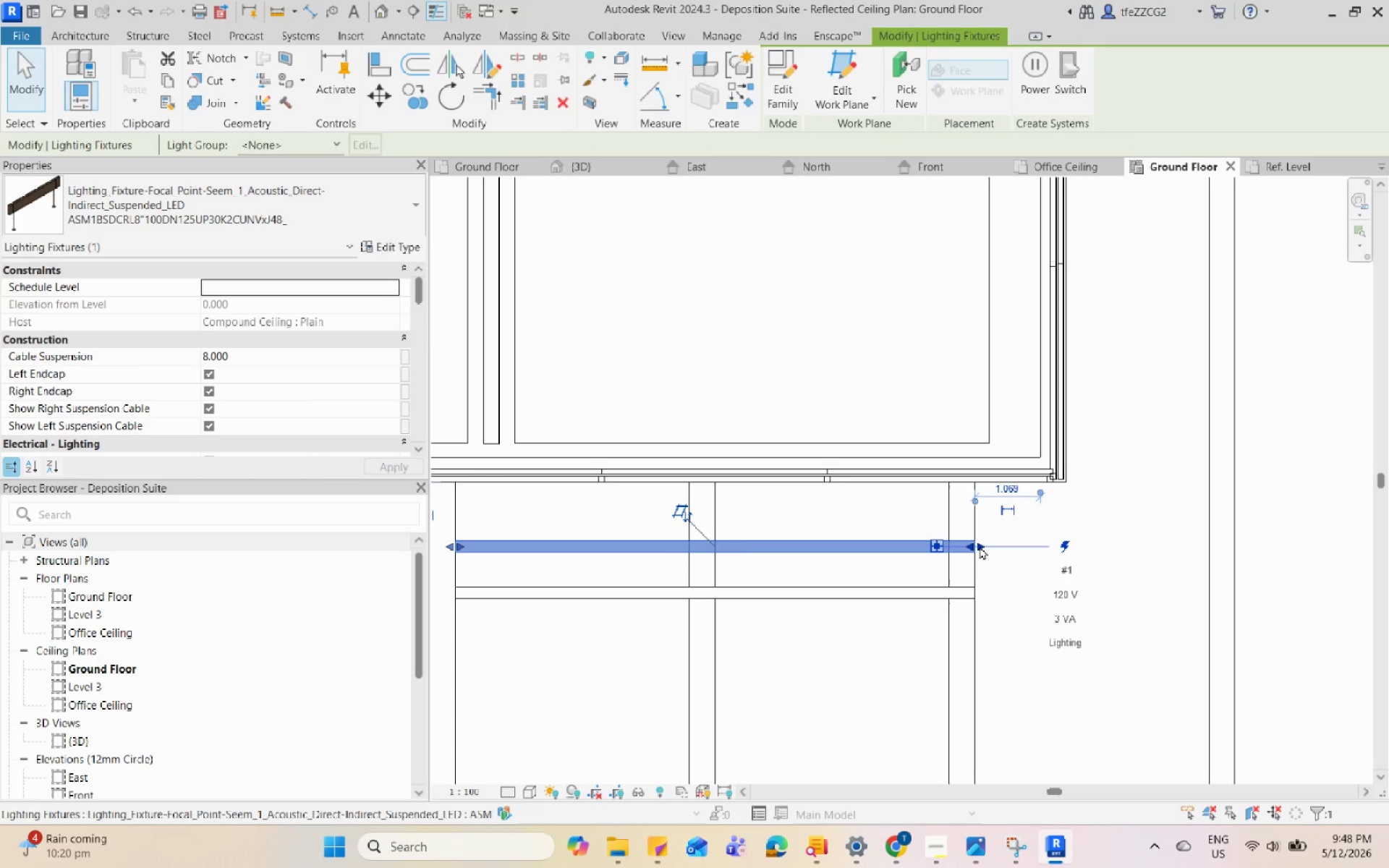 
left_click_drag(start_coordinate=[980, 546], to_coordinate=[1046, 545])
 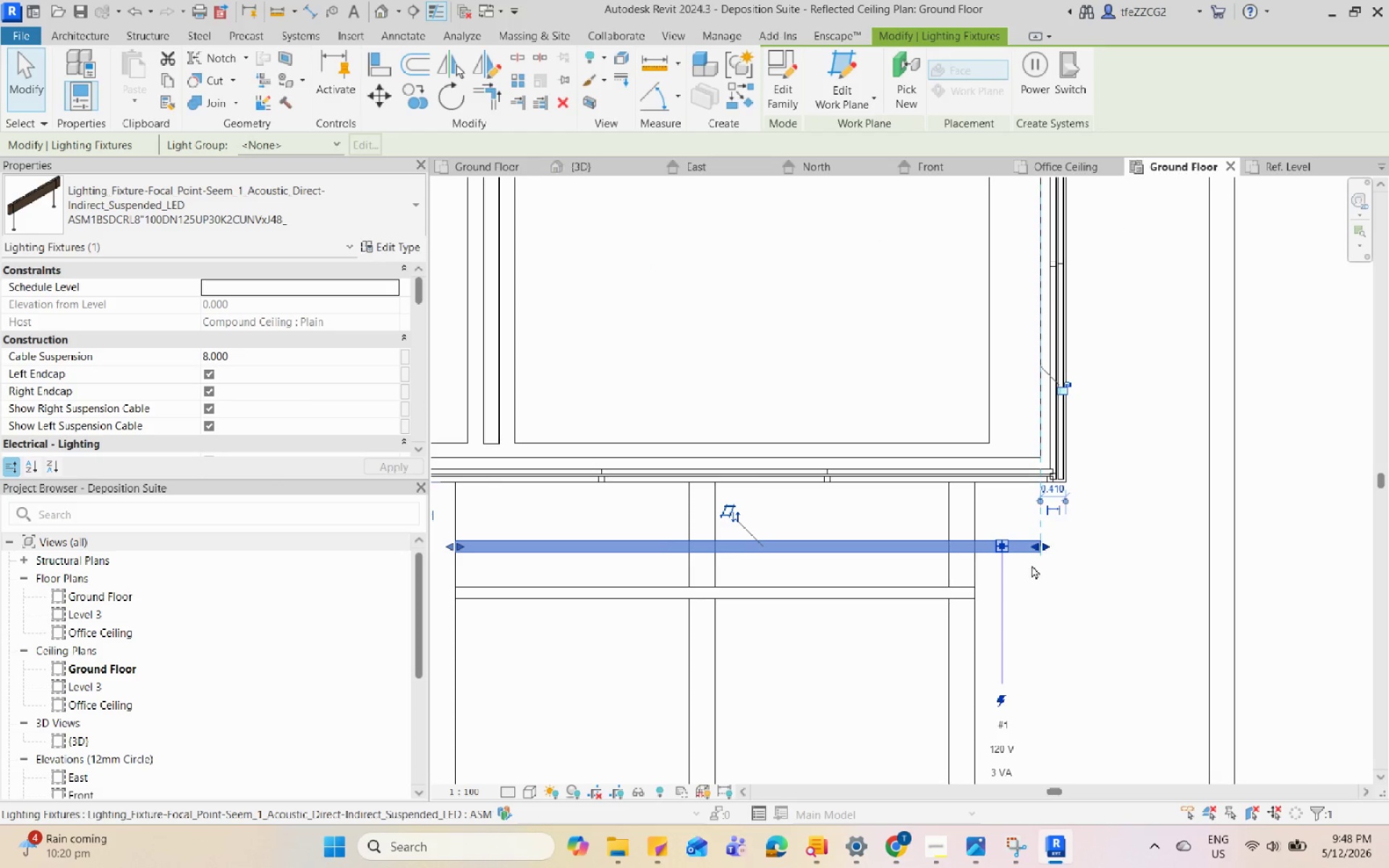 
key(Escape)
 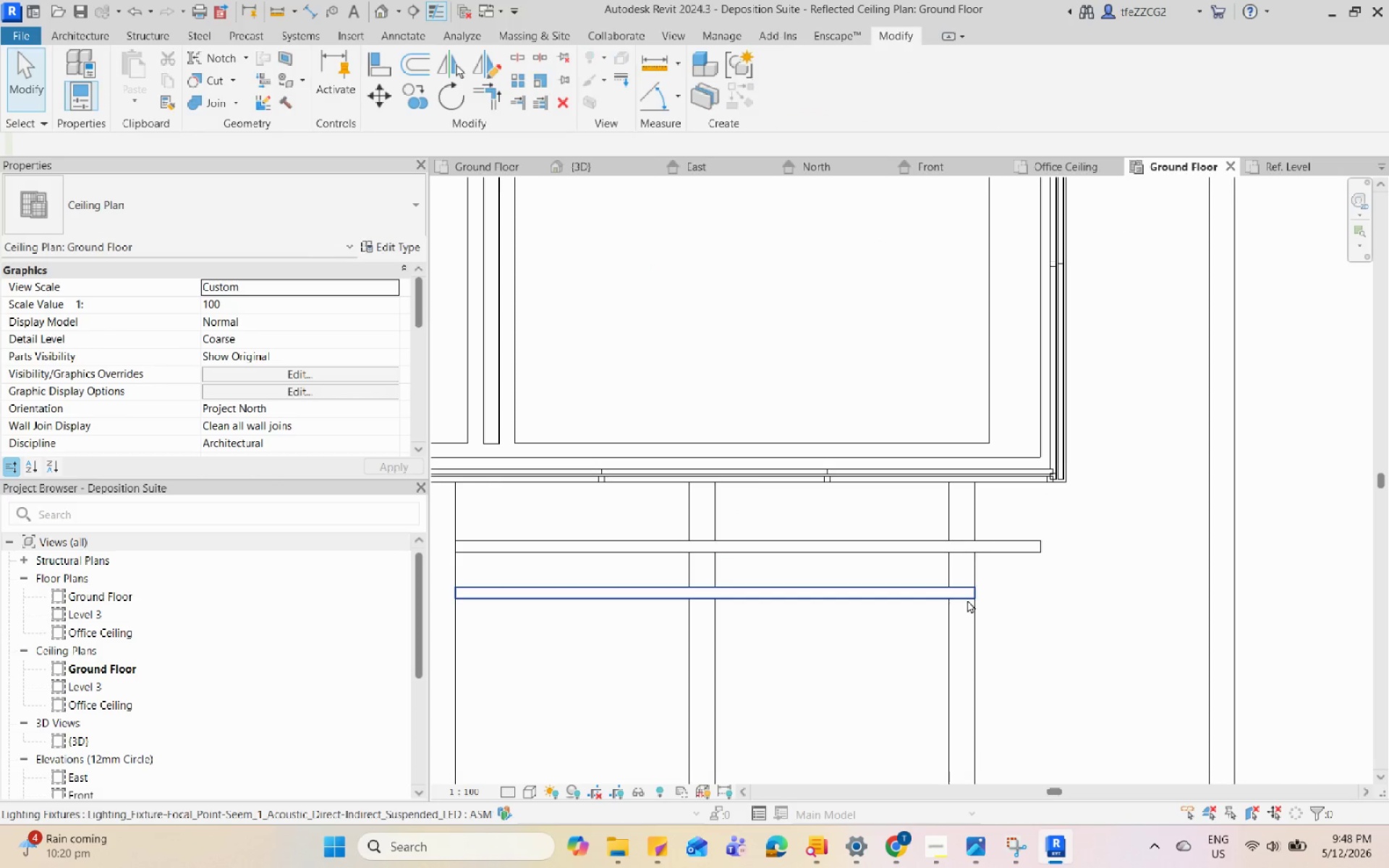 
left_click([967, 600])
 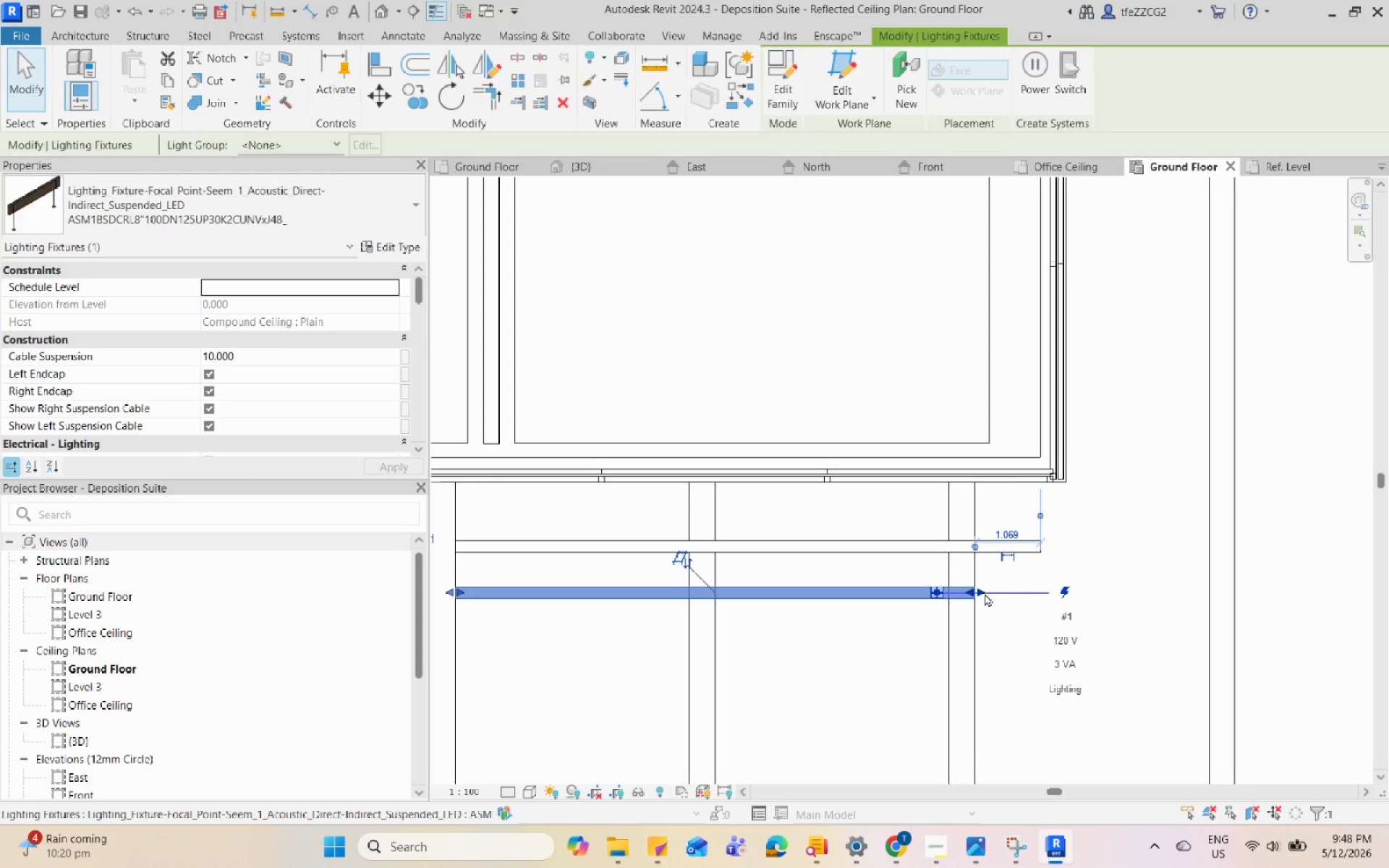 
left_click_drag(start_coordinate=[982, 593], to_coordinate=[1048, 590])
 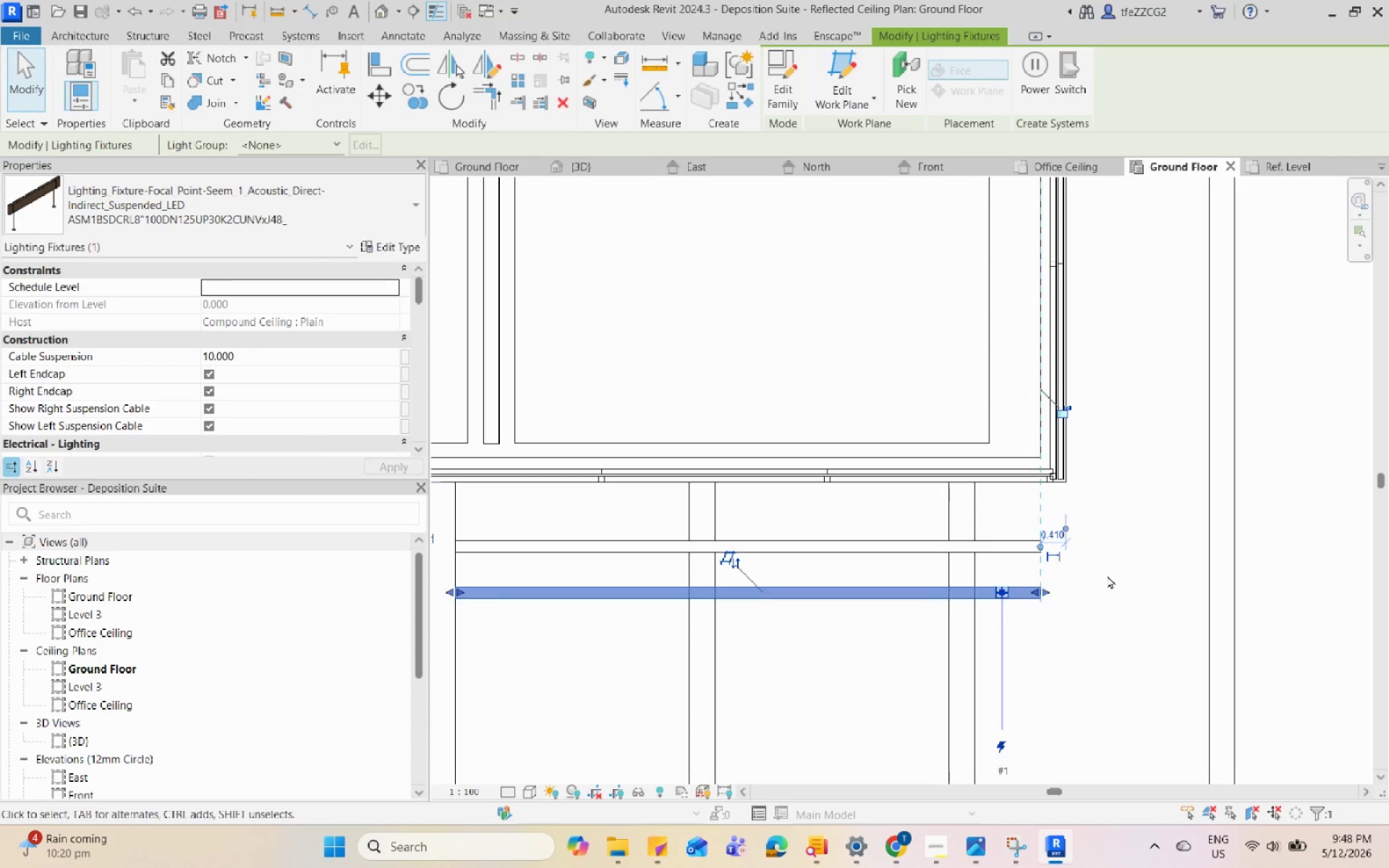 
key(Escape)
 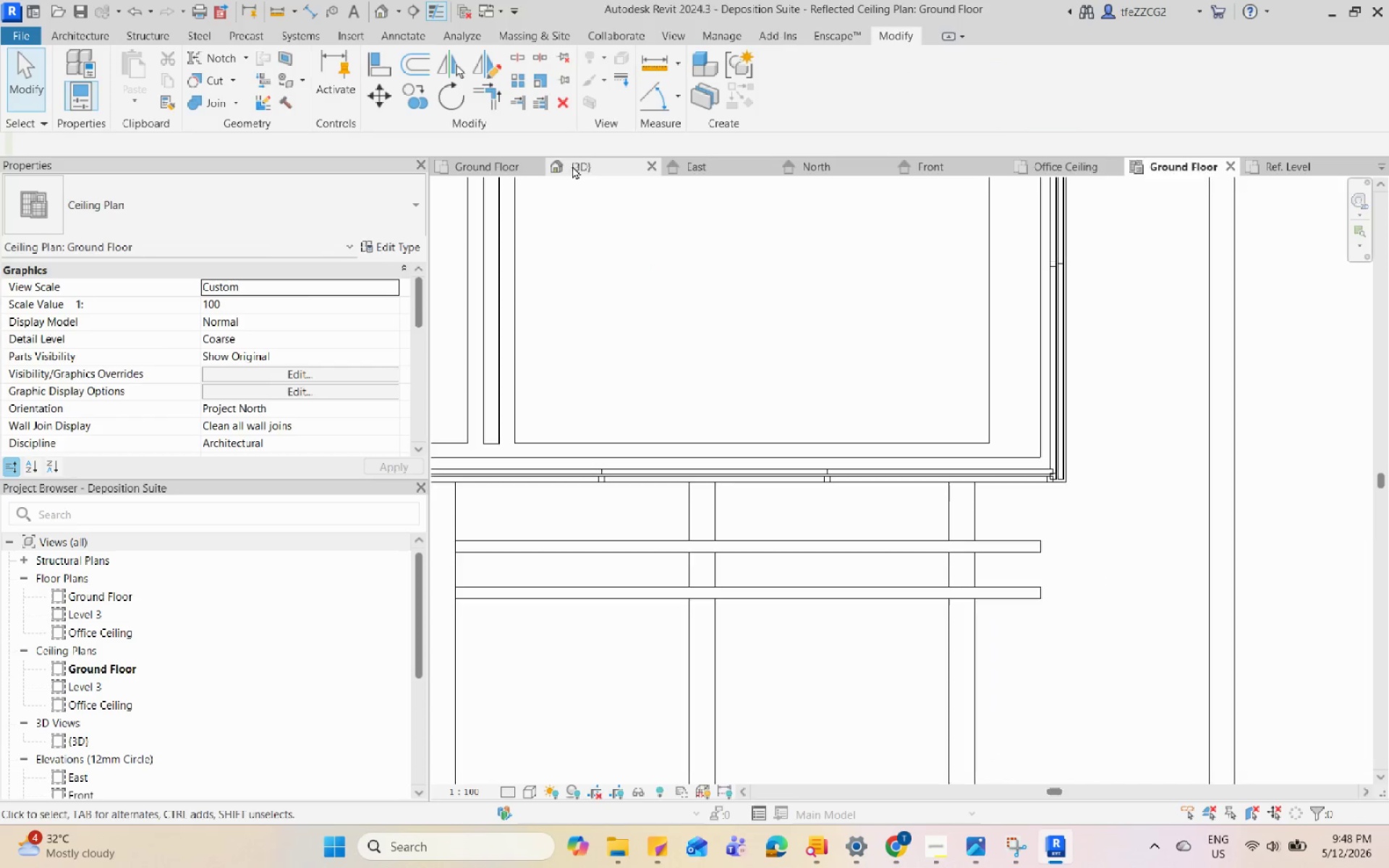 
hold_key(key=ShiftLeft, duration=1.08)
 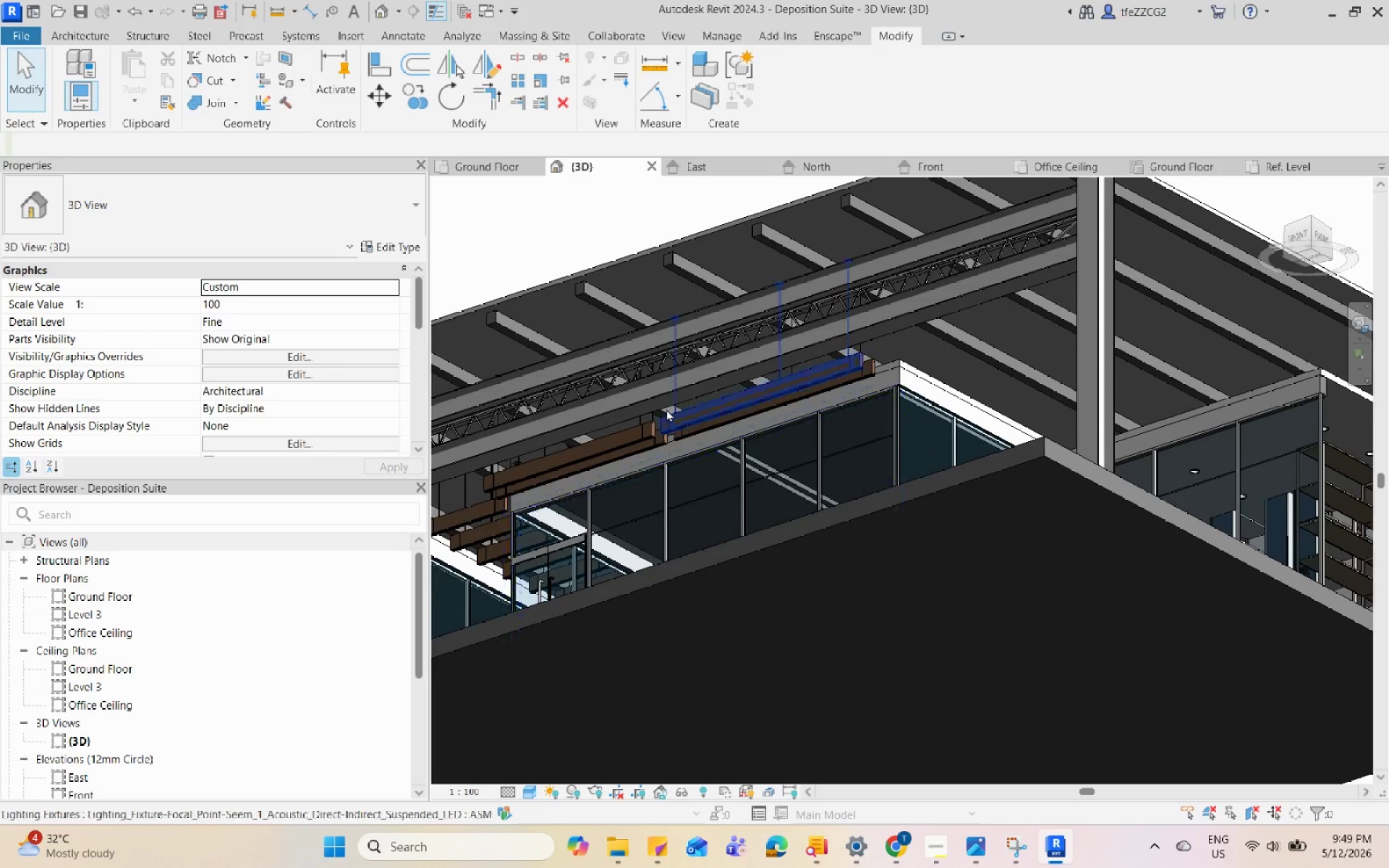 
scroll: coordinate [906, 520], scroll_direction: down, amount: 4.0
 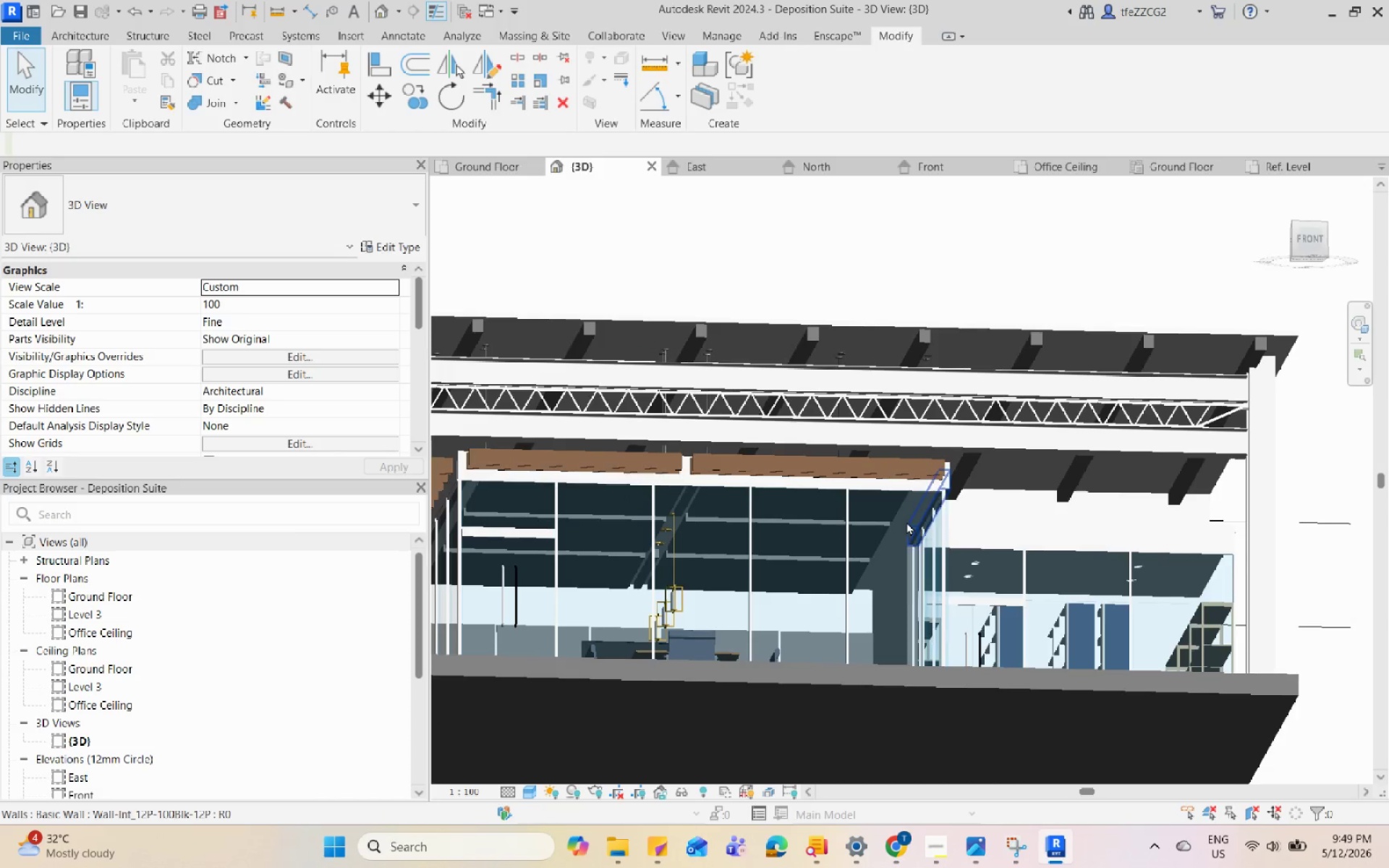 
hold_key(key=ShiftLeft, duration=1.84)
 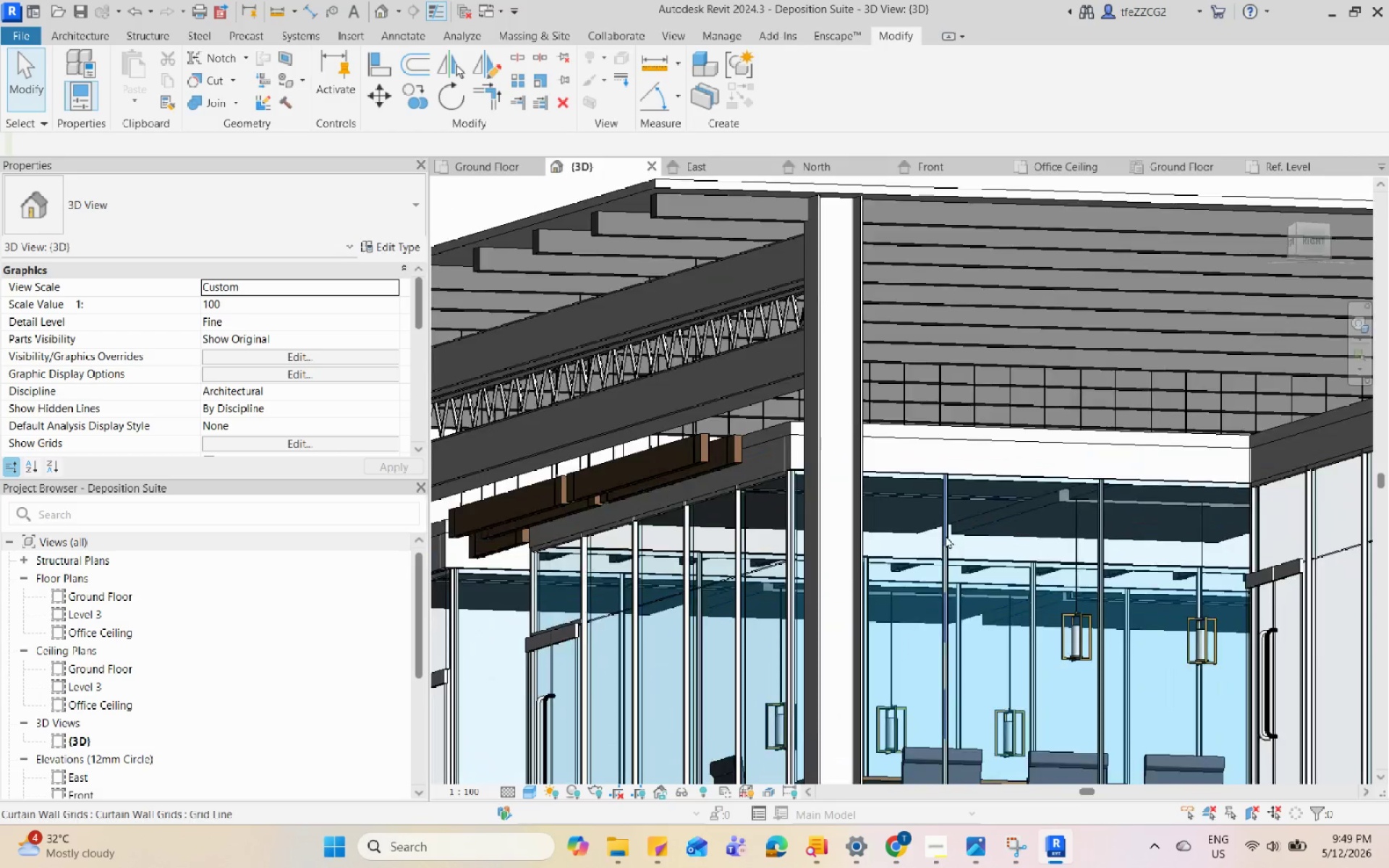 
scroll: coordinate [648, 402], scroll_direction: up, amount: 4.0
 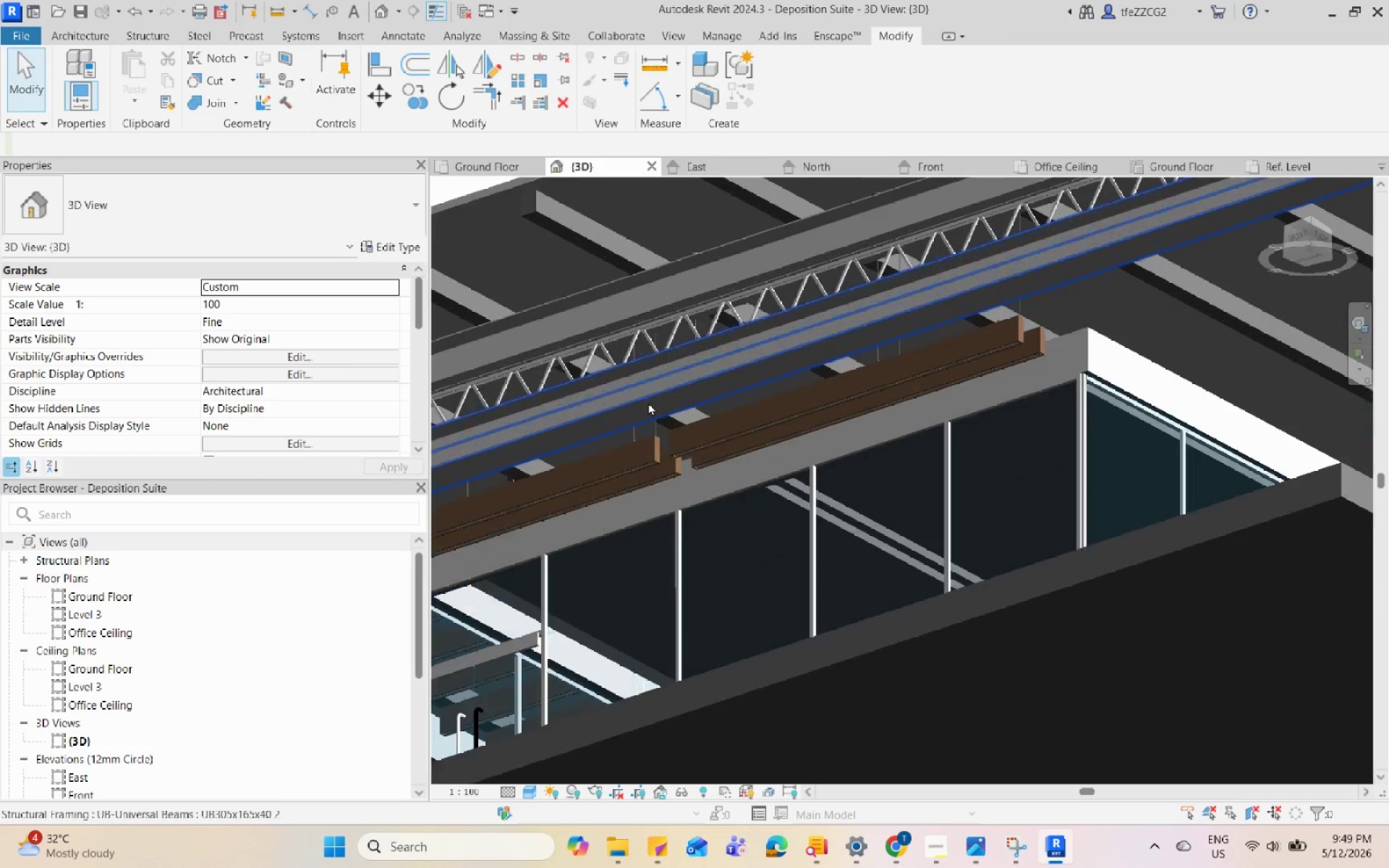 
hold_key(key=ShiftLeft, duration=0.97)
 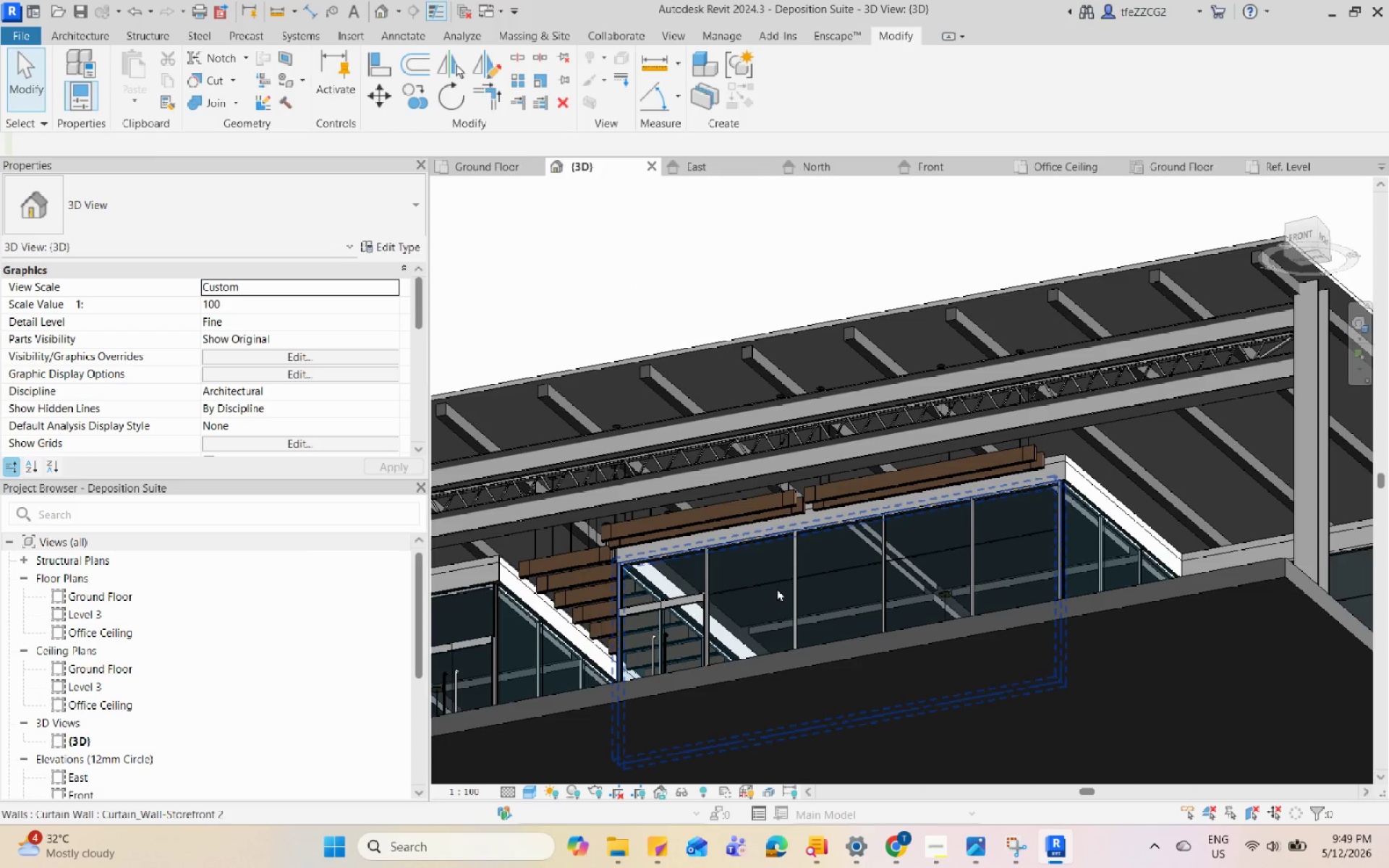 
scroll: coordinate [947, 542], scroll_direction: down, amount: 4.0
 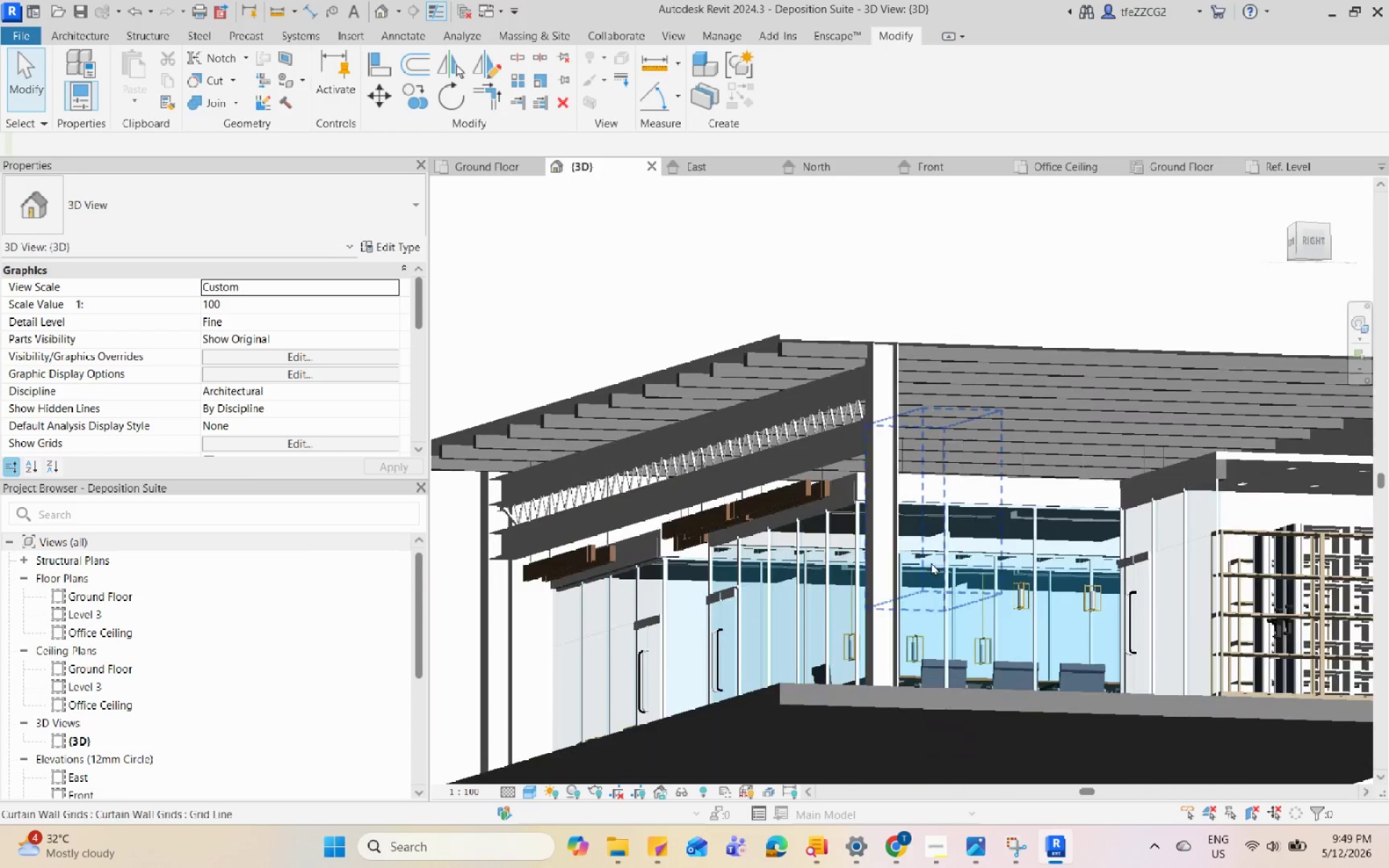 
hold_key(key=ShiftLeft, duration=2.59)
 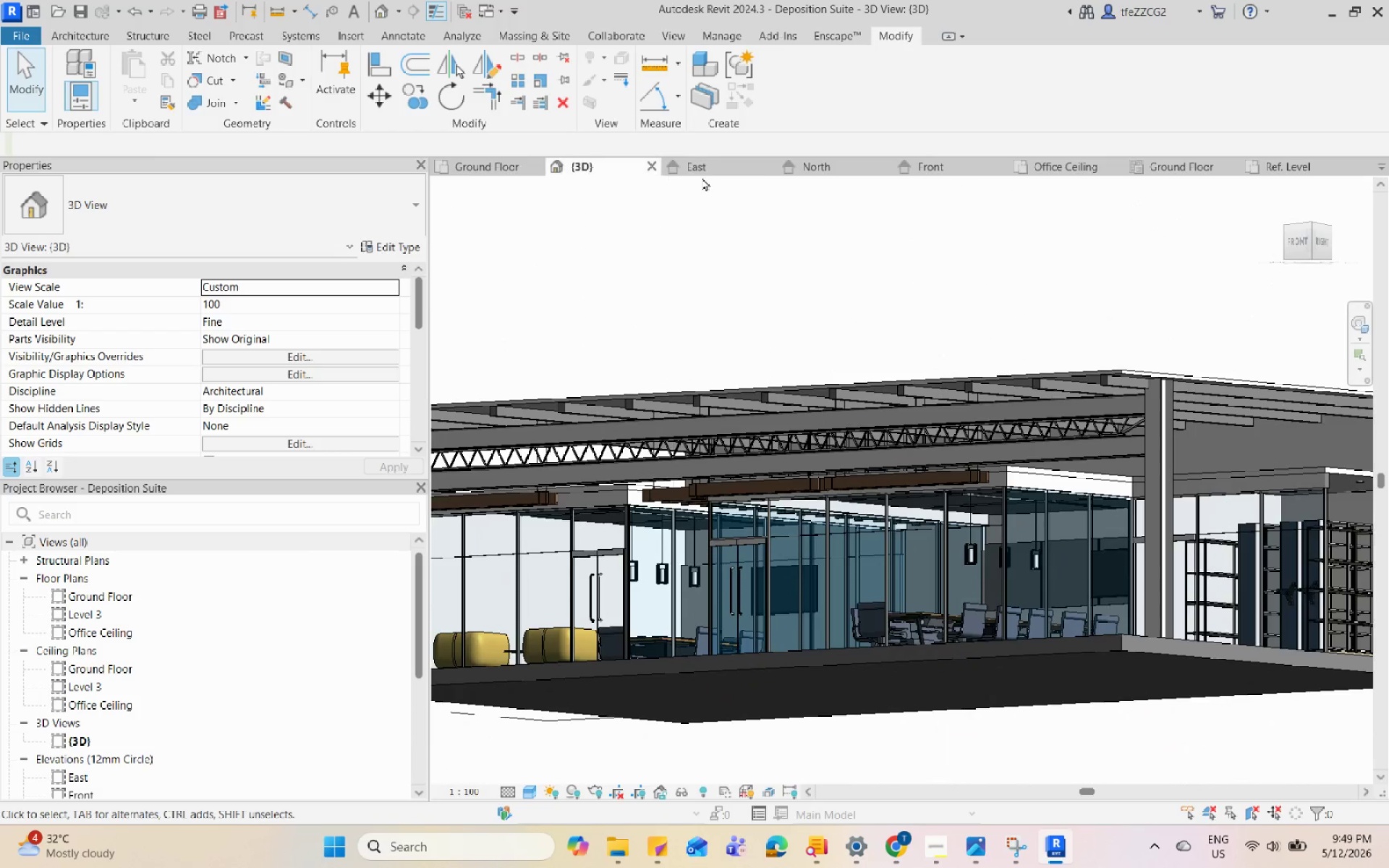 
scroll: coordinate [870, 435], scroll_direction: down, amount: 2.0
 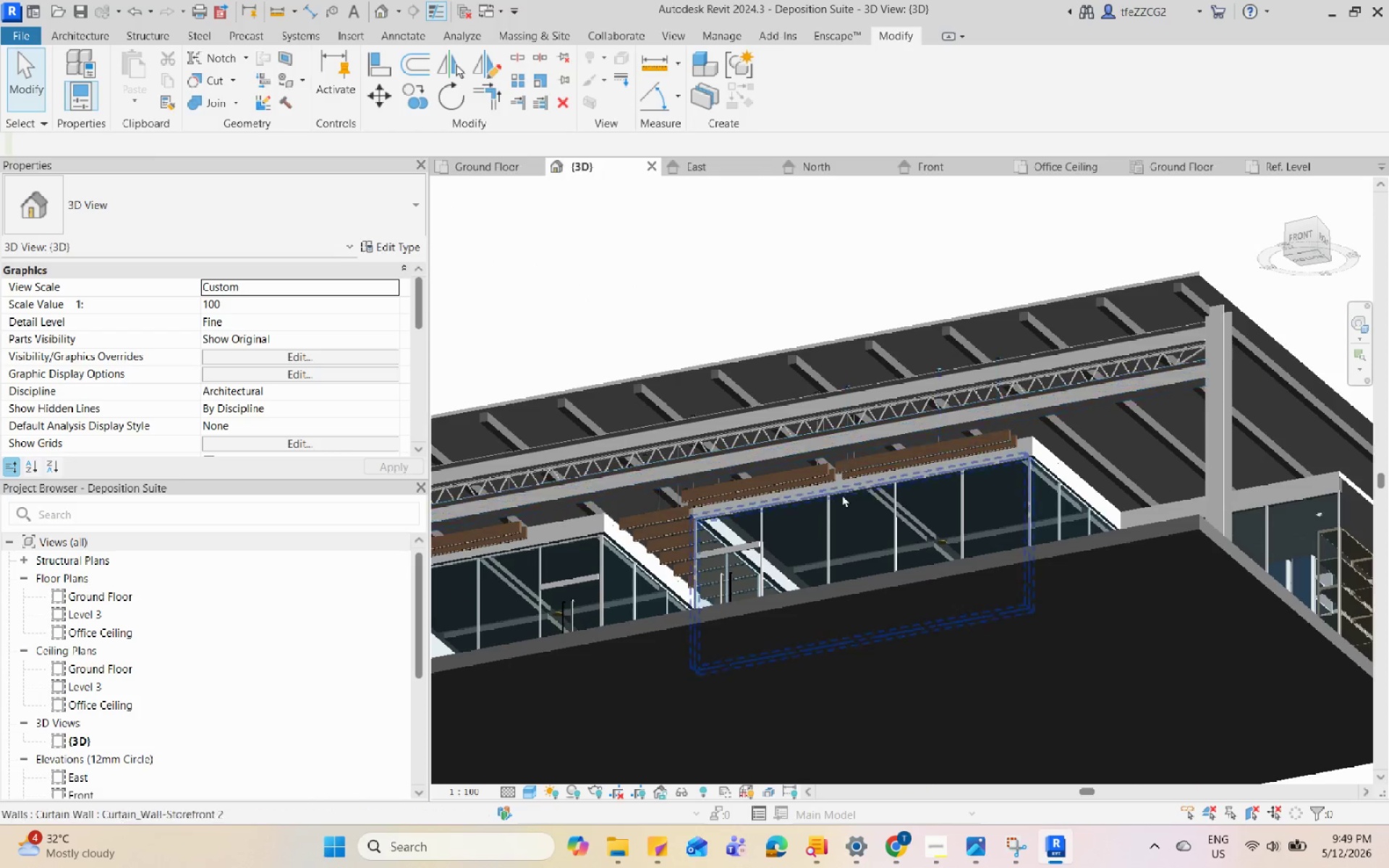 
left_click([703, 175])
 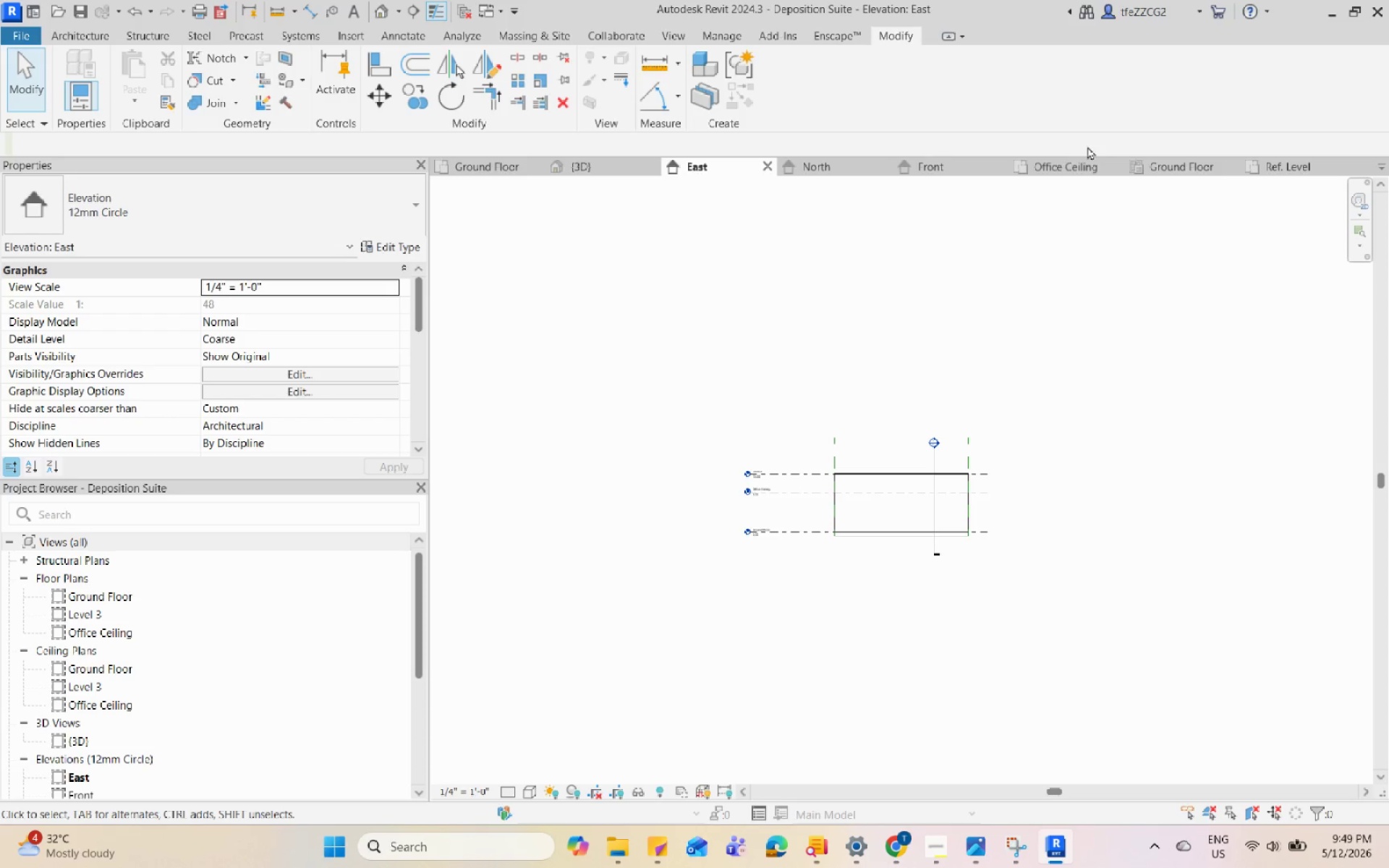 
left_click([1146, 158])
 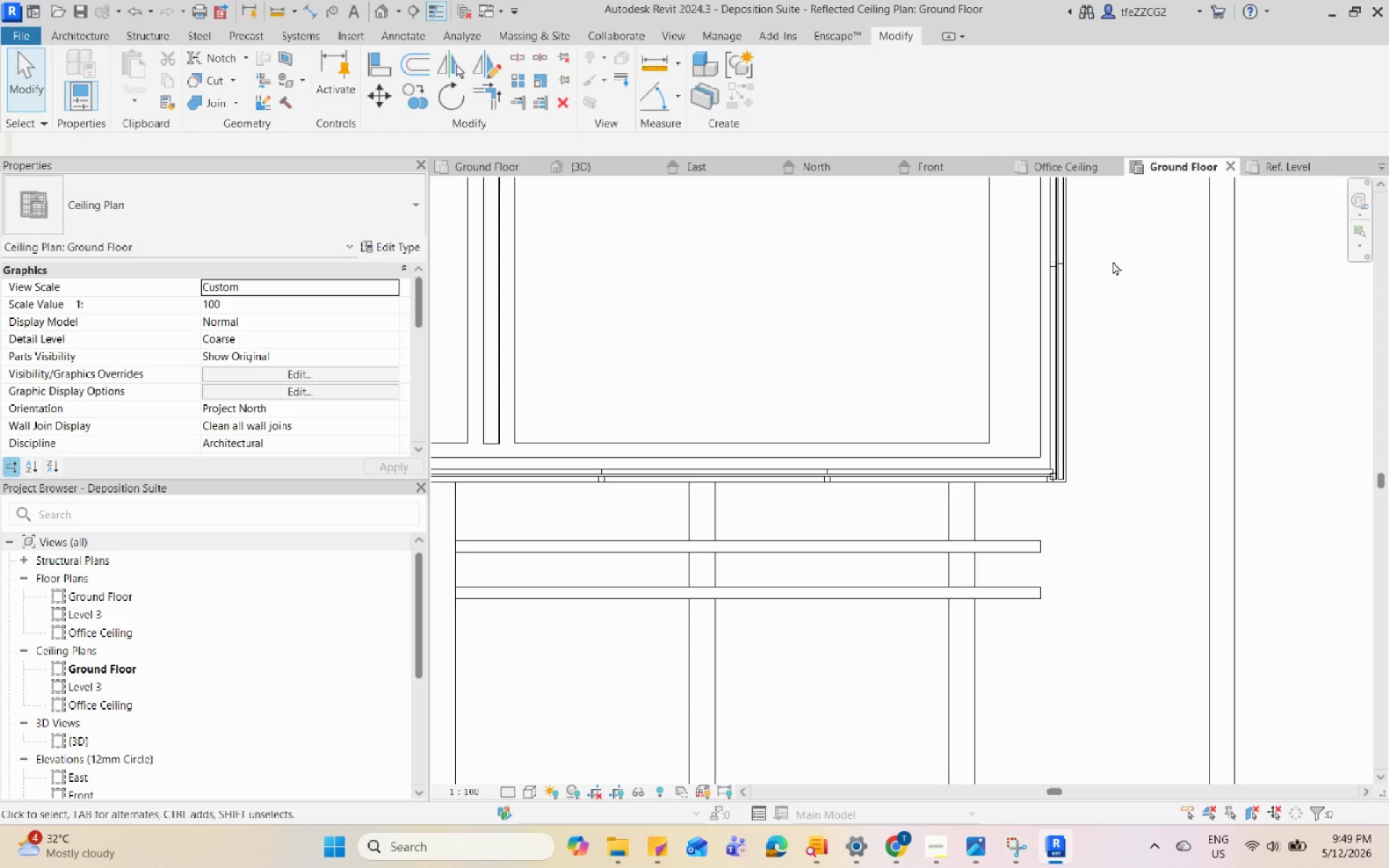 
left_click([855, 525])
 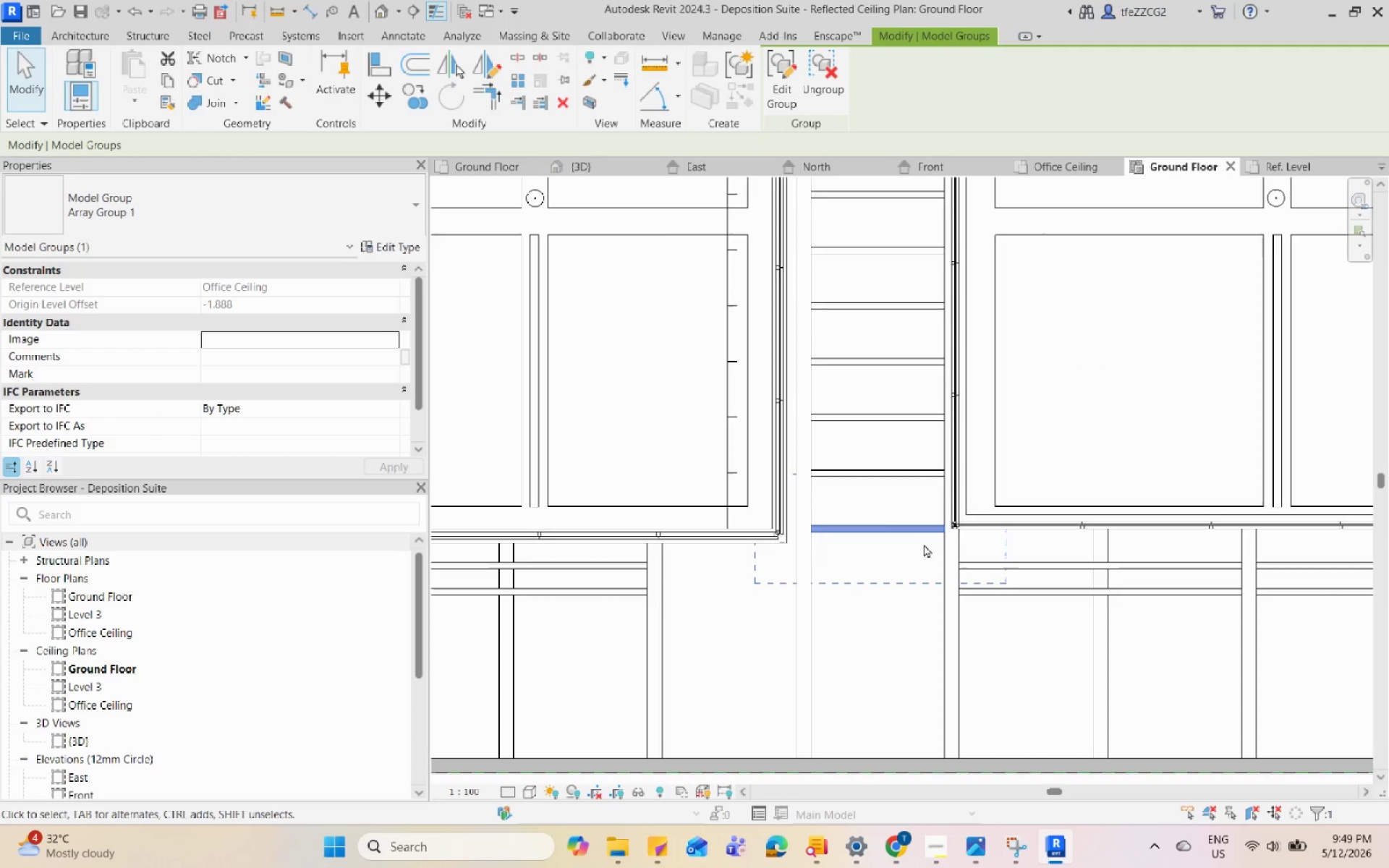 
scroll: coordinate [782, 532], scroll_direction: down, amount: 4.0
 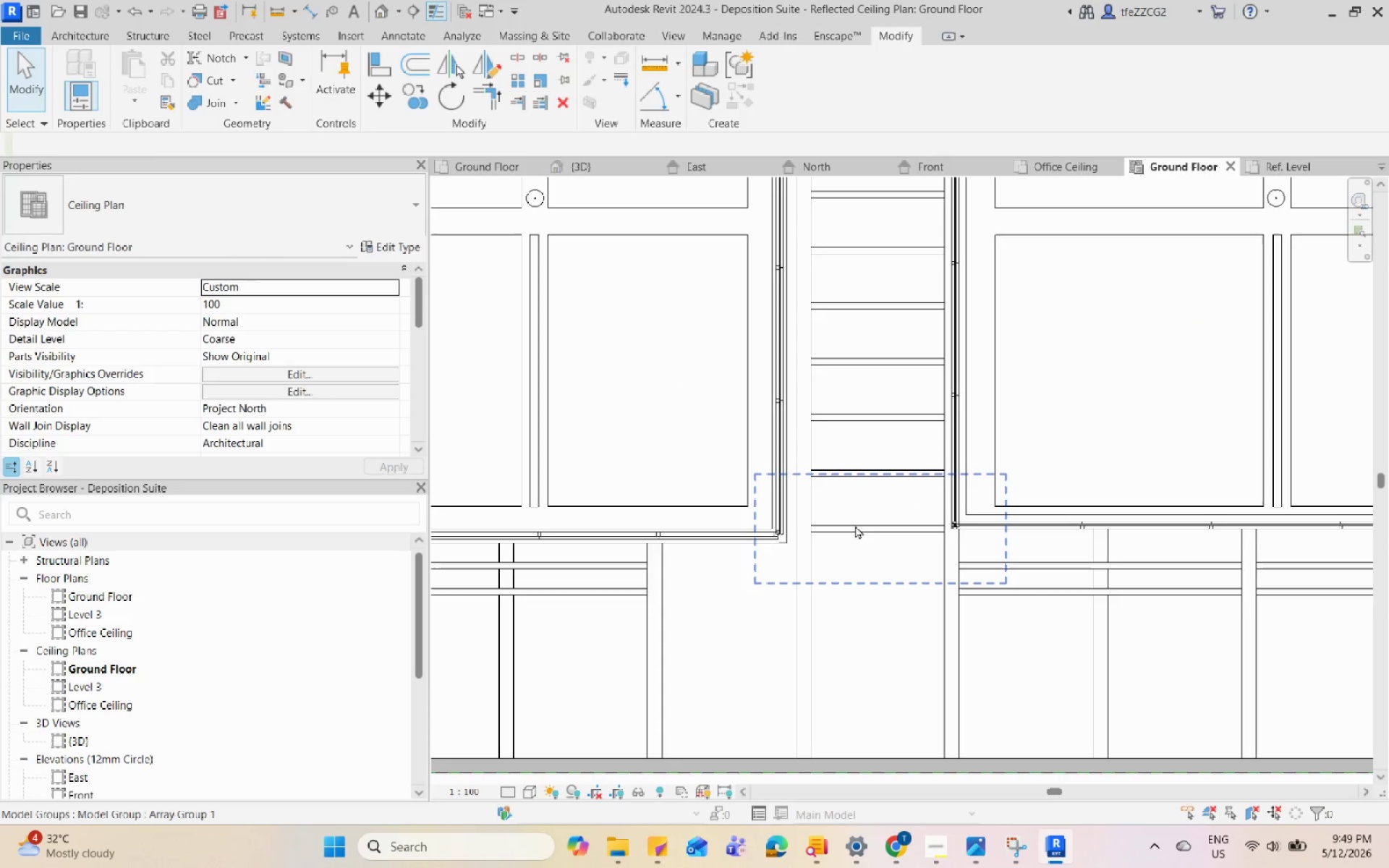 
scroll: coordinate [935, 545], scroll_direction: up, amount: 4.0
 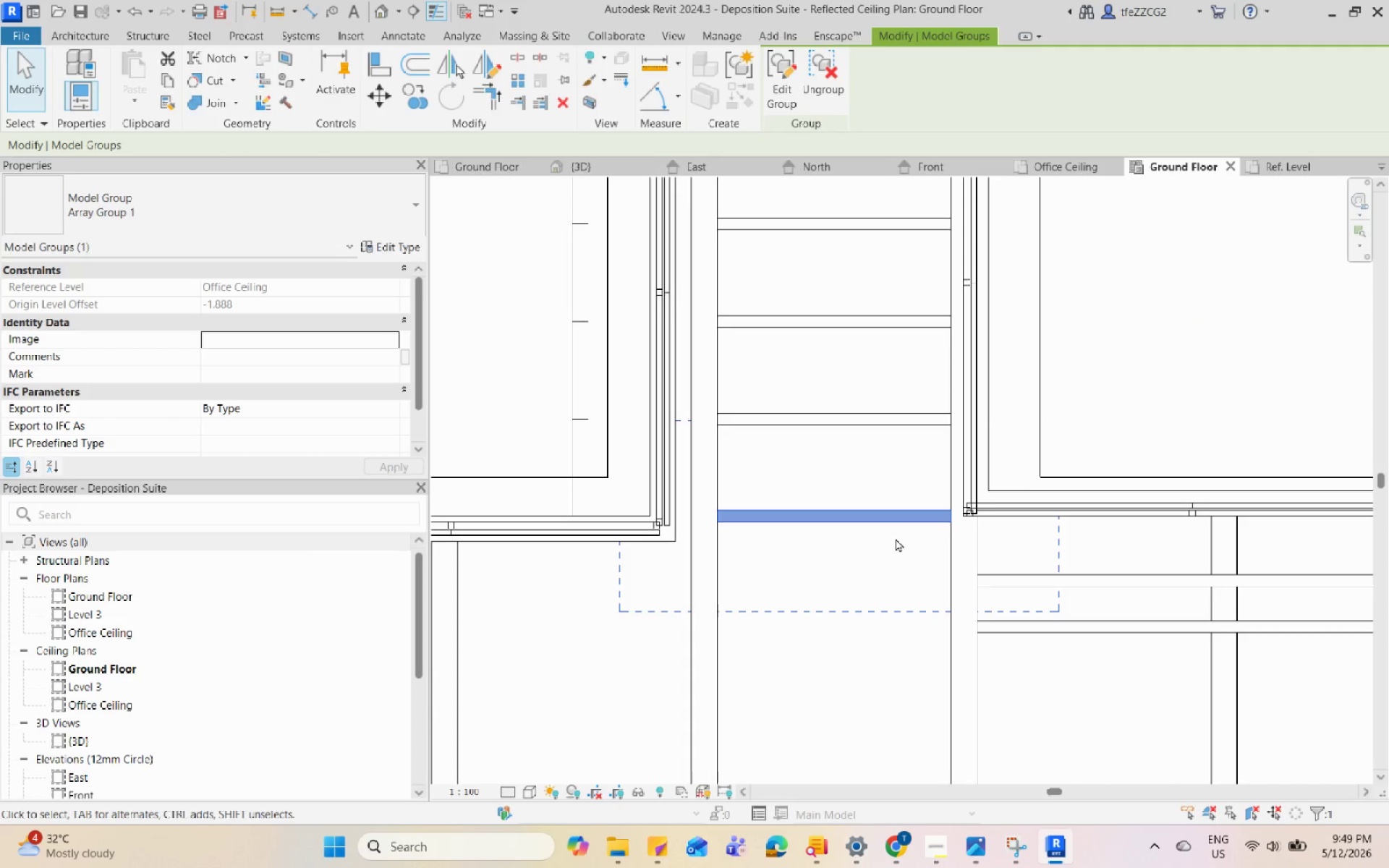 
type(co)
 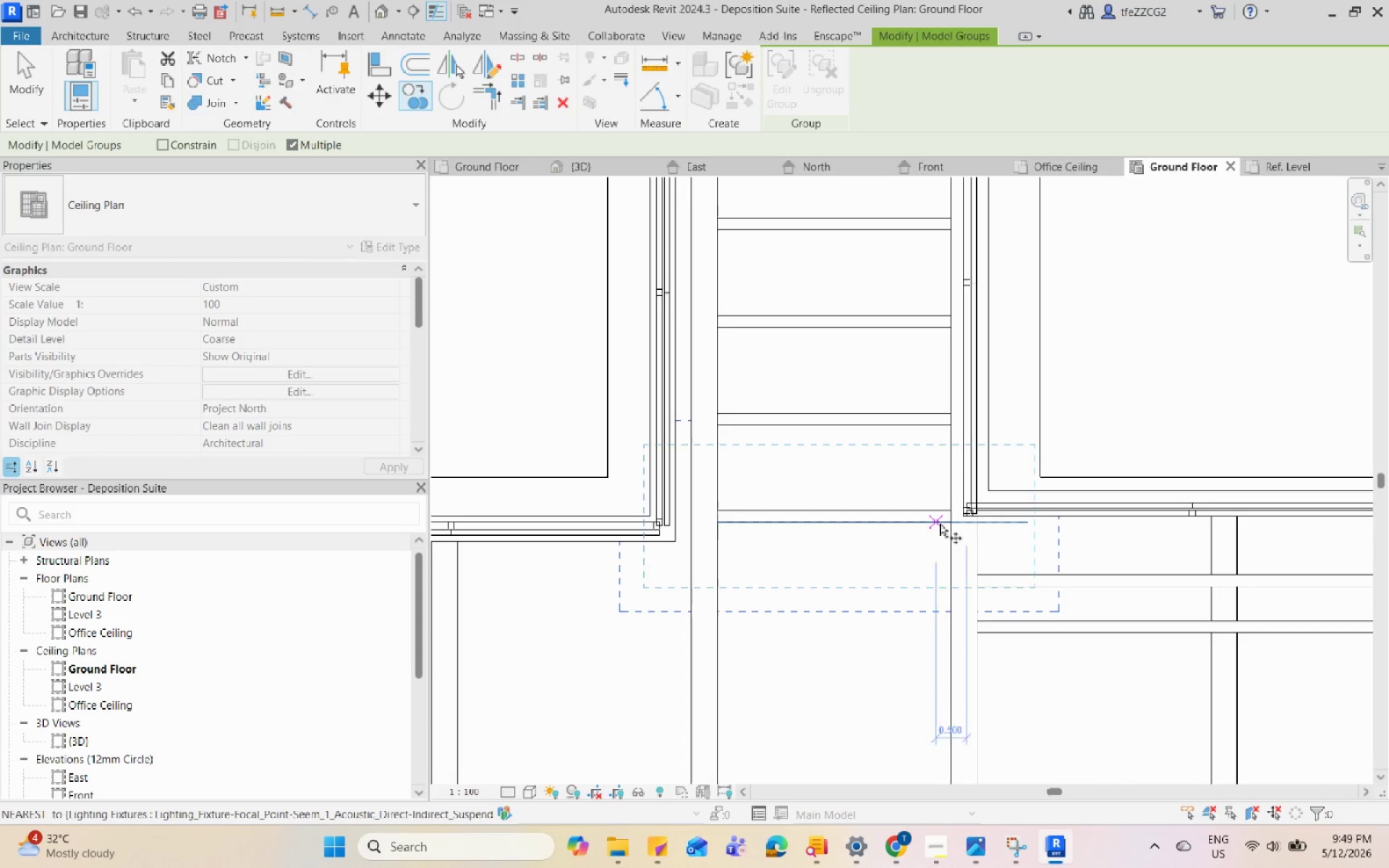 
left_click([947, 518])
 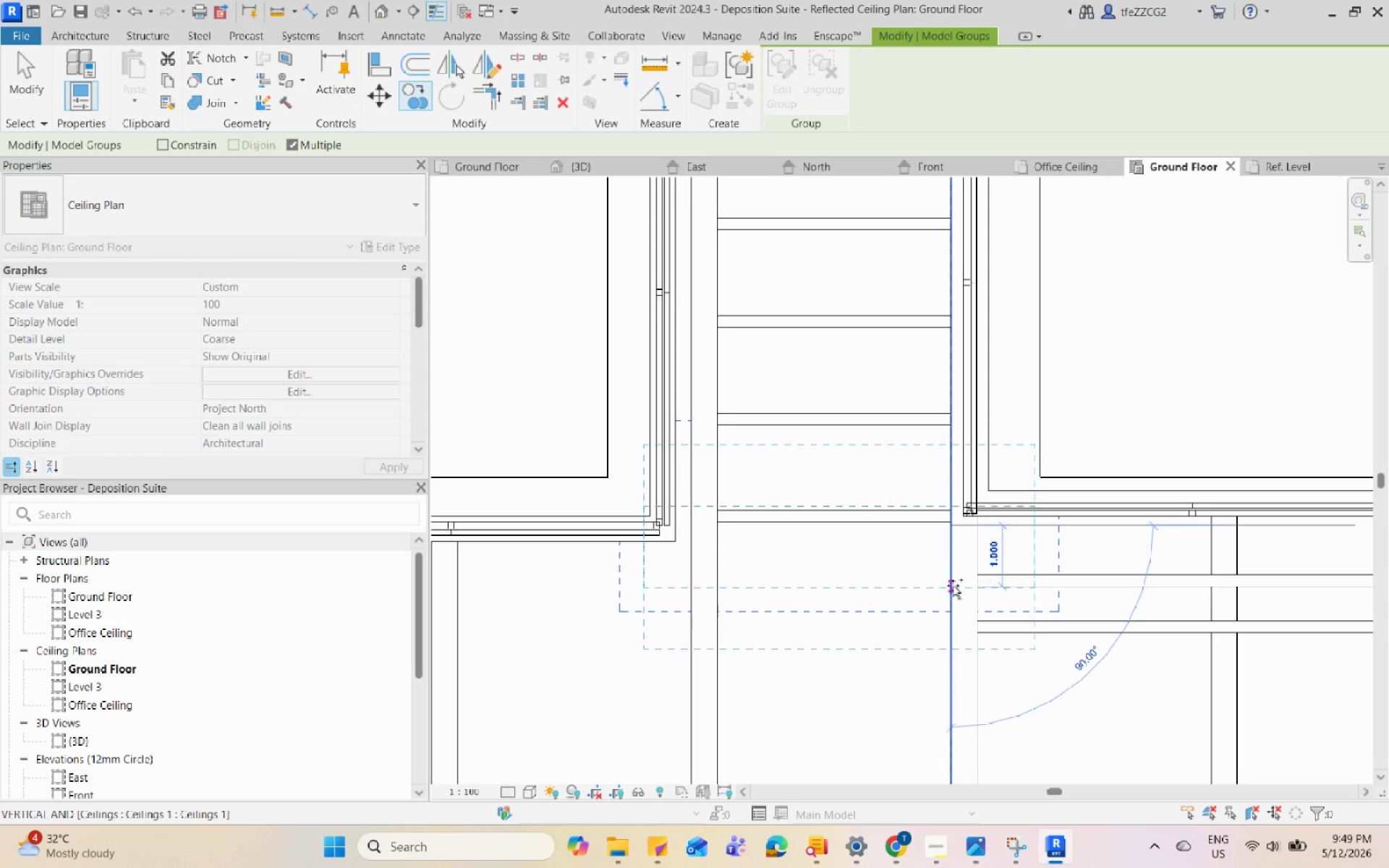 
left_click([953, 587])
 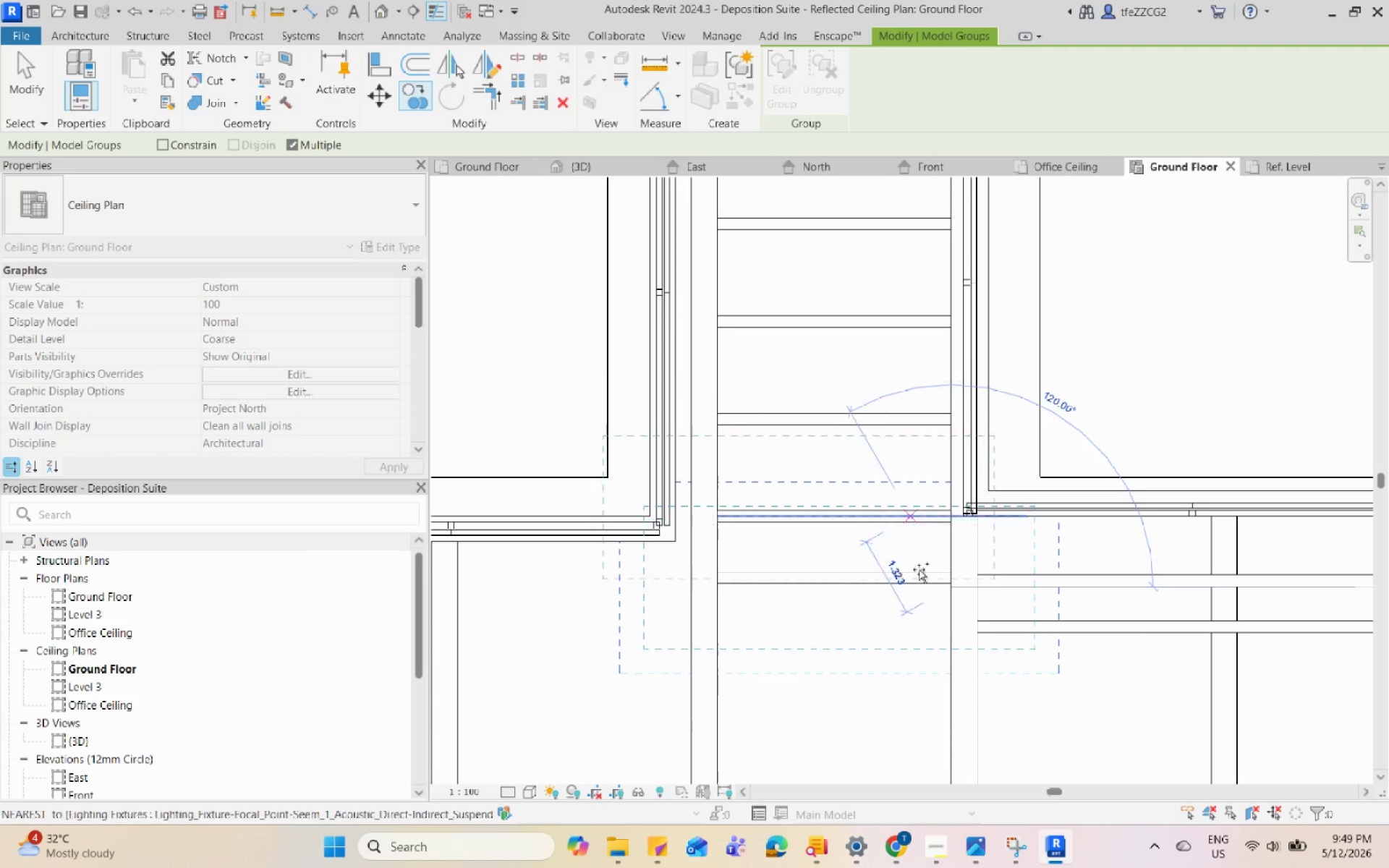 
scroll: coordinate [937, 656], scroll_direction: up, amount: 1.0
 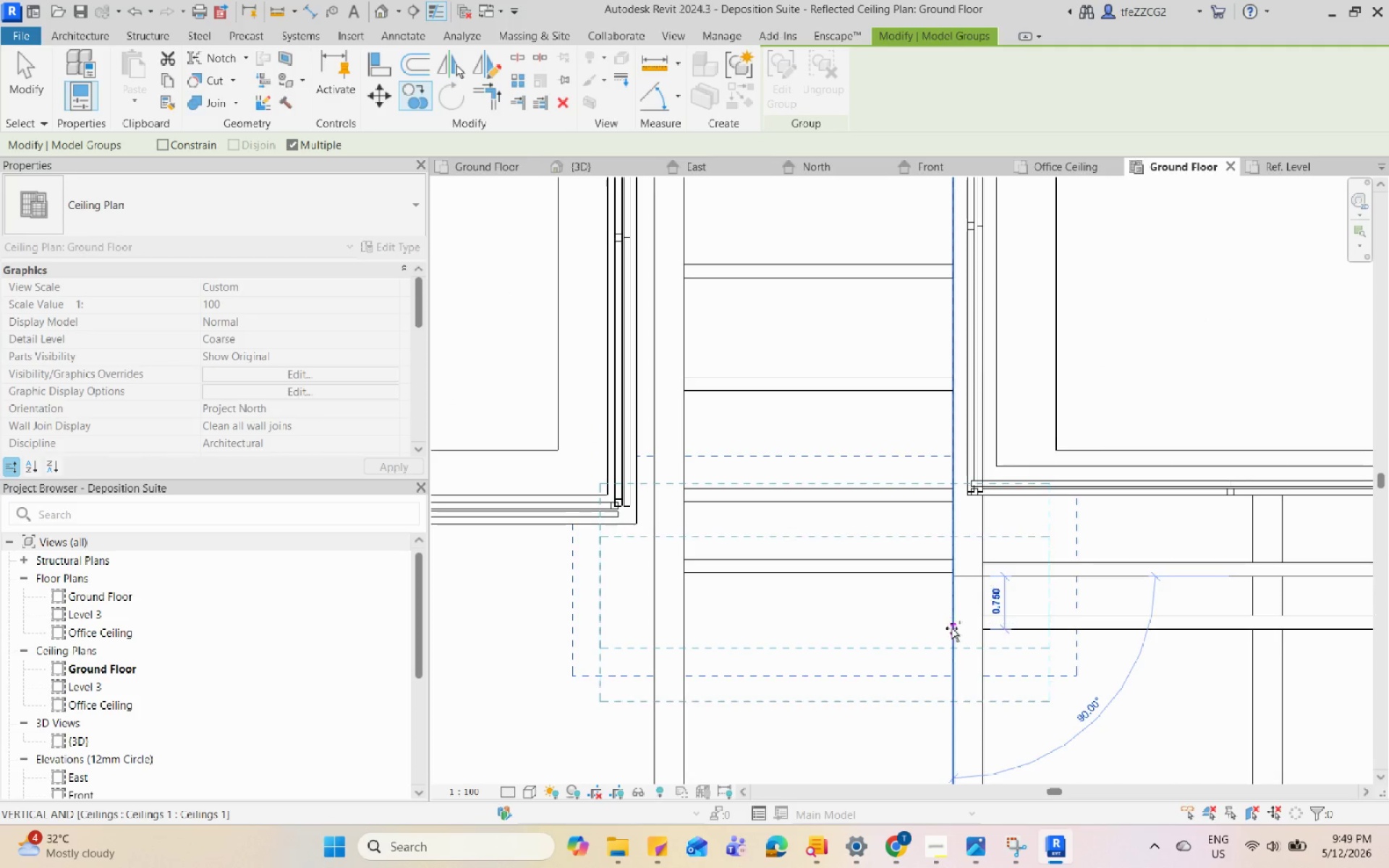 
left_click([951, 628])
 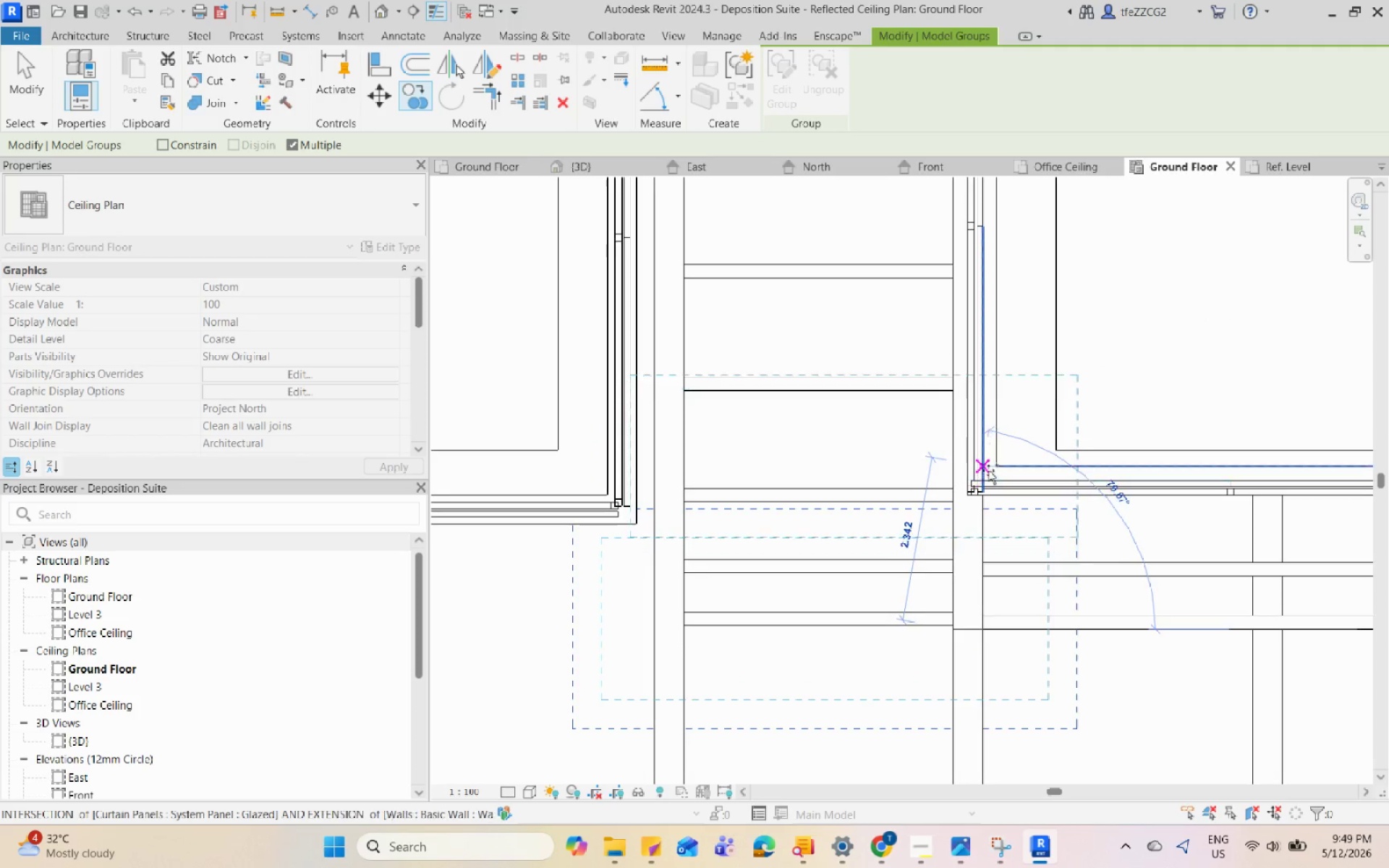 
hold_key(key=Escape, duration=0.36)
 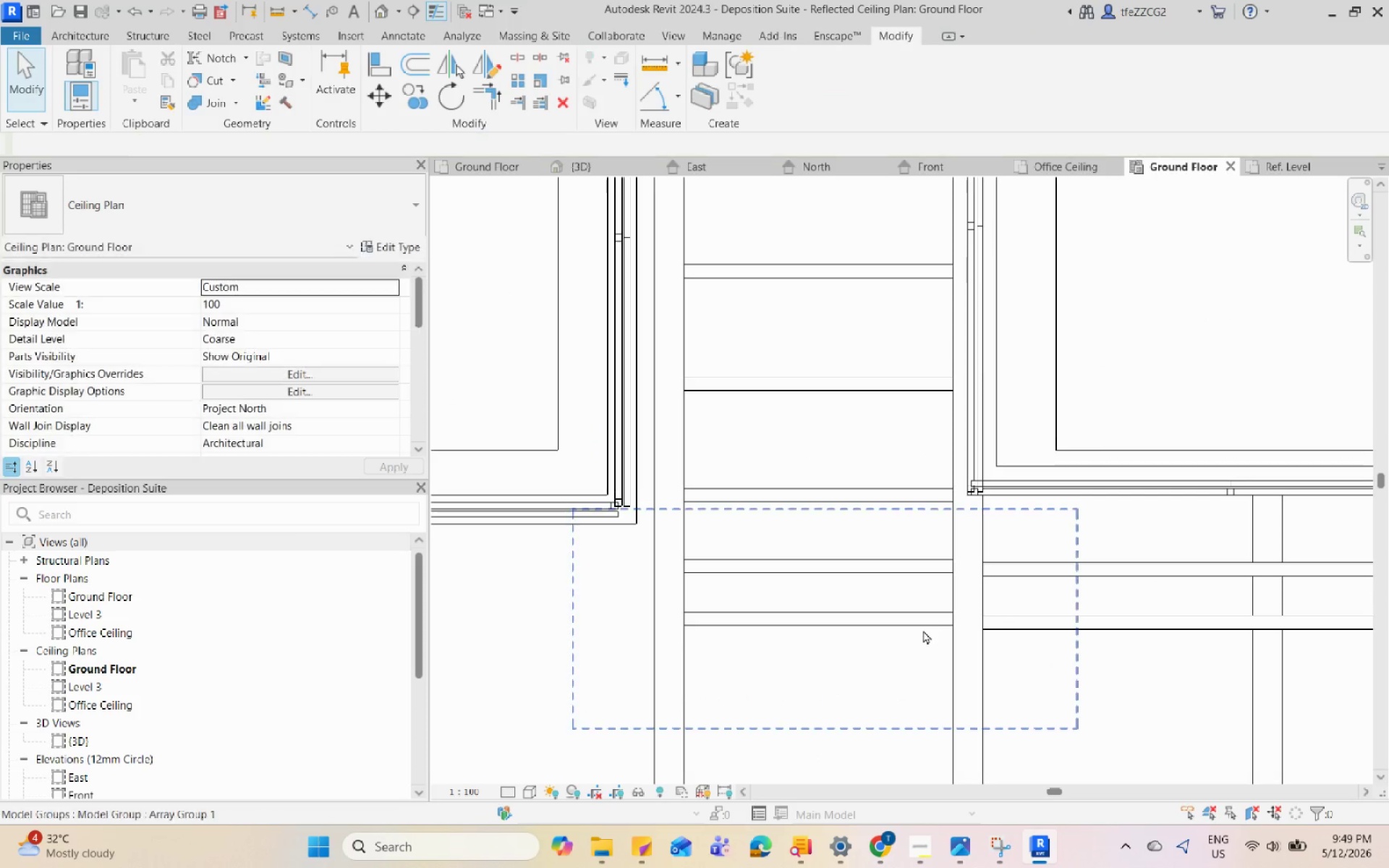 
left_click([923, 630])
 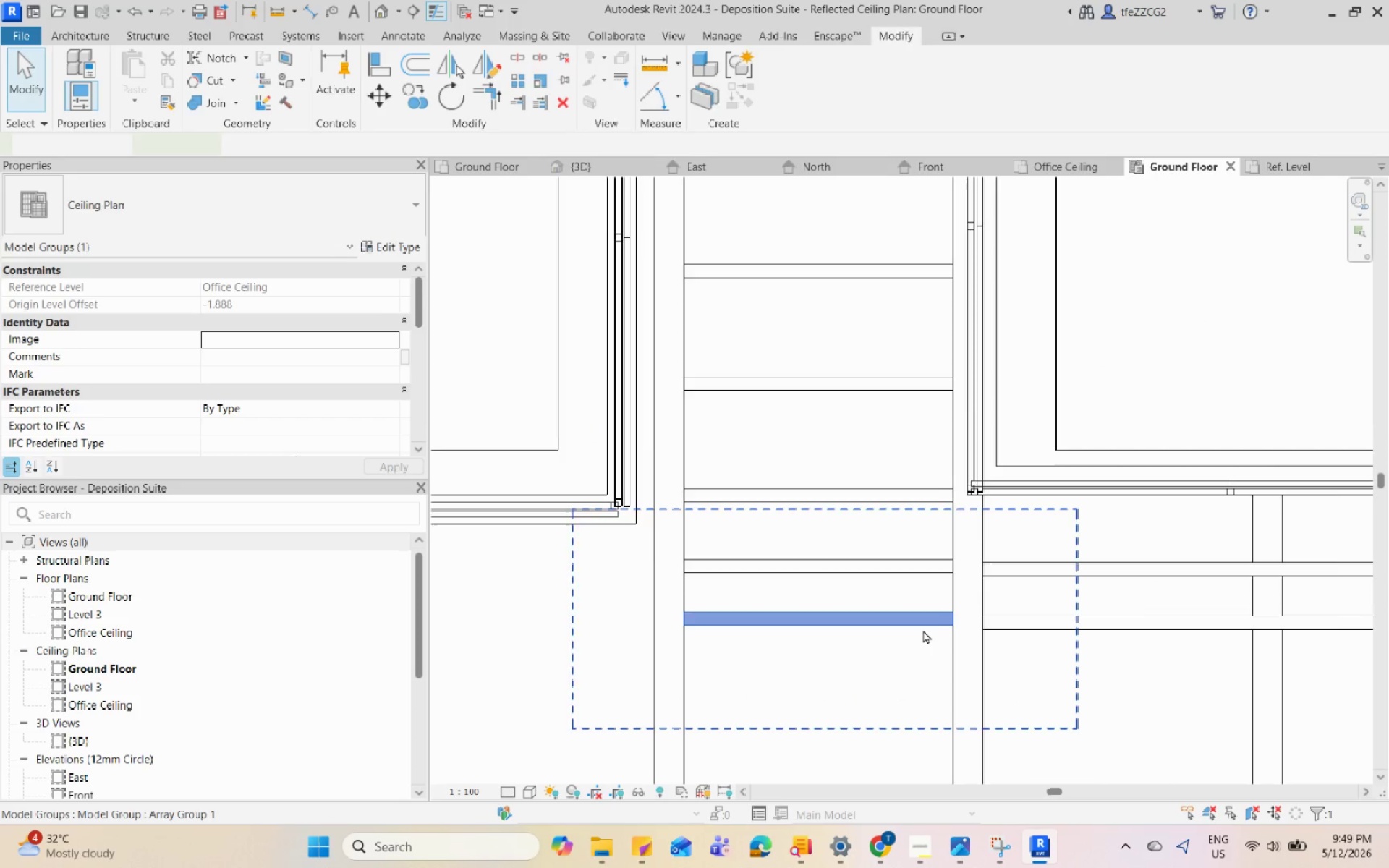 
scroll: coordinate [923, 630], scroll_direction: up, amount: 5.0
 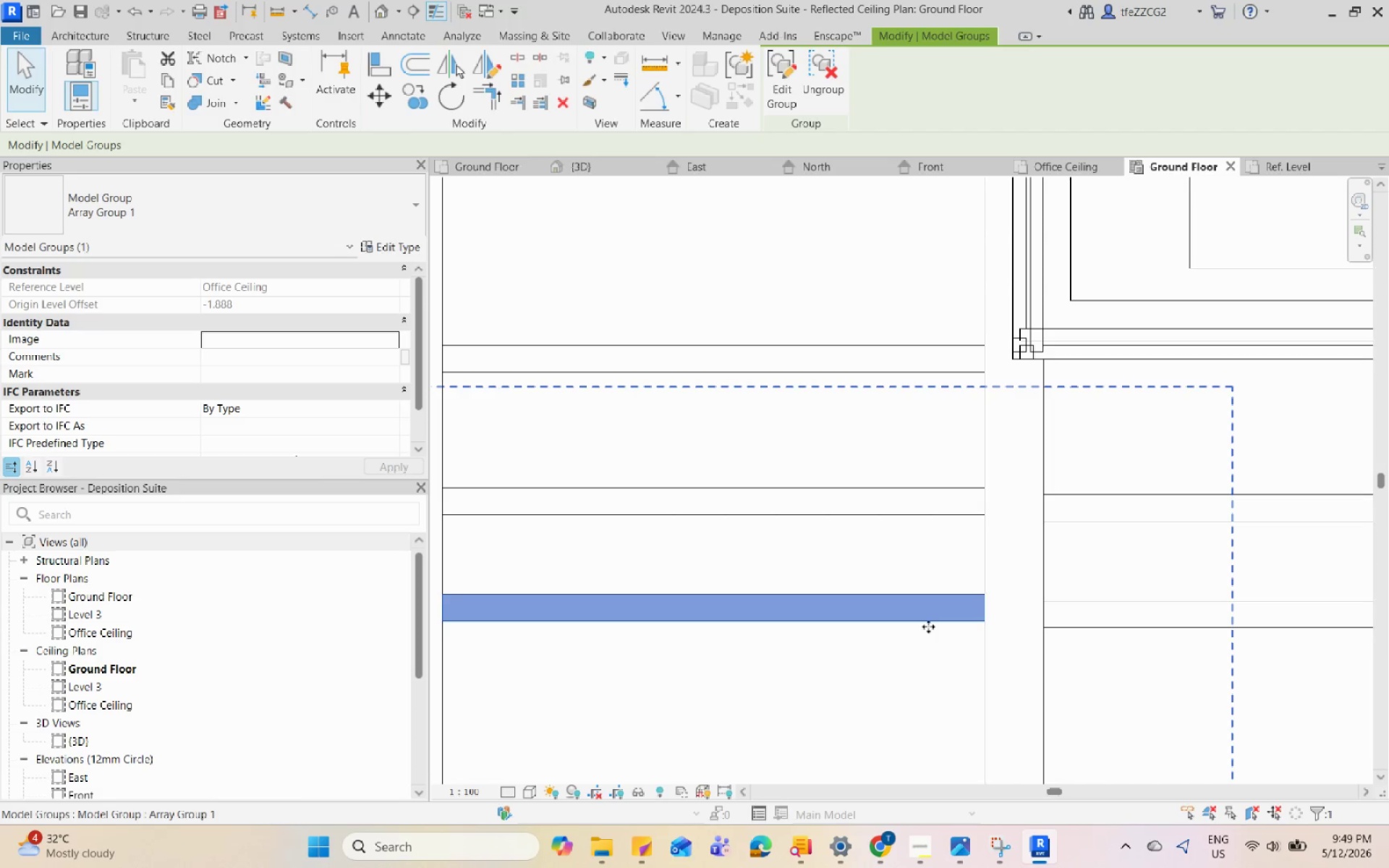 
key(ArrowDown)
 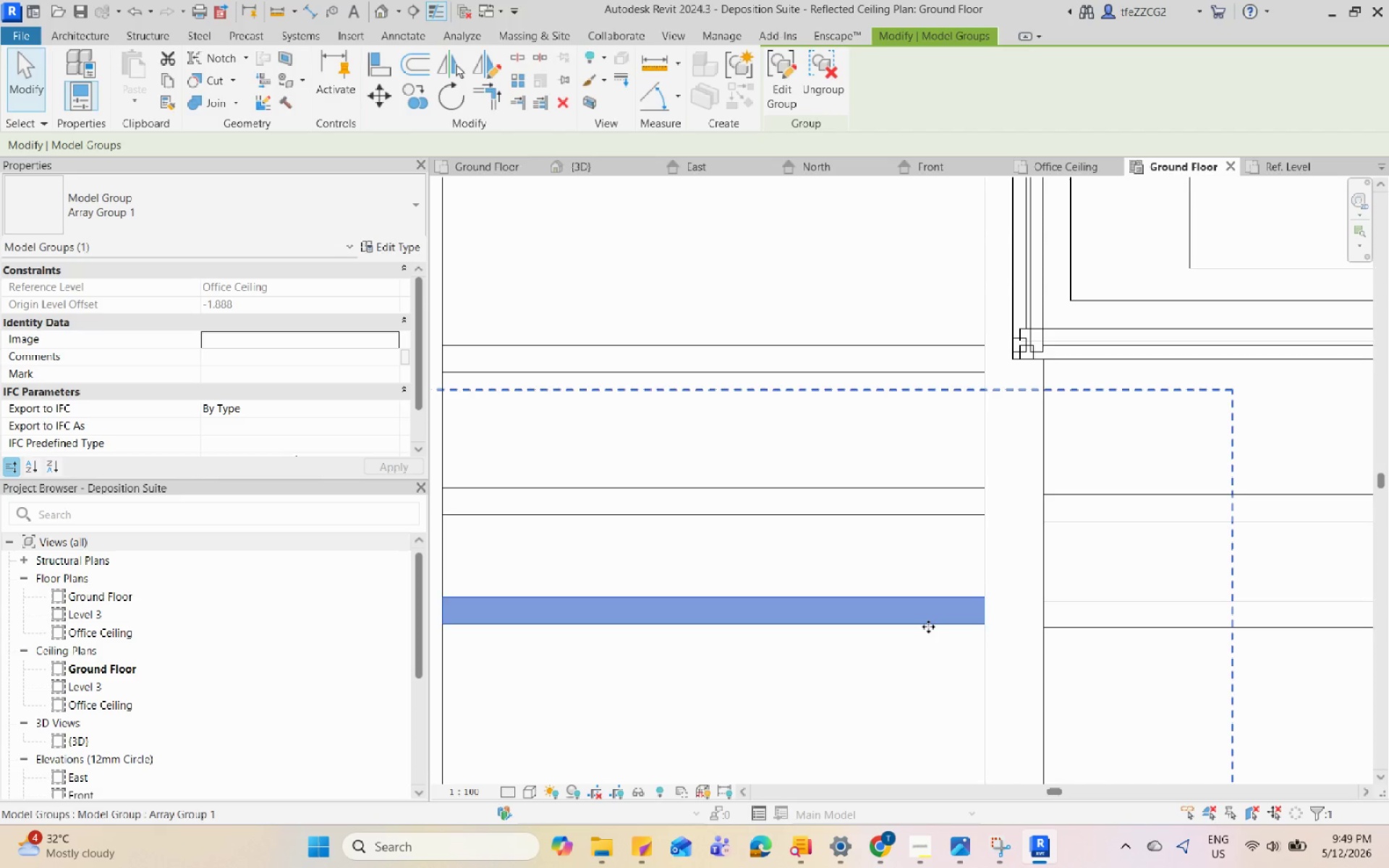 
key(ArrowDown)
 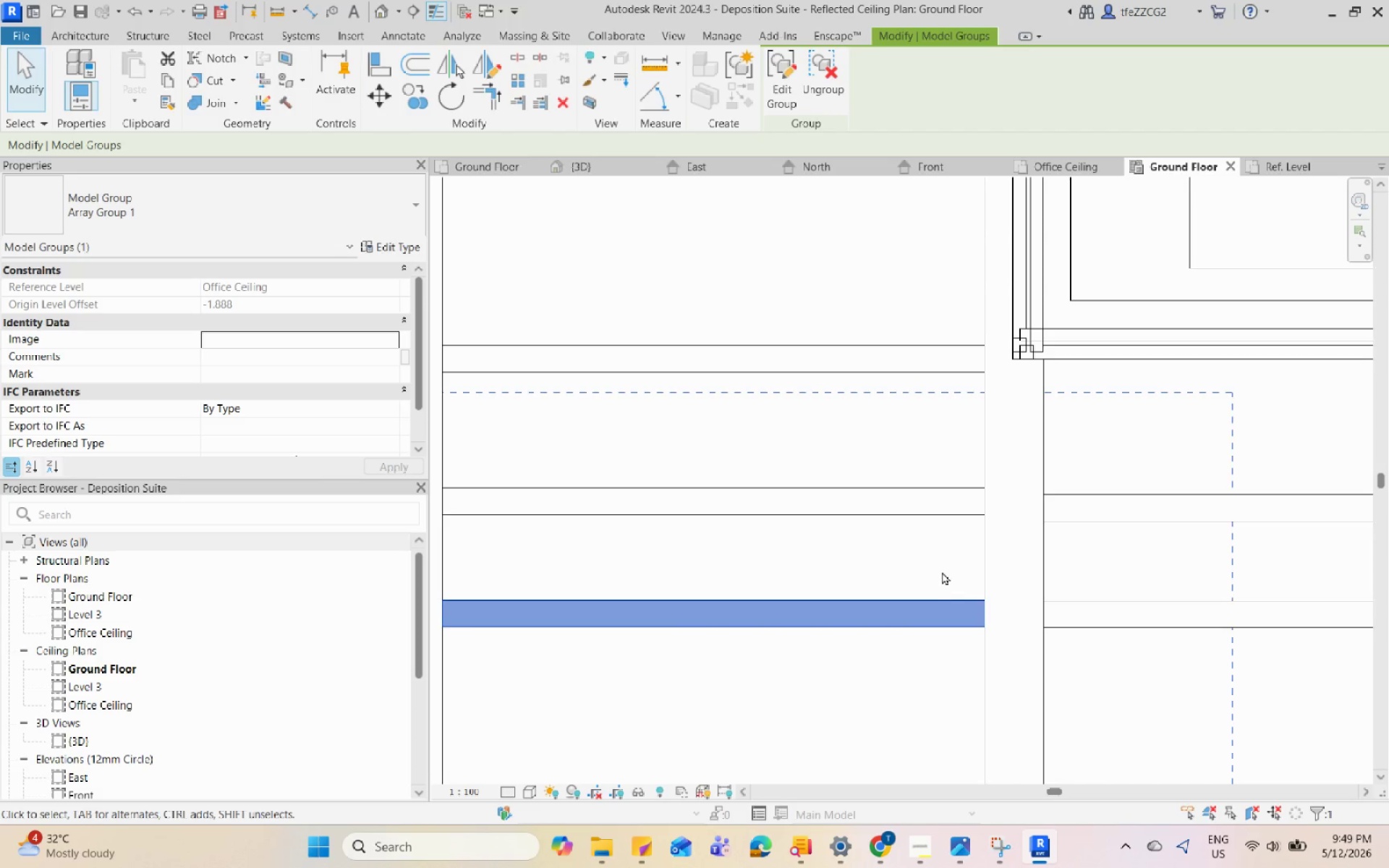 
left_click([930, 498])
 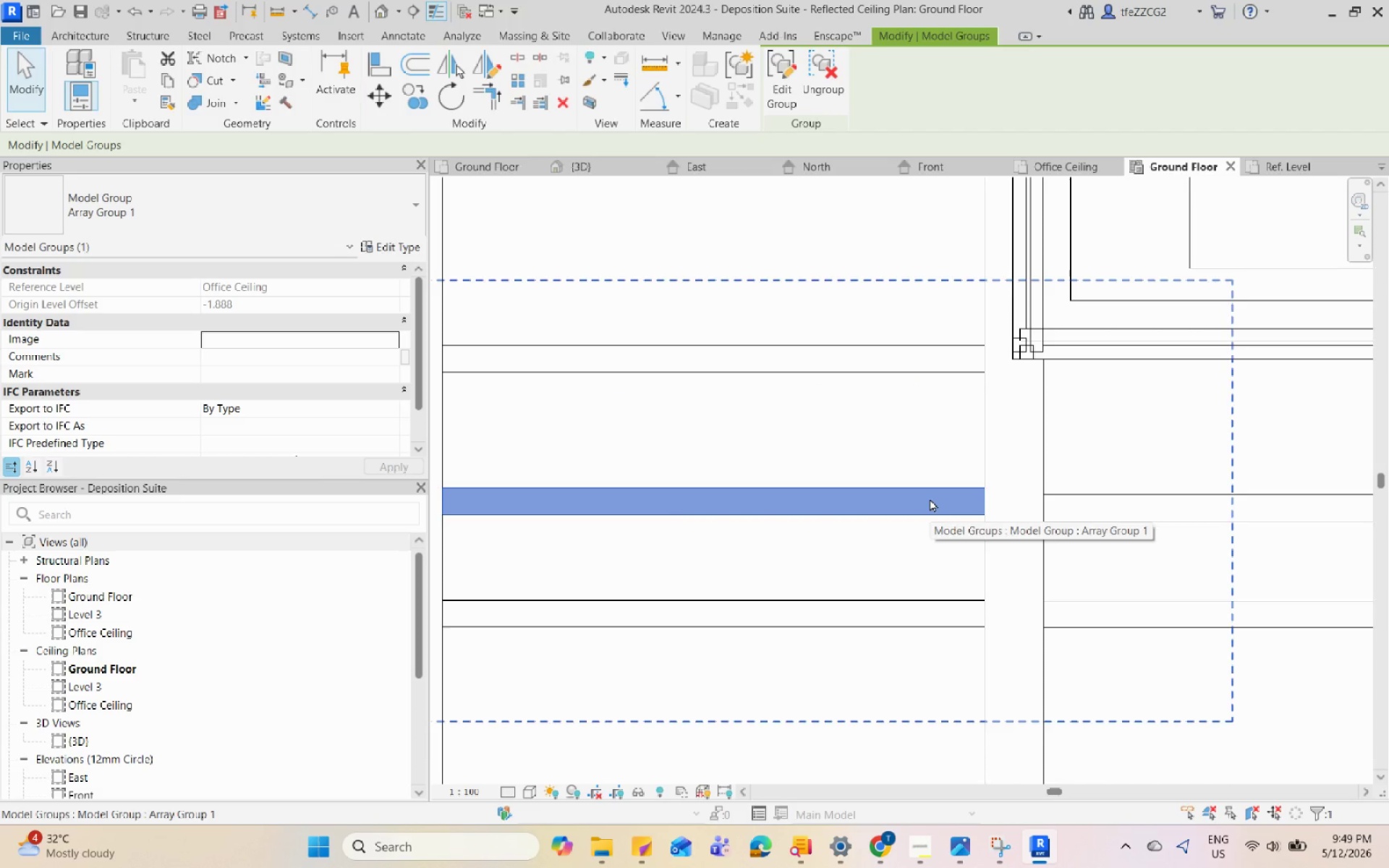 
key(ArrowDown)
 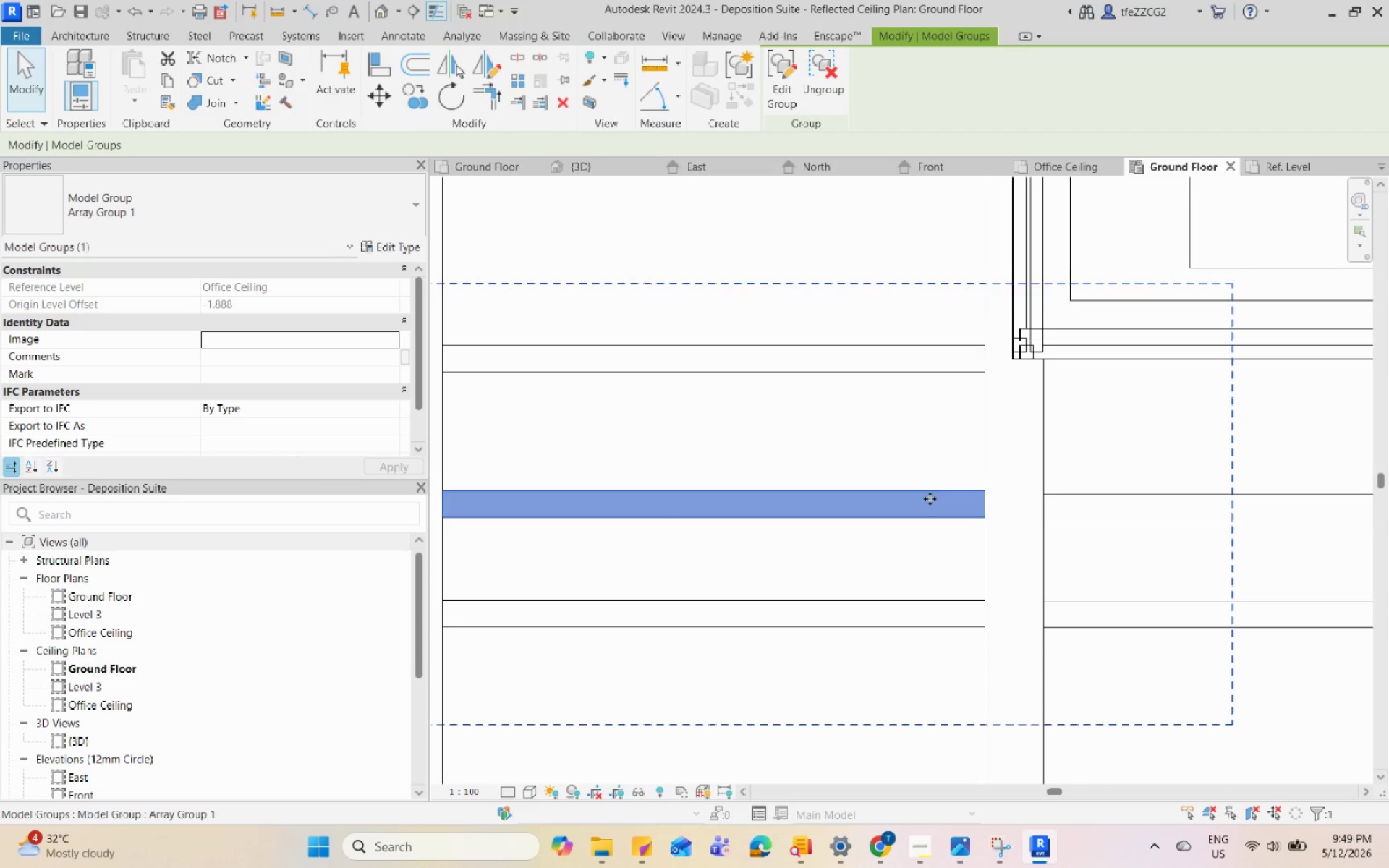 
key(ArrowDown)
 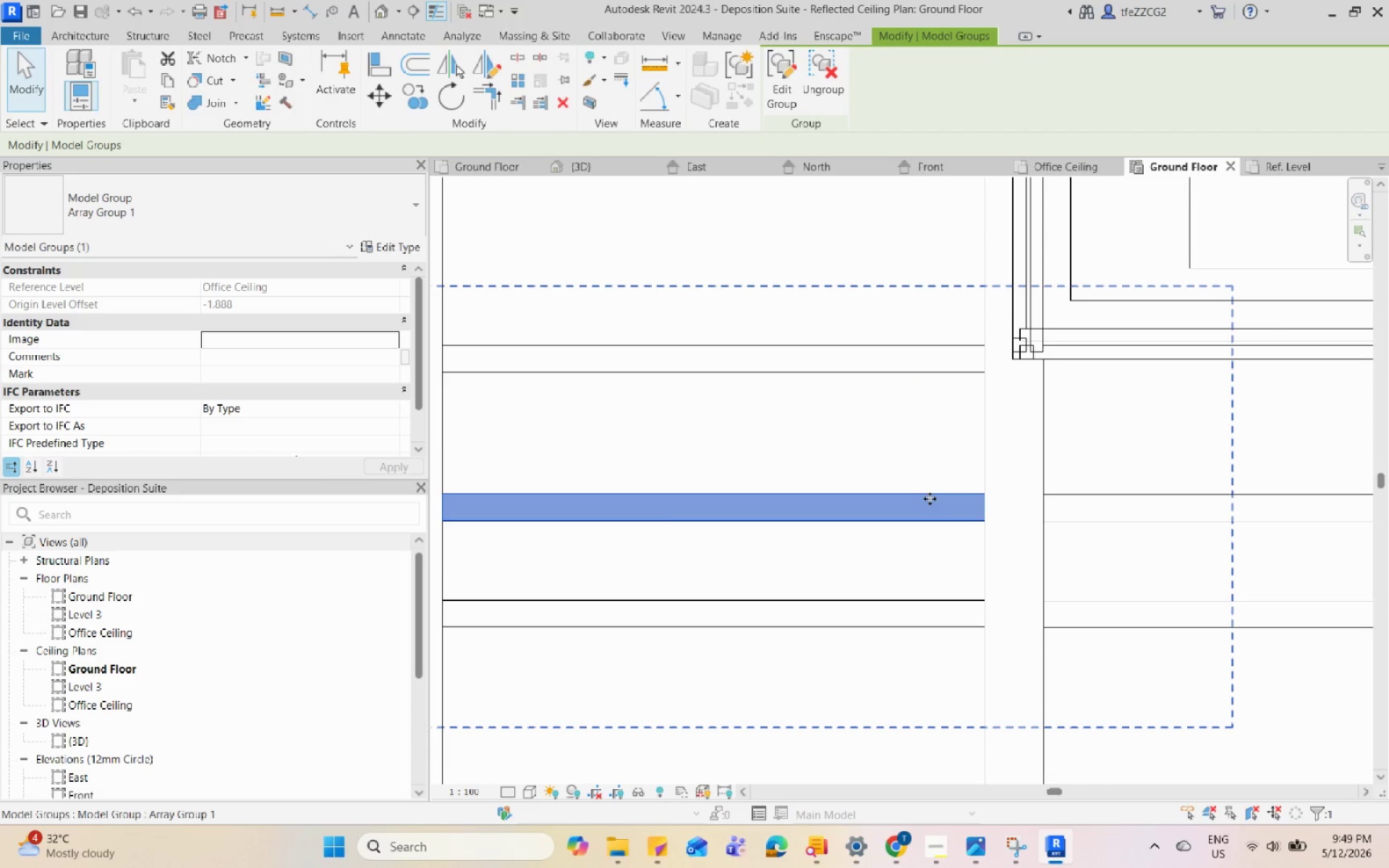 
key(Escape)
 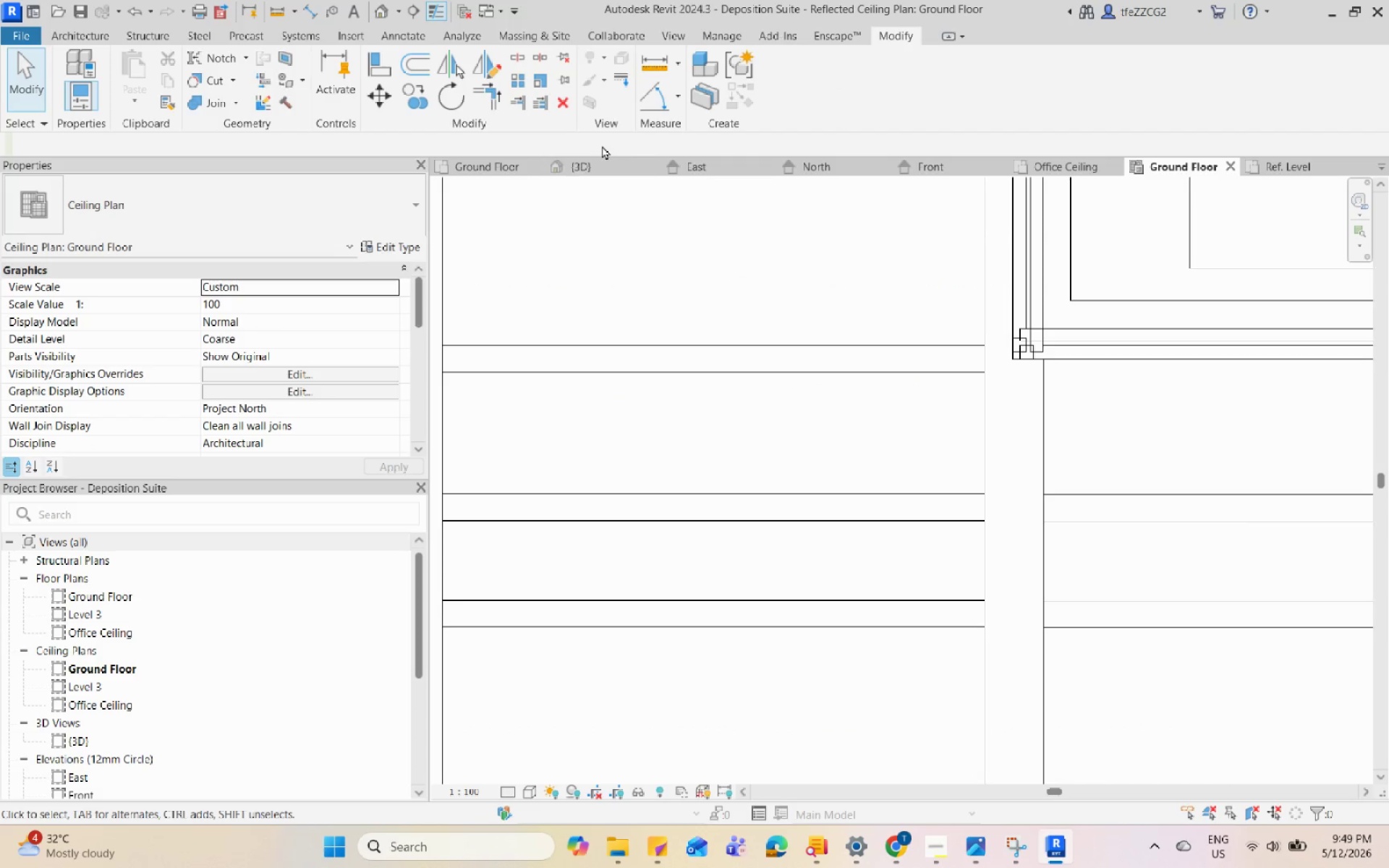 
left_click([606, 167])
 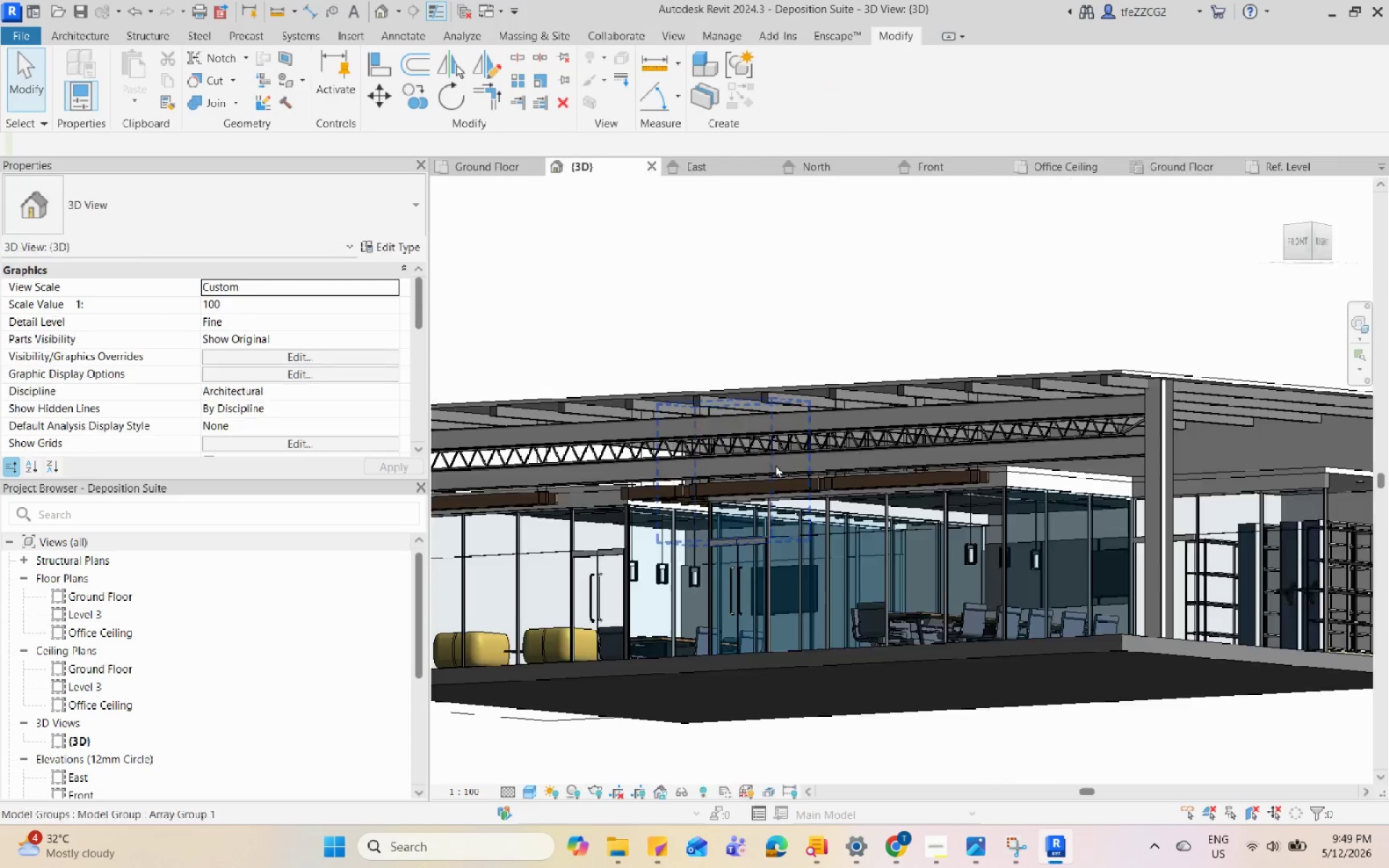 
hold_key(key=ShiftLeft, duration=0.47)
 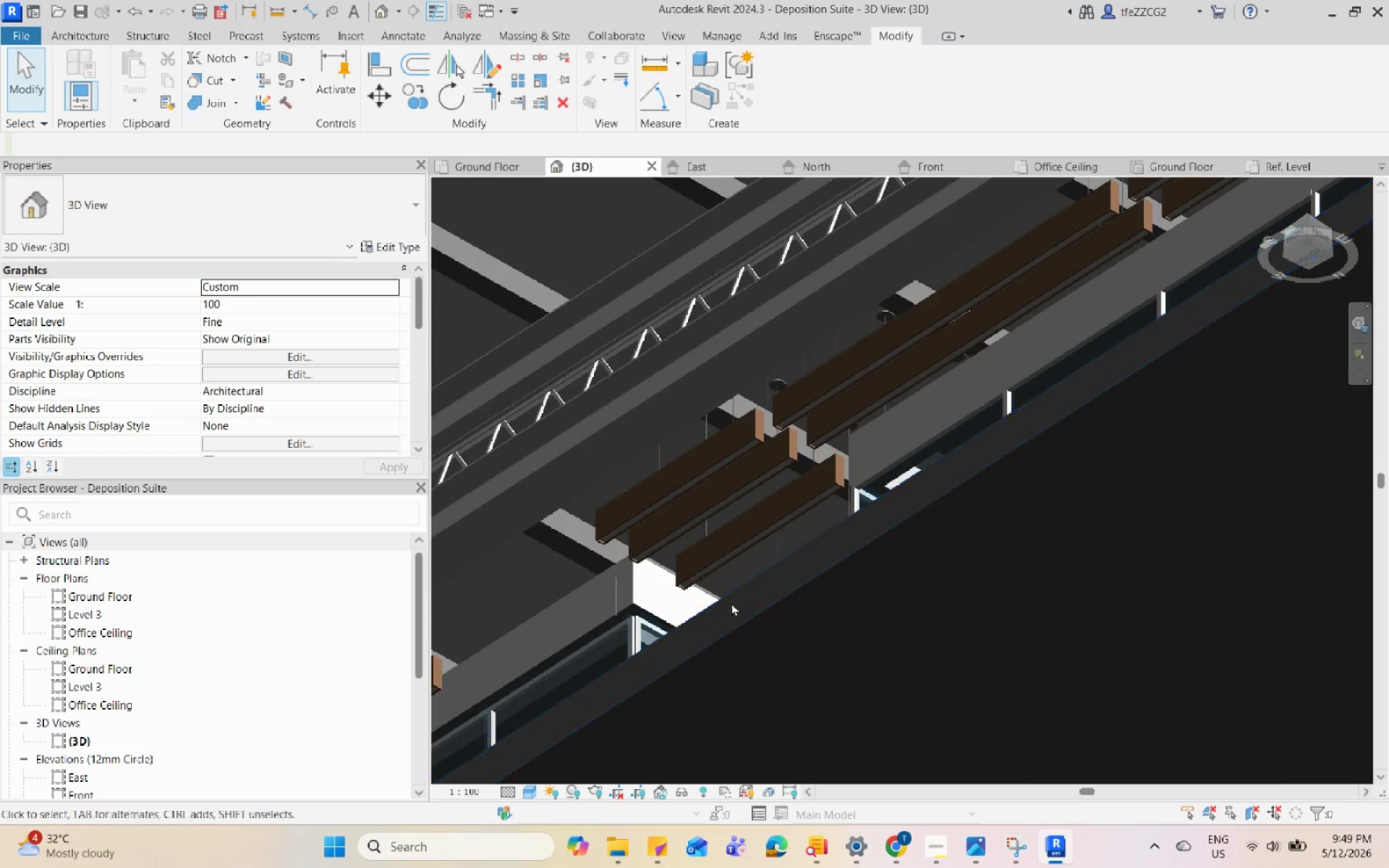 
hold_key(key=ShiftLeft, duration=3.88)
 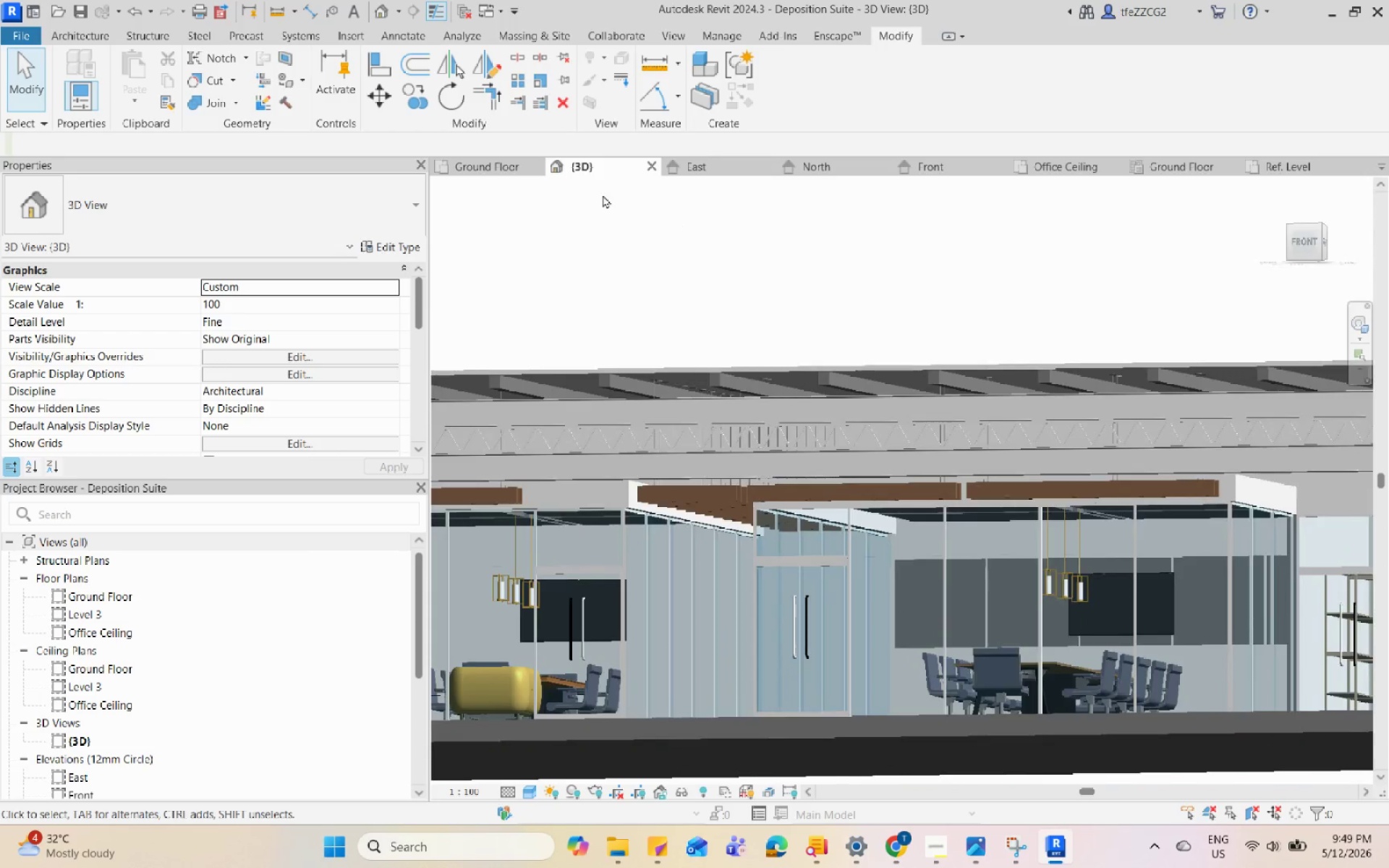 
scroll: coordinate [730, 606], scroll_direction: up, amount: 9.0
 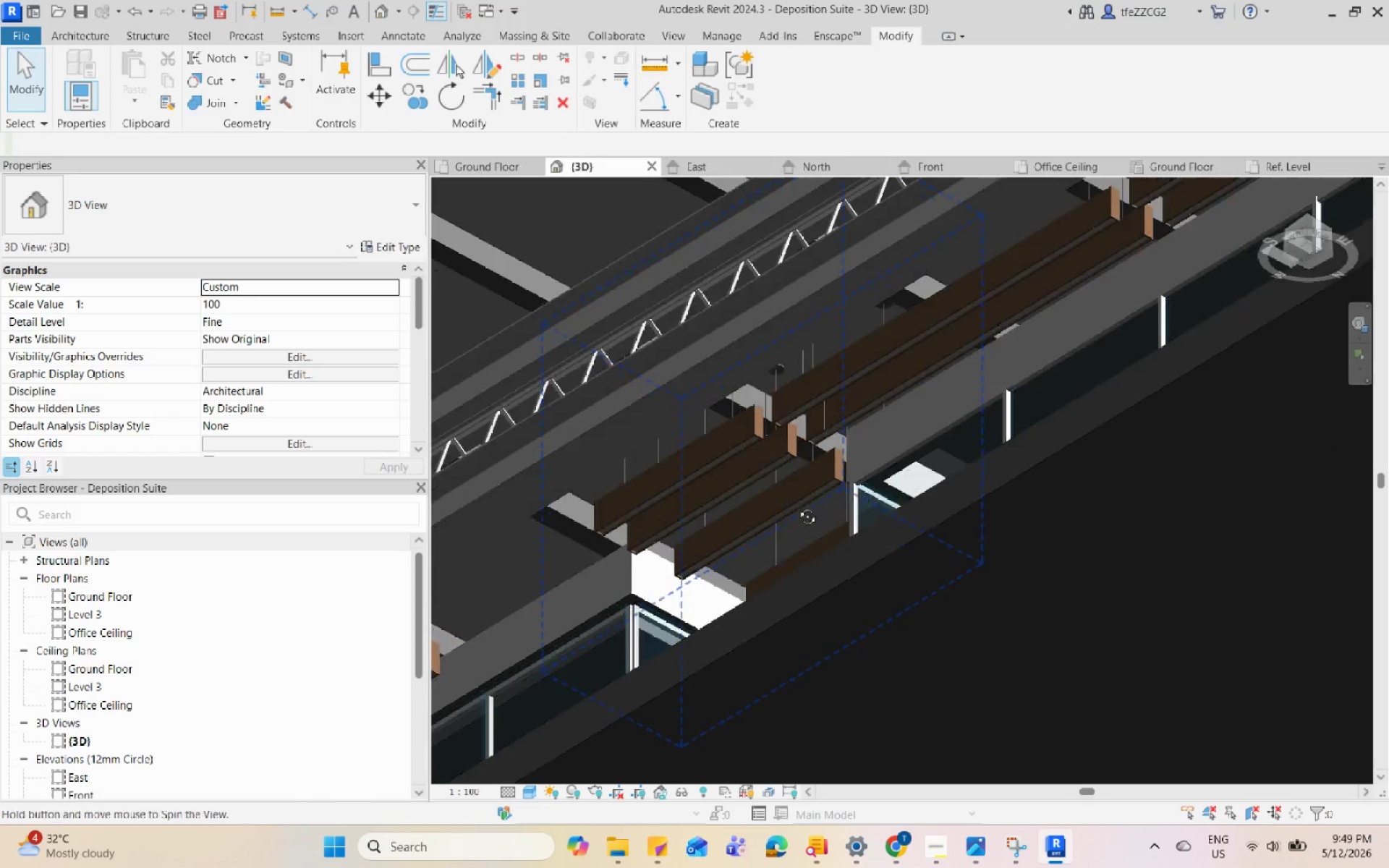 
scroll: coordinate [773, 616], scroll_direction: down, amount: 5.0
 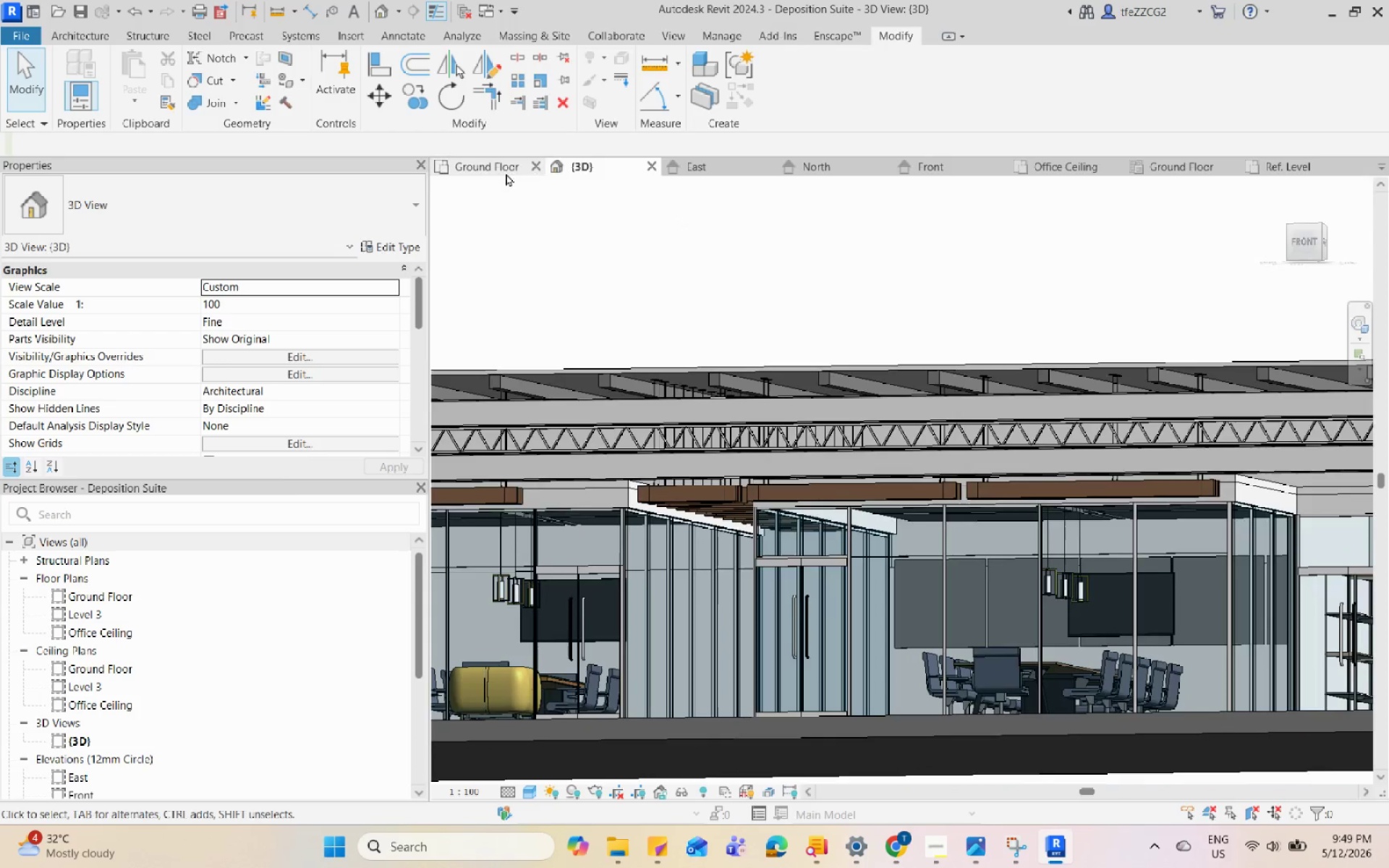 
left_click([504, 171])
 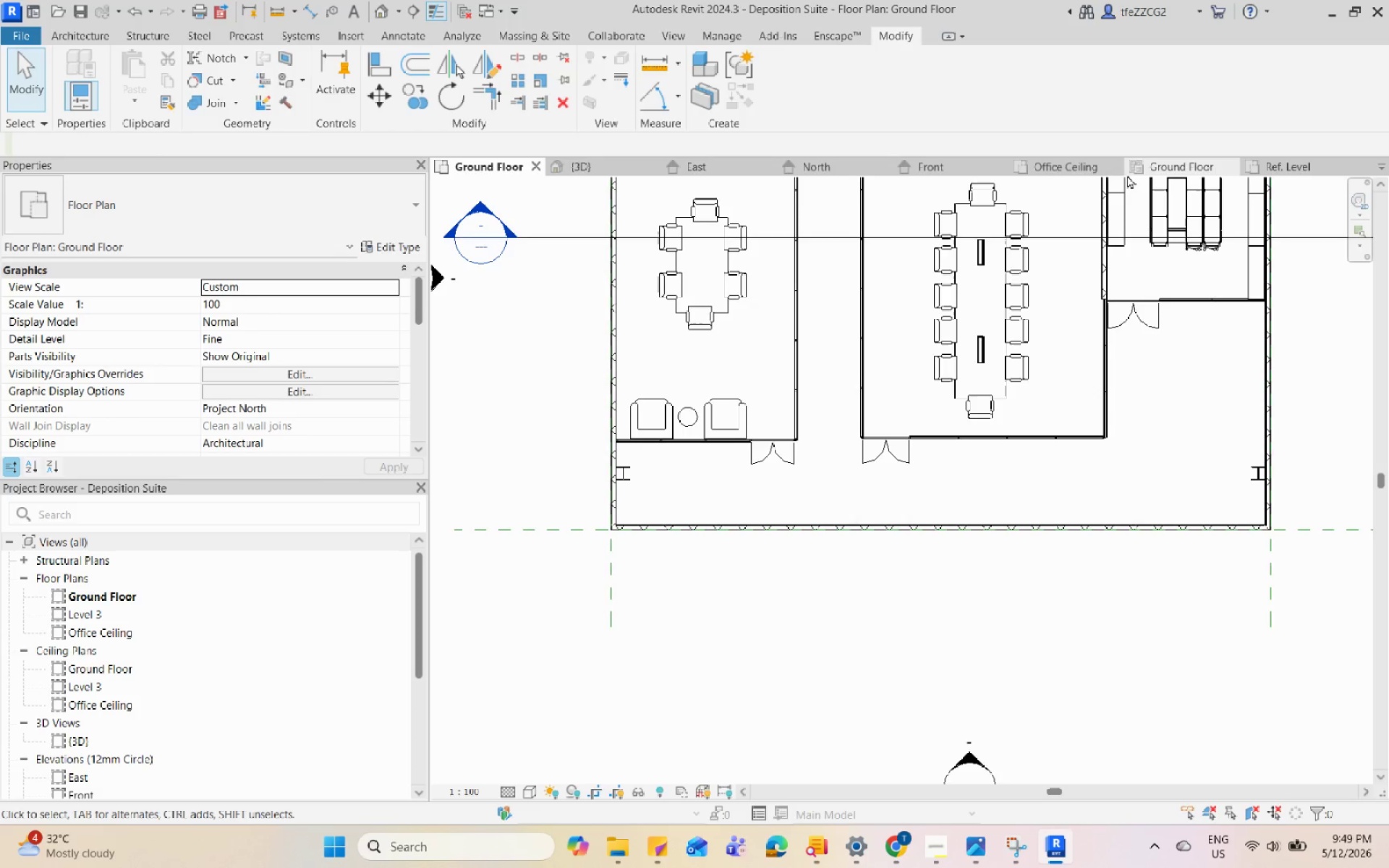 
left_click([1160, 166])
 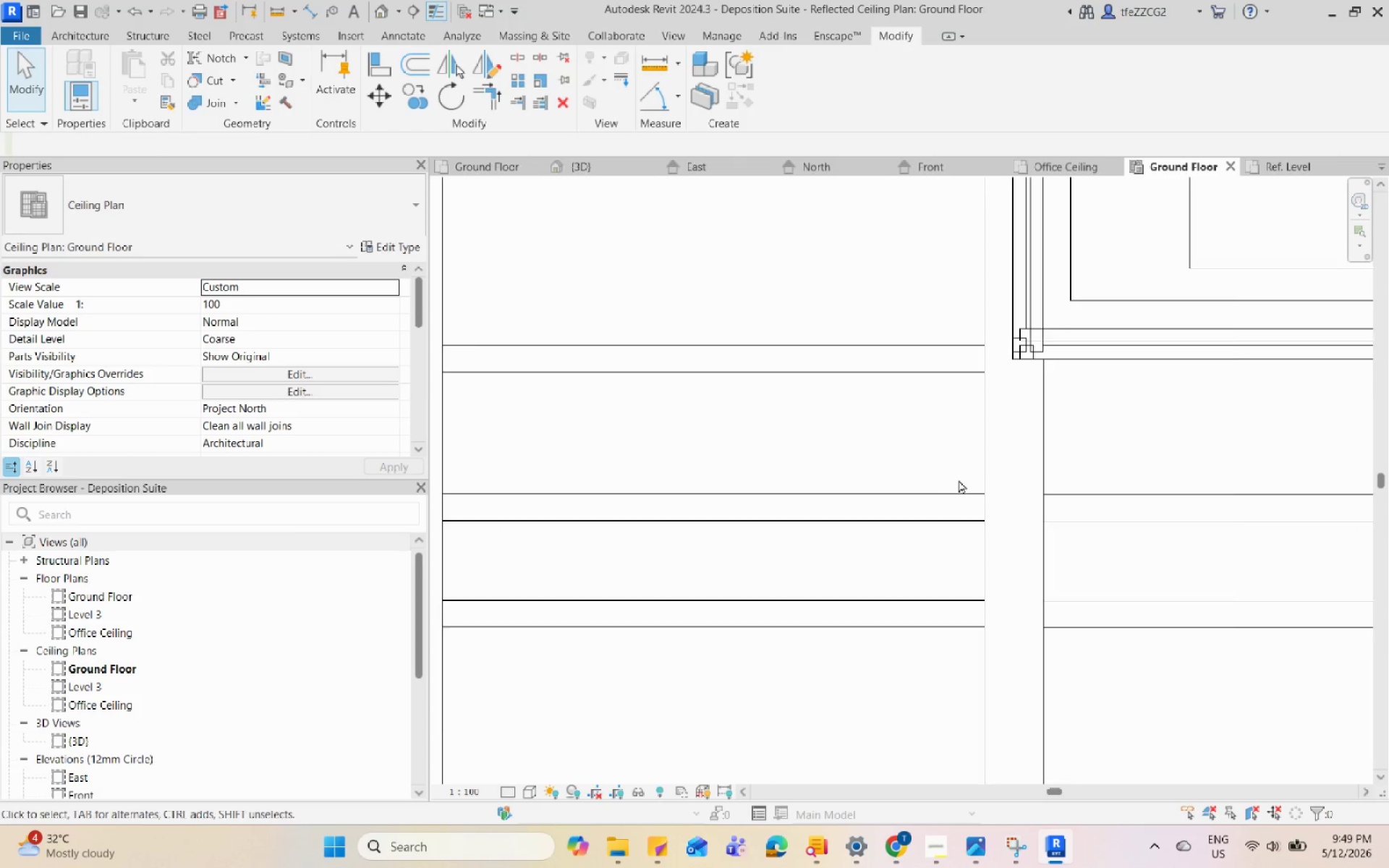 
scroll: coordinate [919, 532], scroll_direction: down, amount: 5.0
 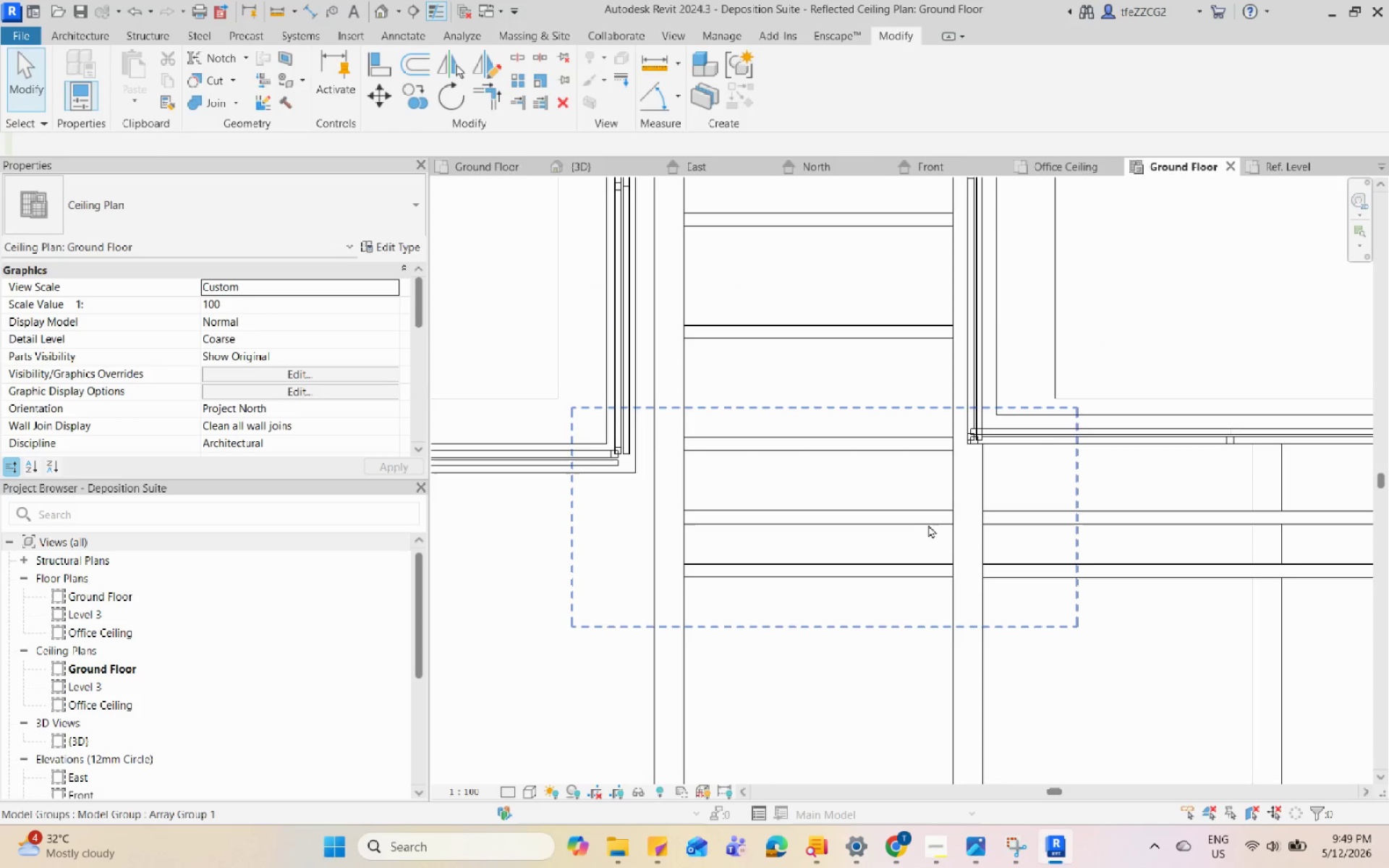 
left_click([929, 522])
 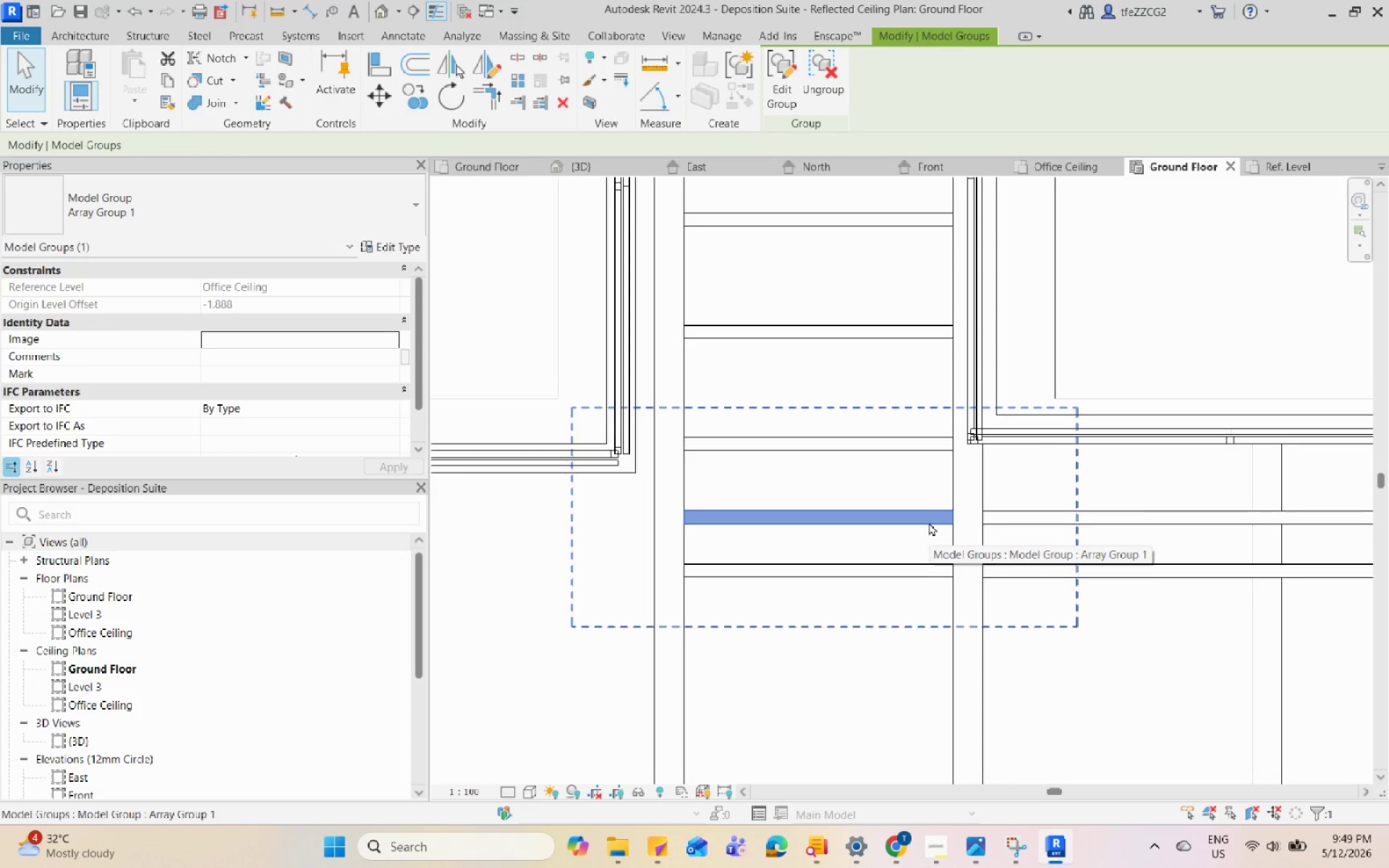 
type(de)
 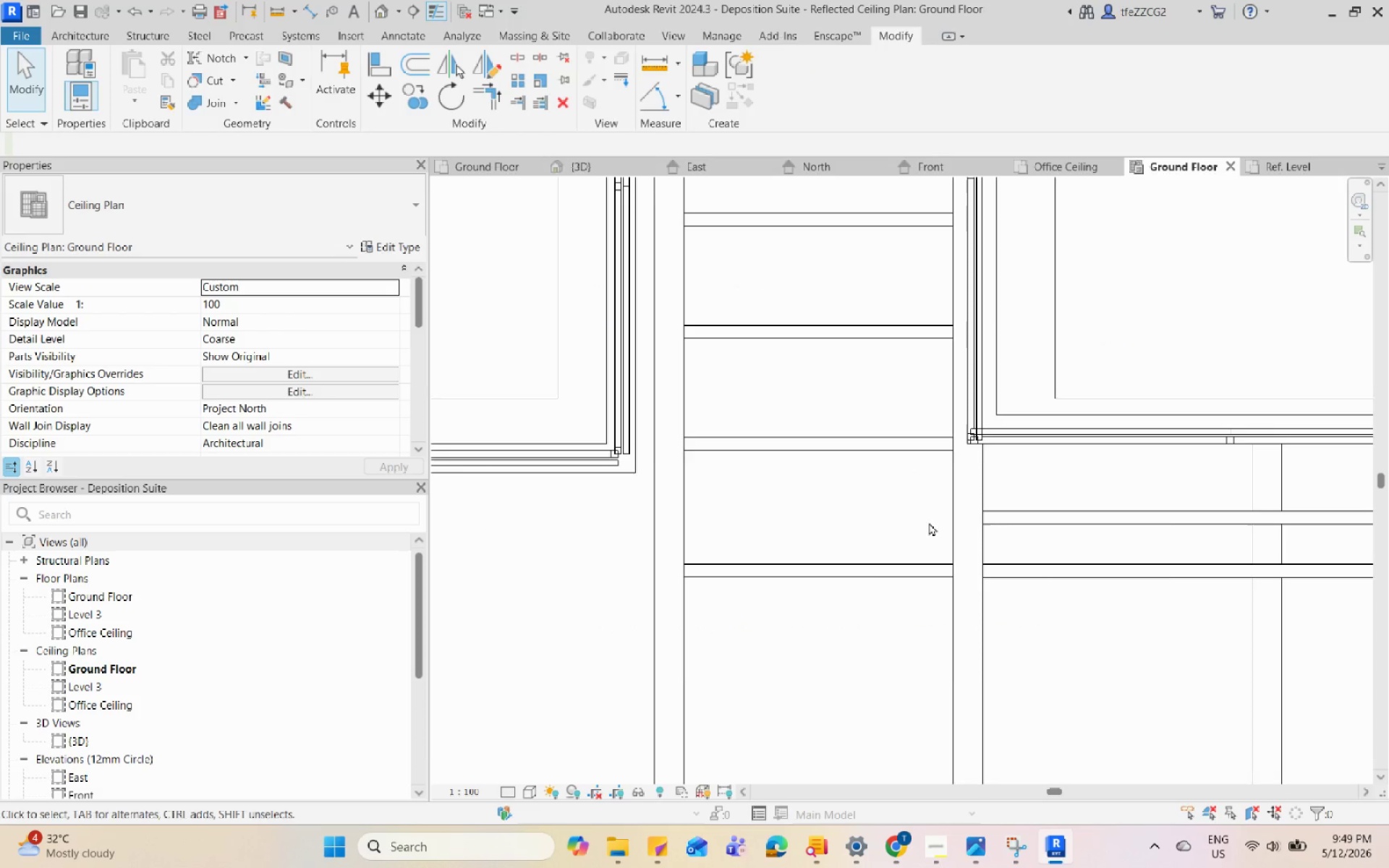 
scroll: coordinate [755, 594], scroll_direction: down, amount: 6.0
 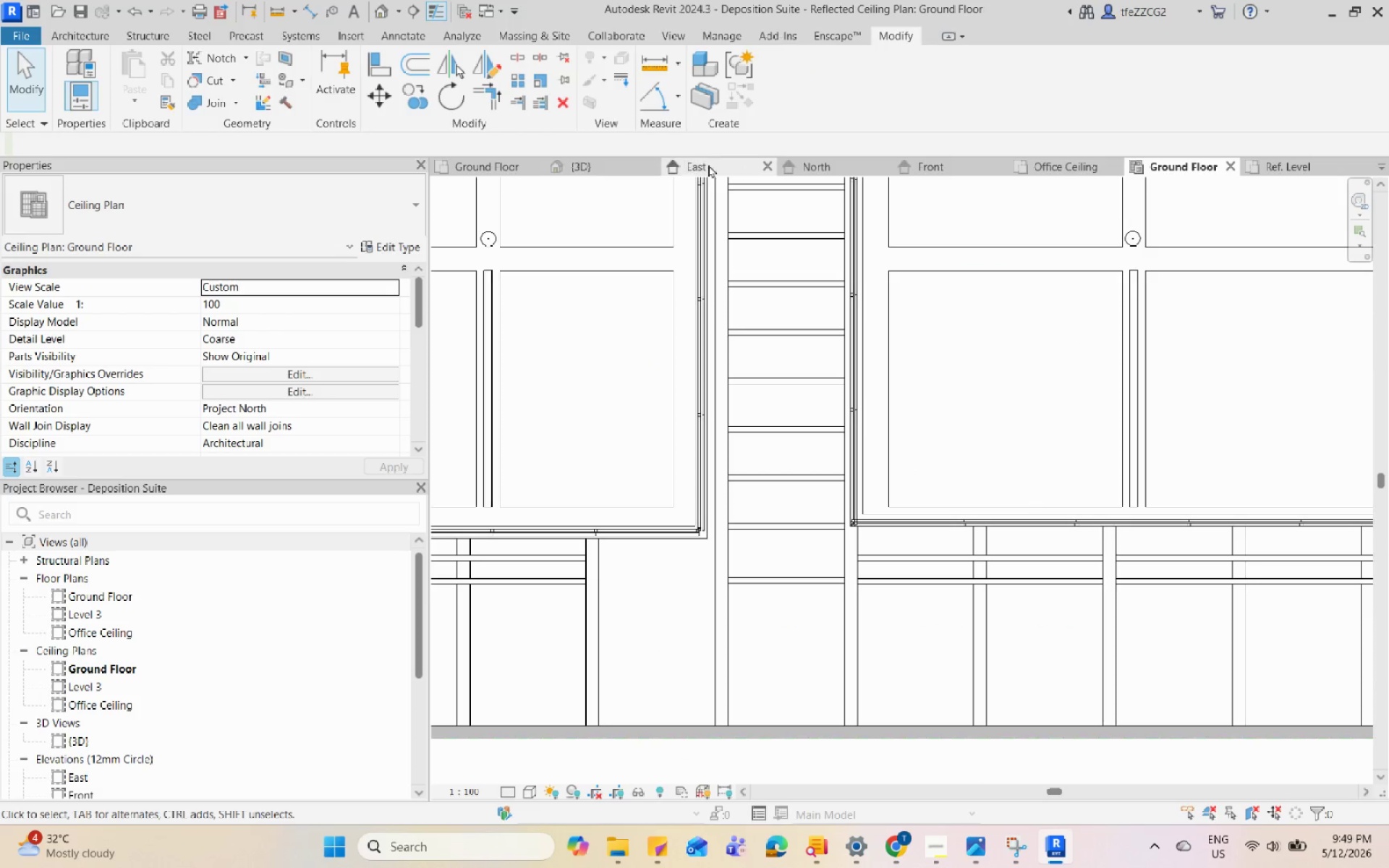 
left_click([621, 158])
 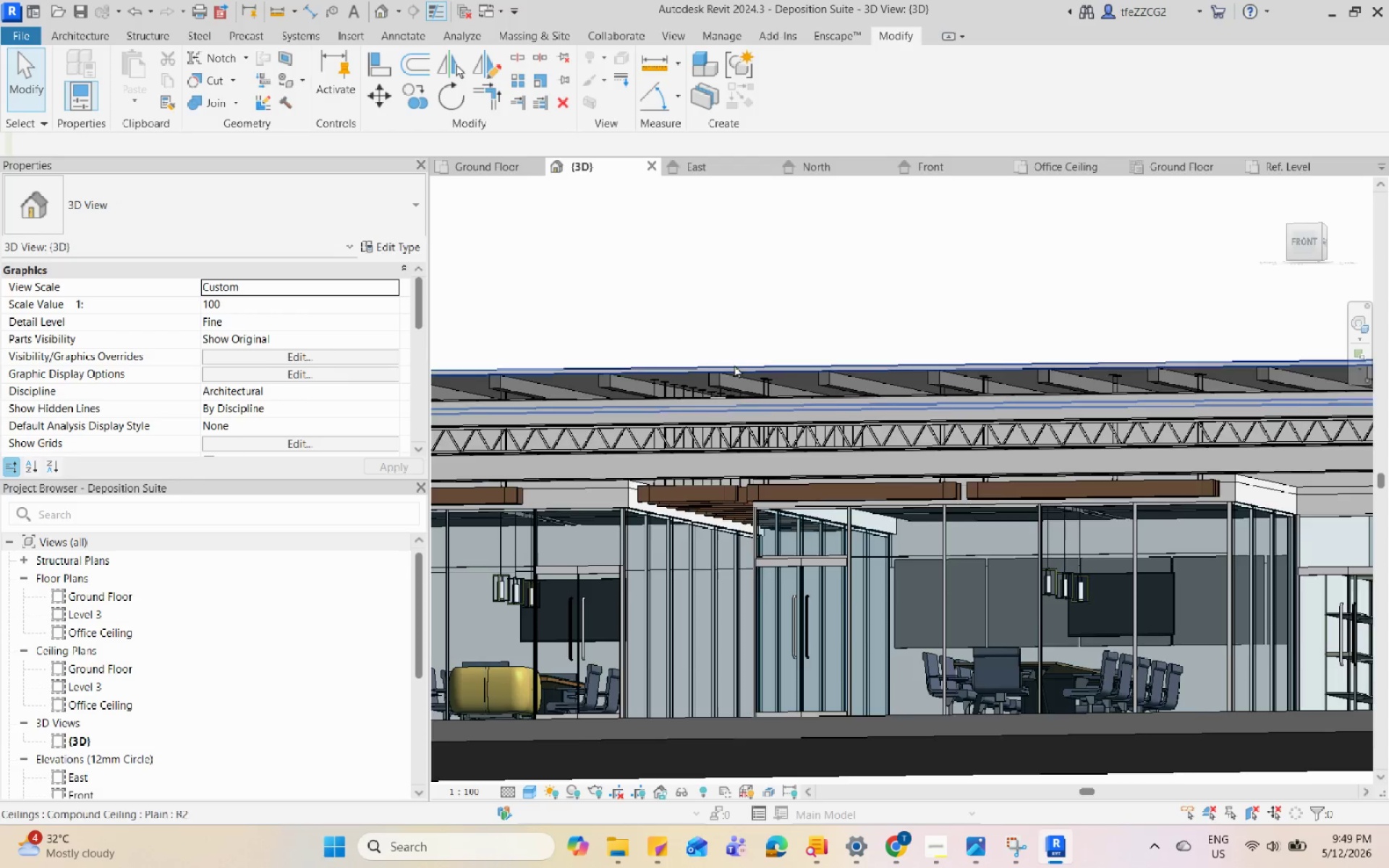 
hold_key(key=ShiftLeft, duration=0.72)
 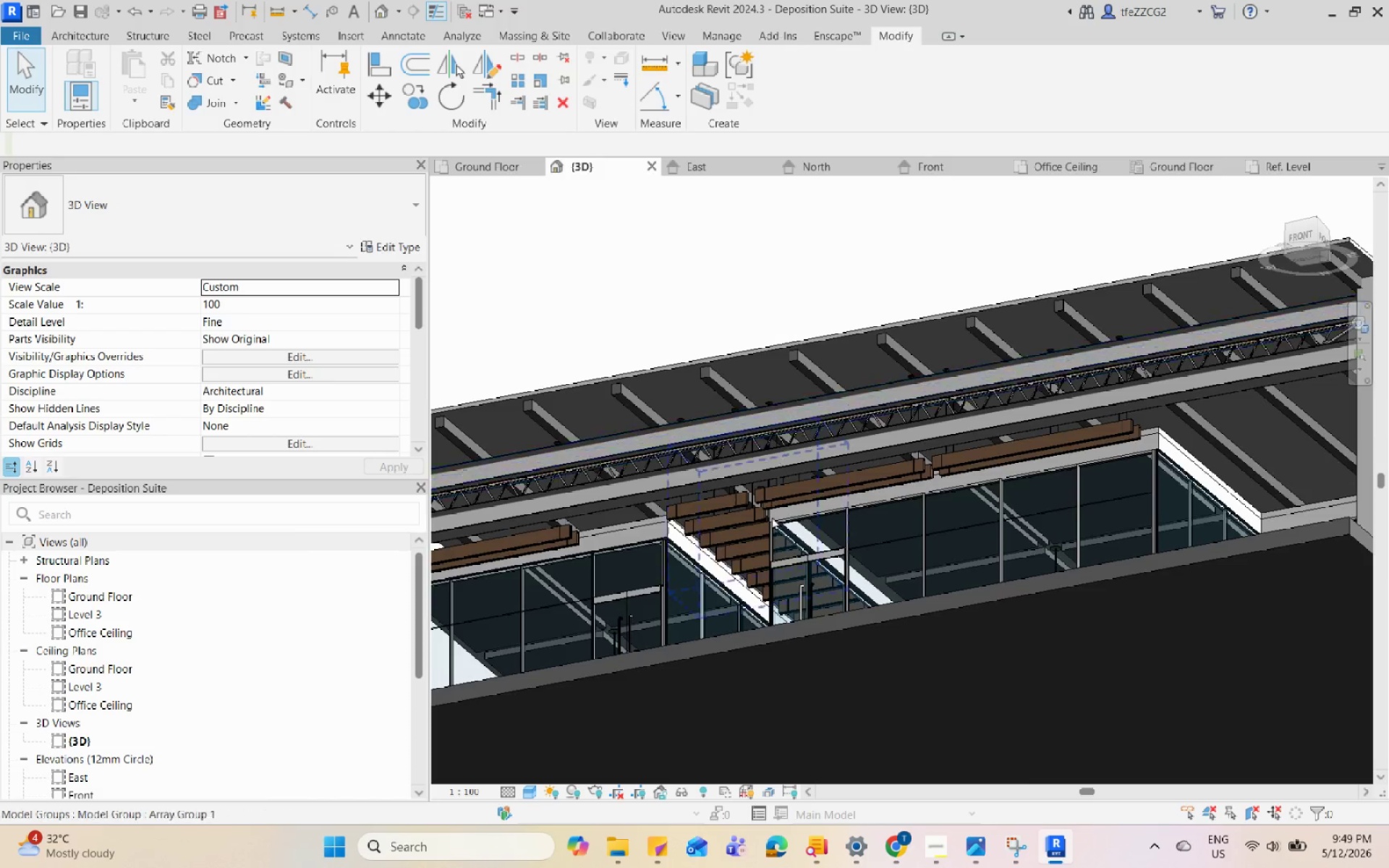 
scroll: coordinate [773, 443], scroll_direction: down, amount: 1.0
 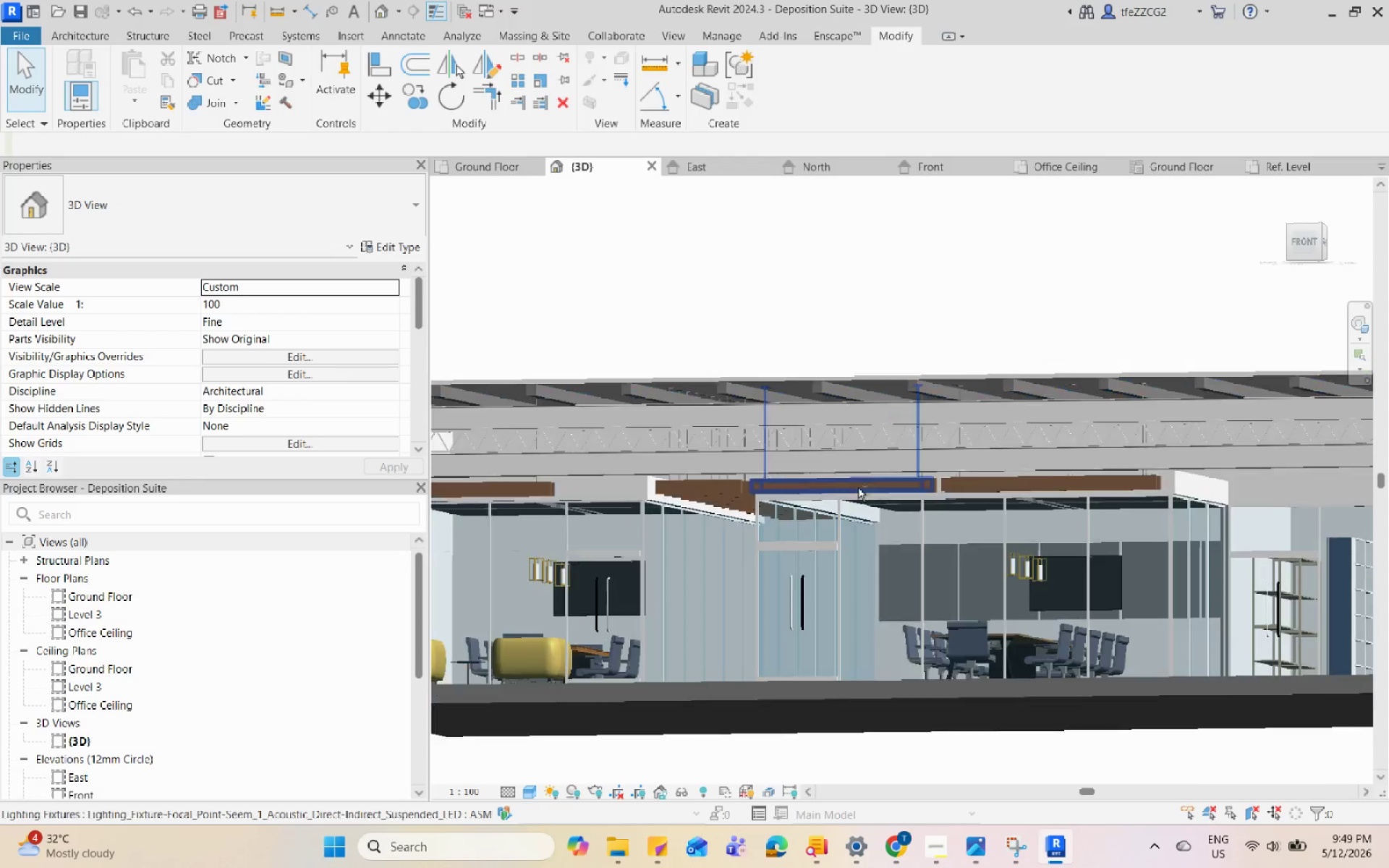 
hold_key(key=ShiftLeft, duration=0.8)
 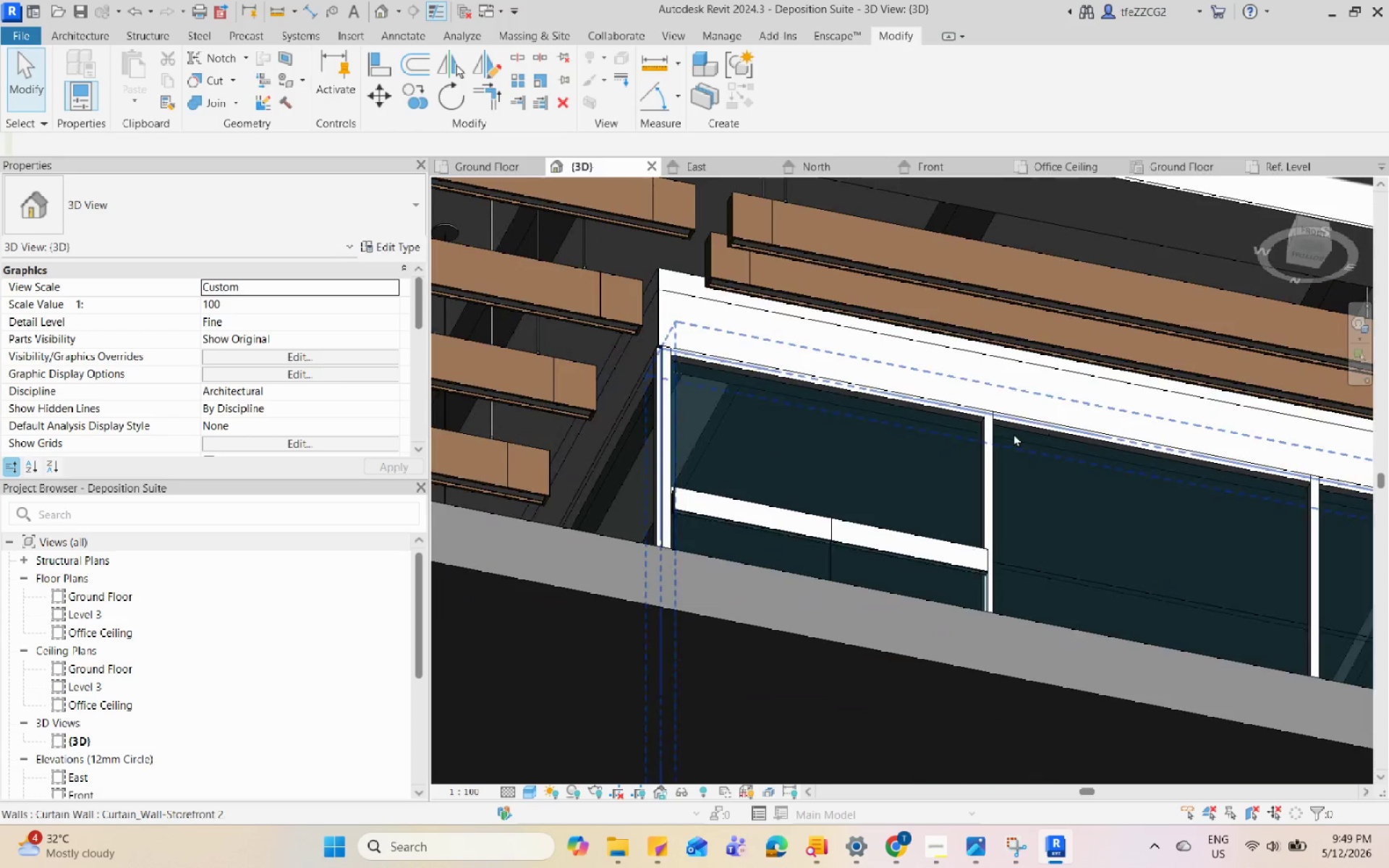 
scroll: coordinate [766, 537], scroll_direction: up, amount: 10.0
 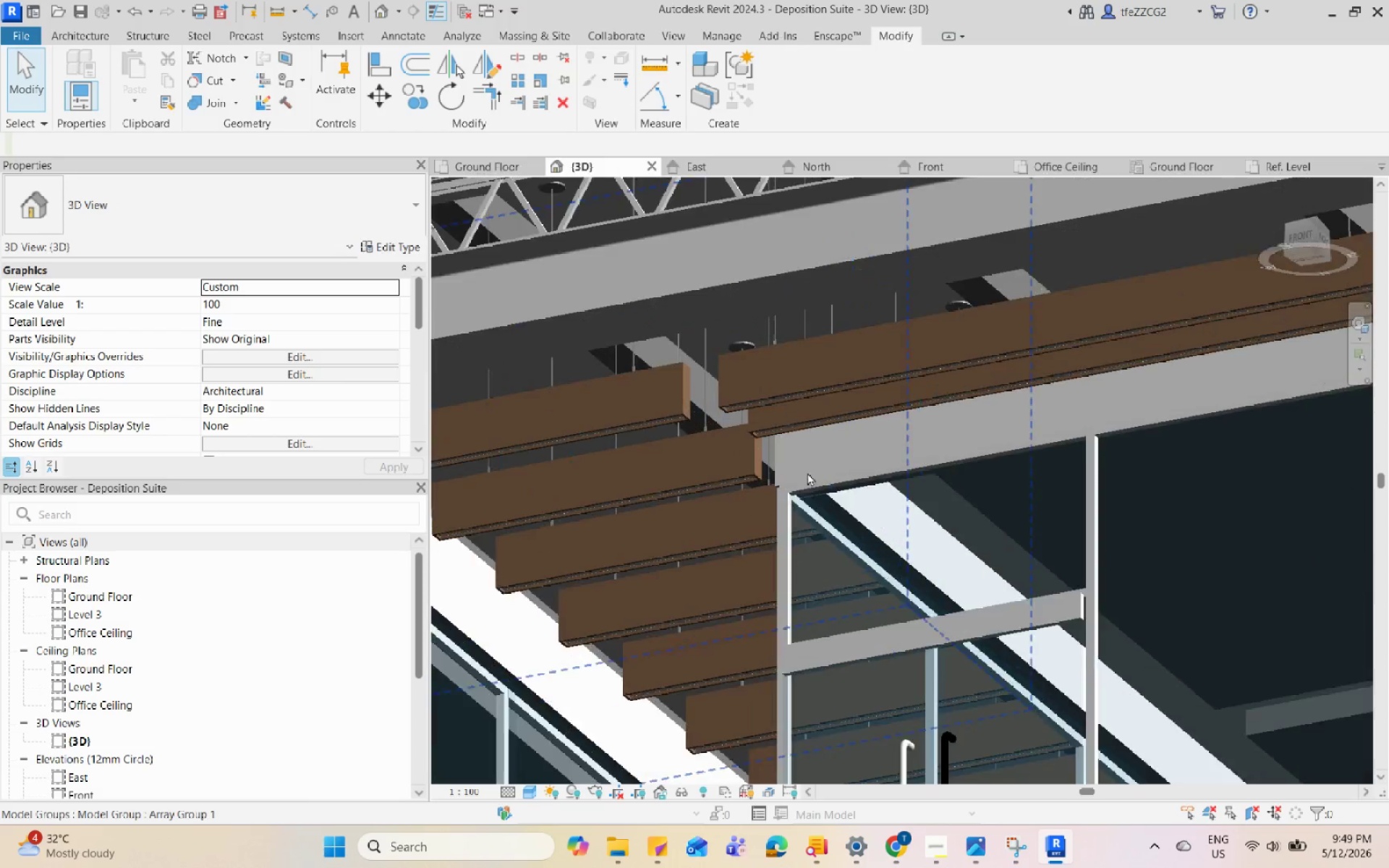 
hold_key(key=ShiftLeft, duration=2.33)
 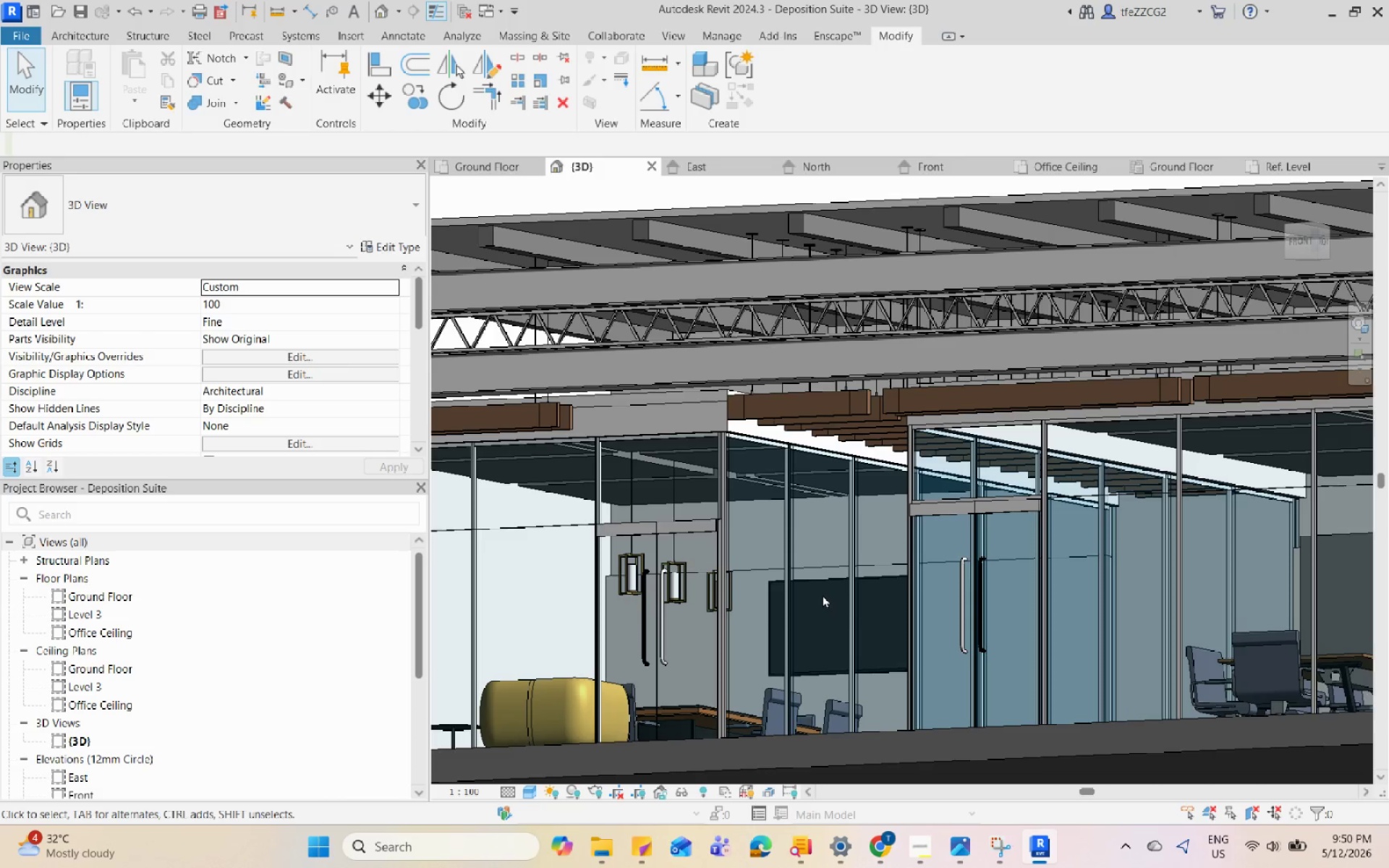 
scroll: coordinate [1008, 441], scroll_direction: down, amount: 6.0
 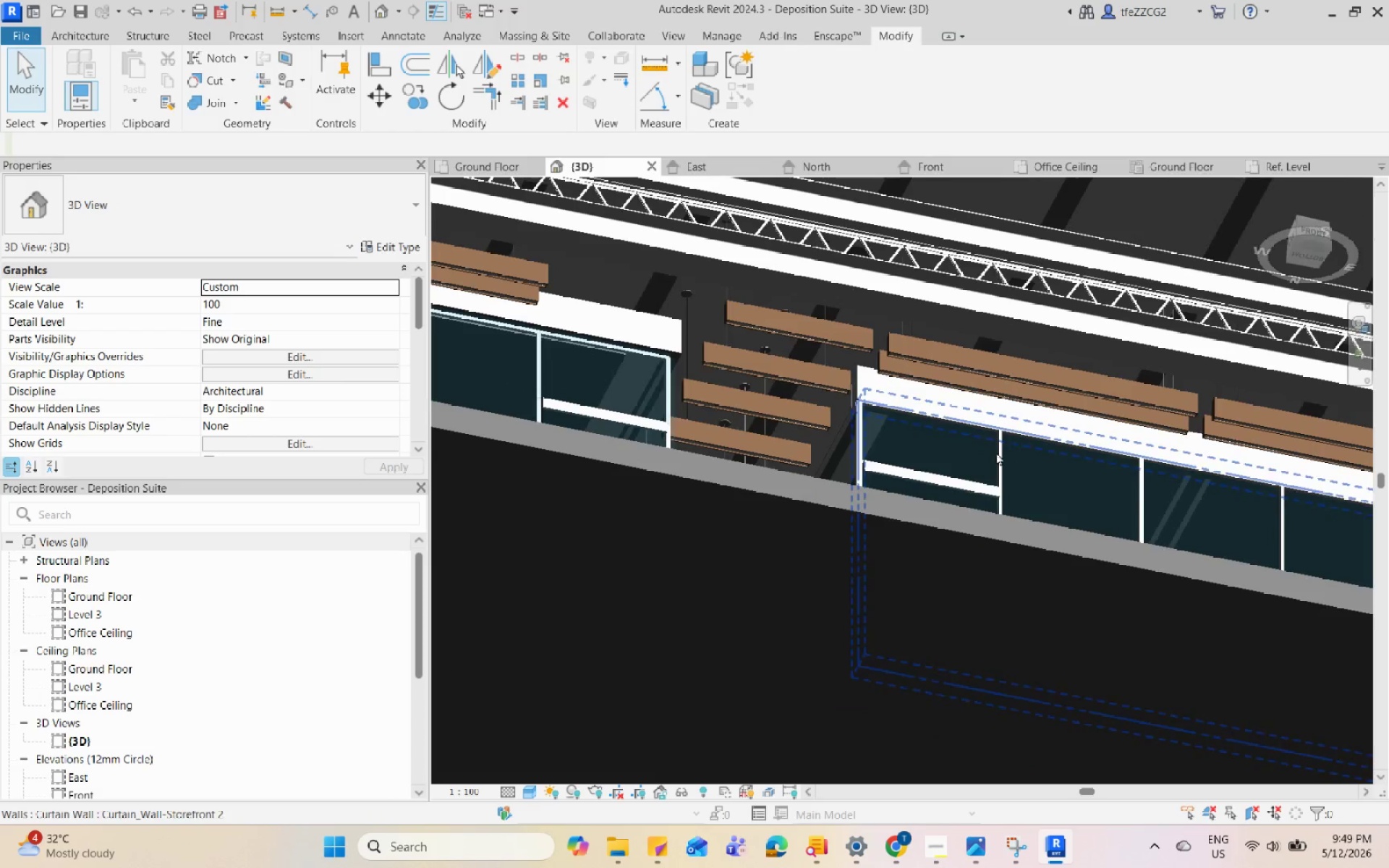 
wait(41.92)
 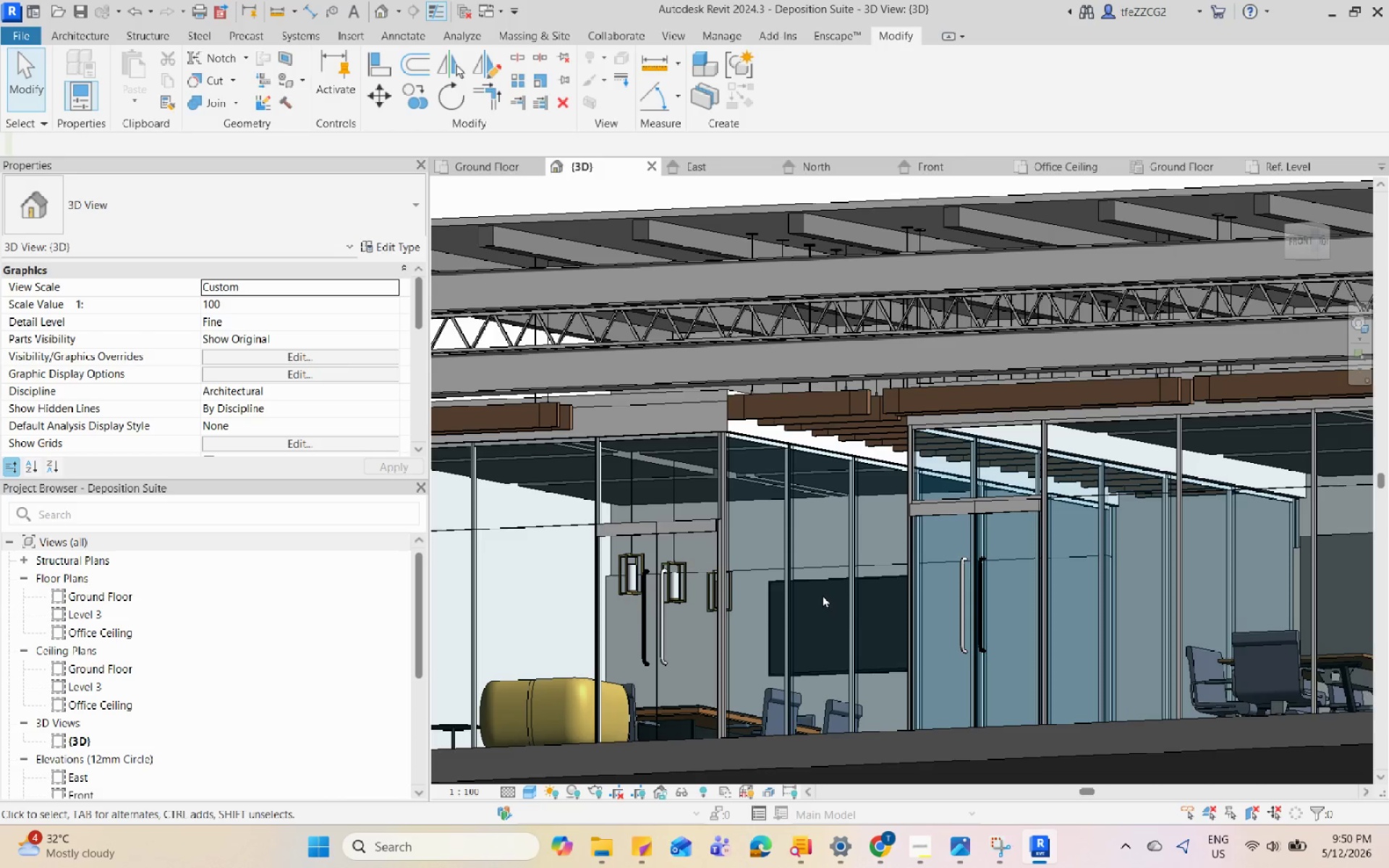 
scroll: coordinate [849, 505], scroll_direction: up, amount: 5.0
 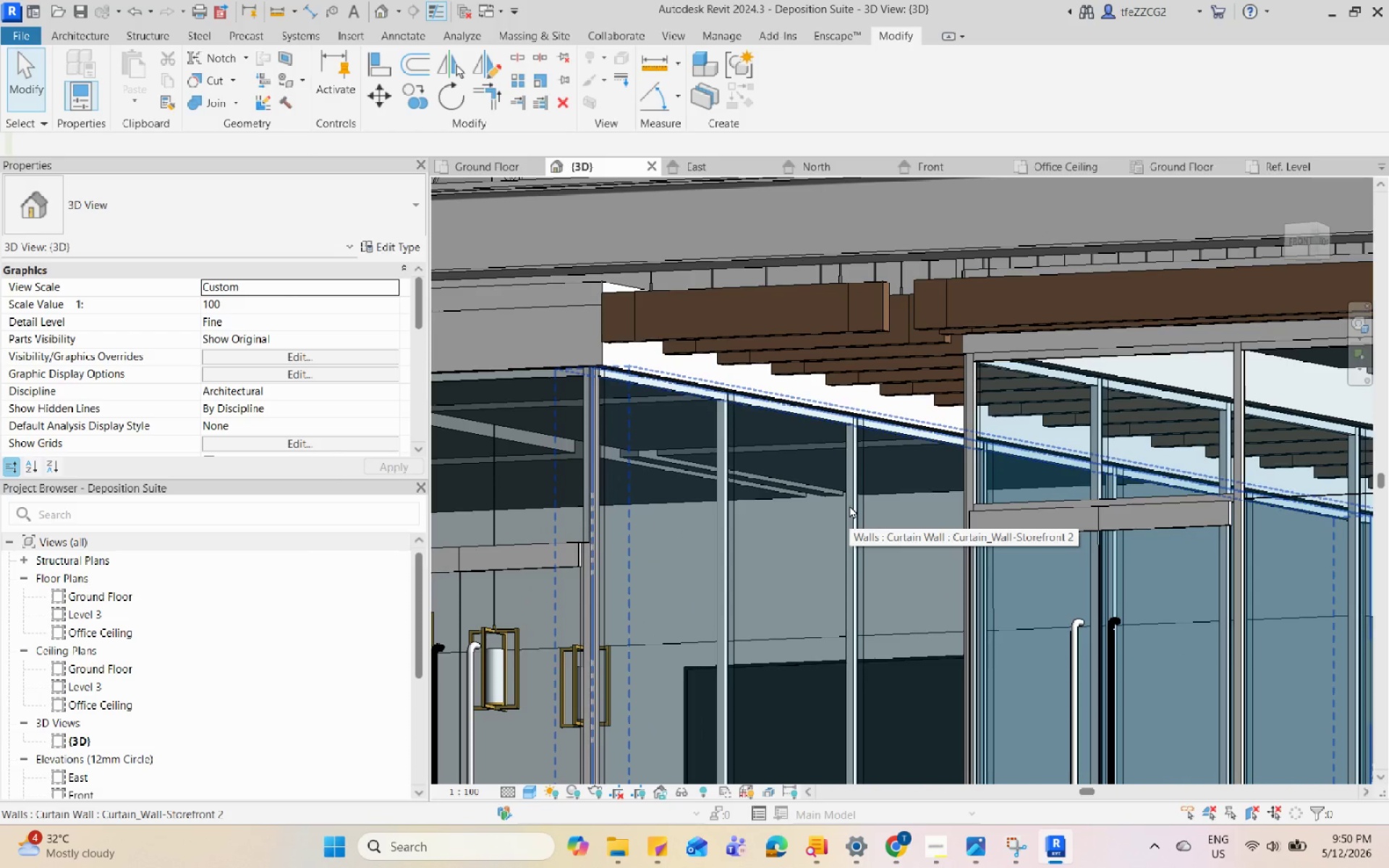 
wait(9.25)
 